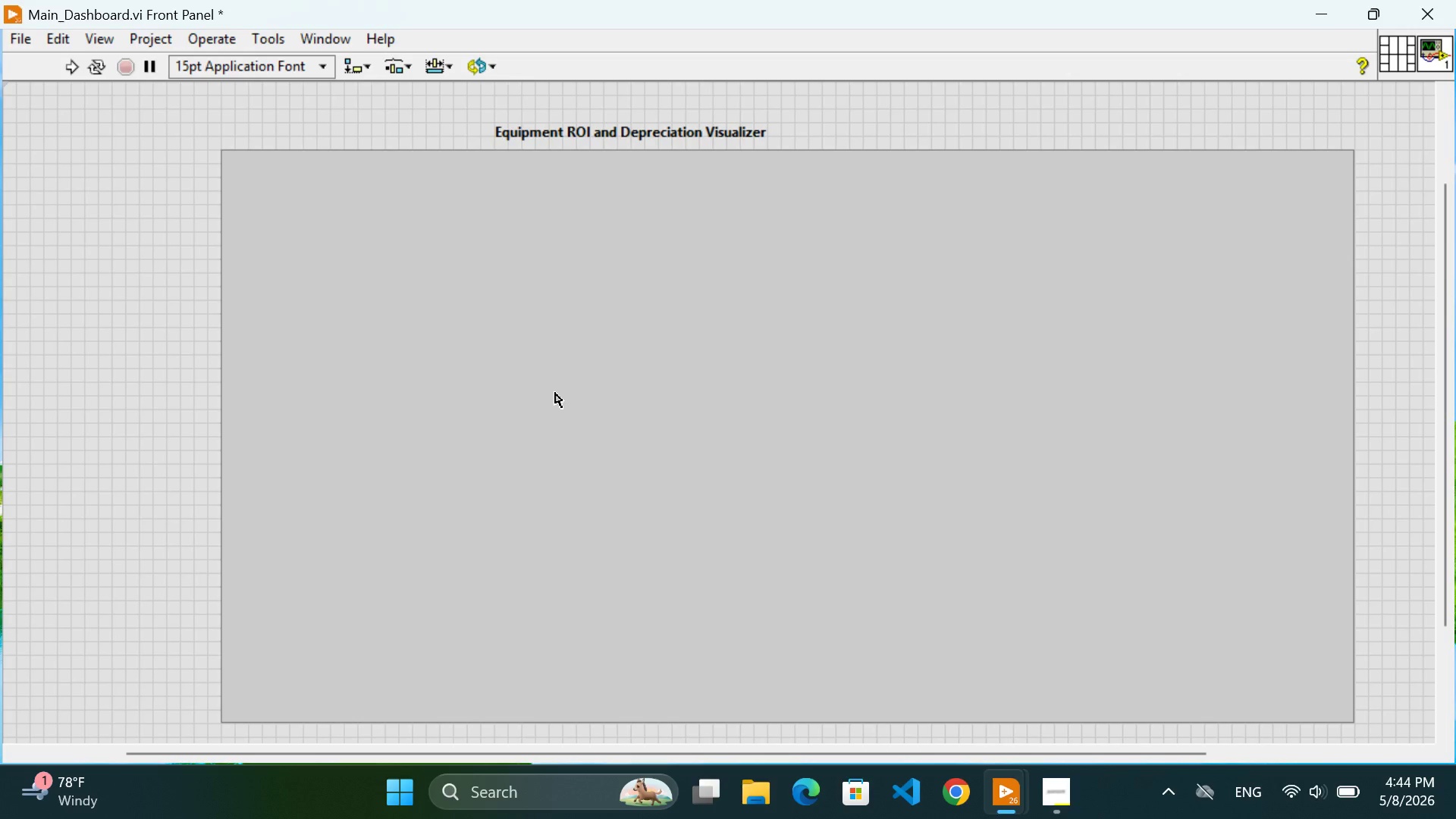 
mouse_move([1406, 827])
 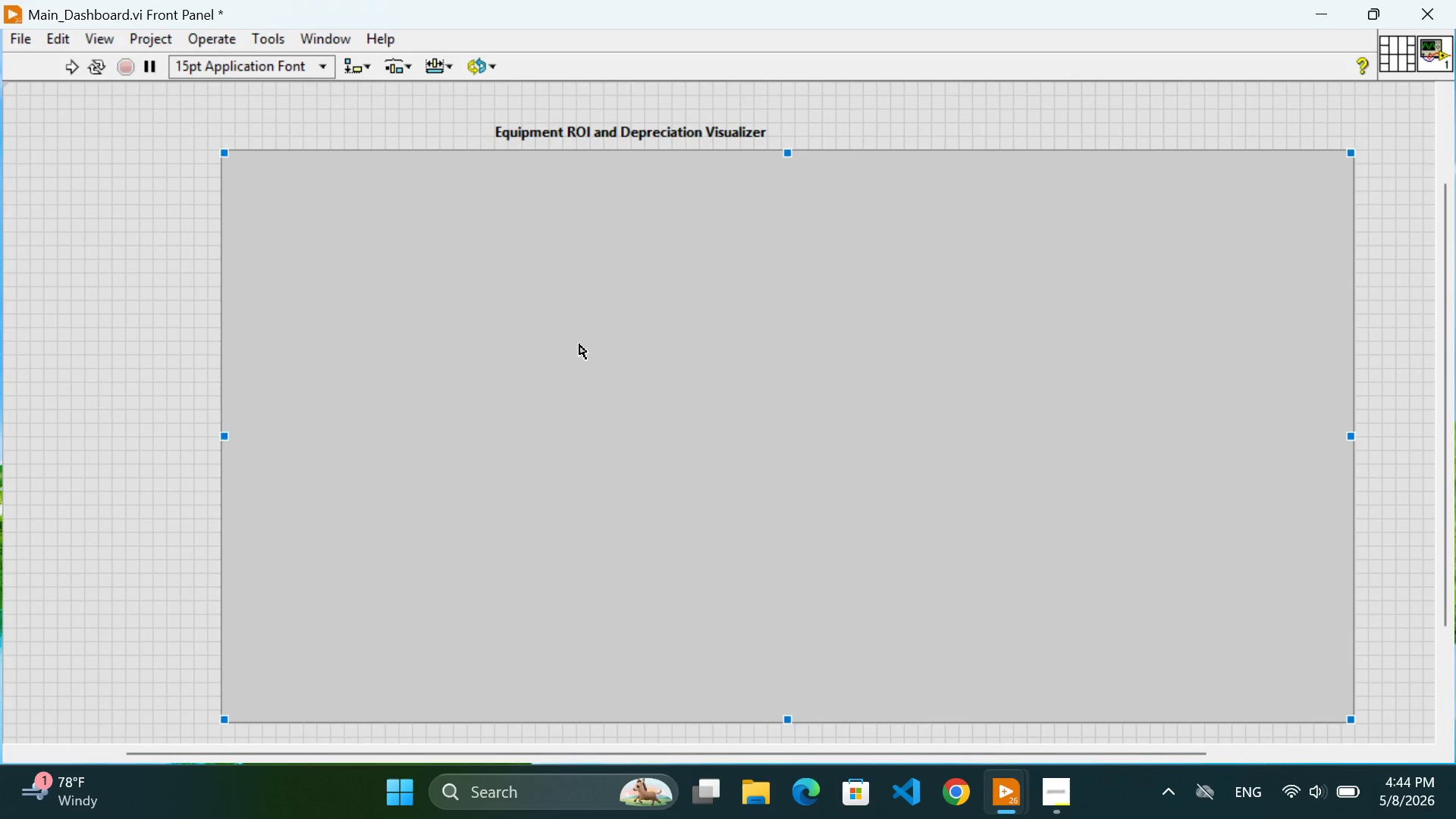 
left_click([579, 344])
 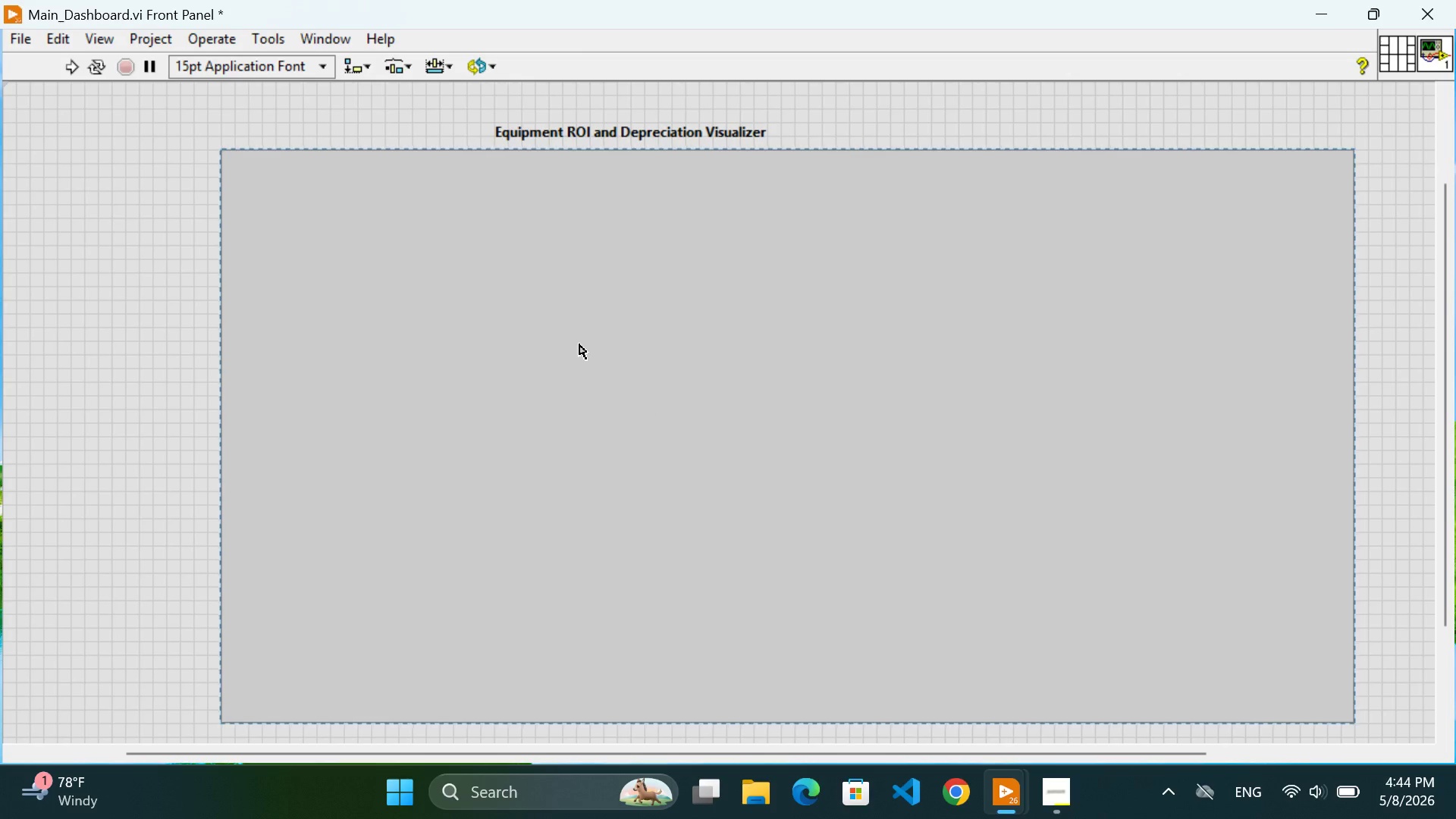 
right_click([579, 344])
 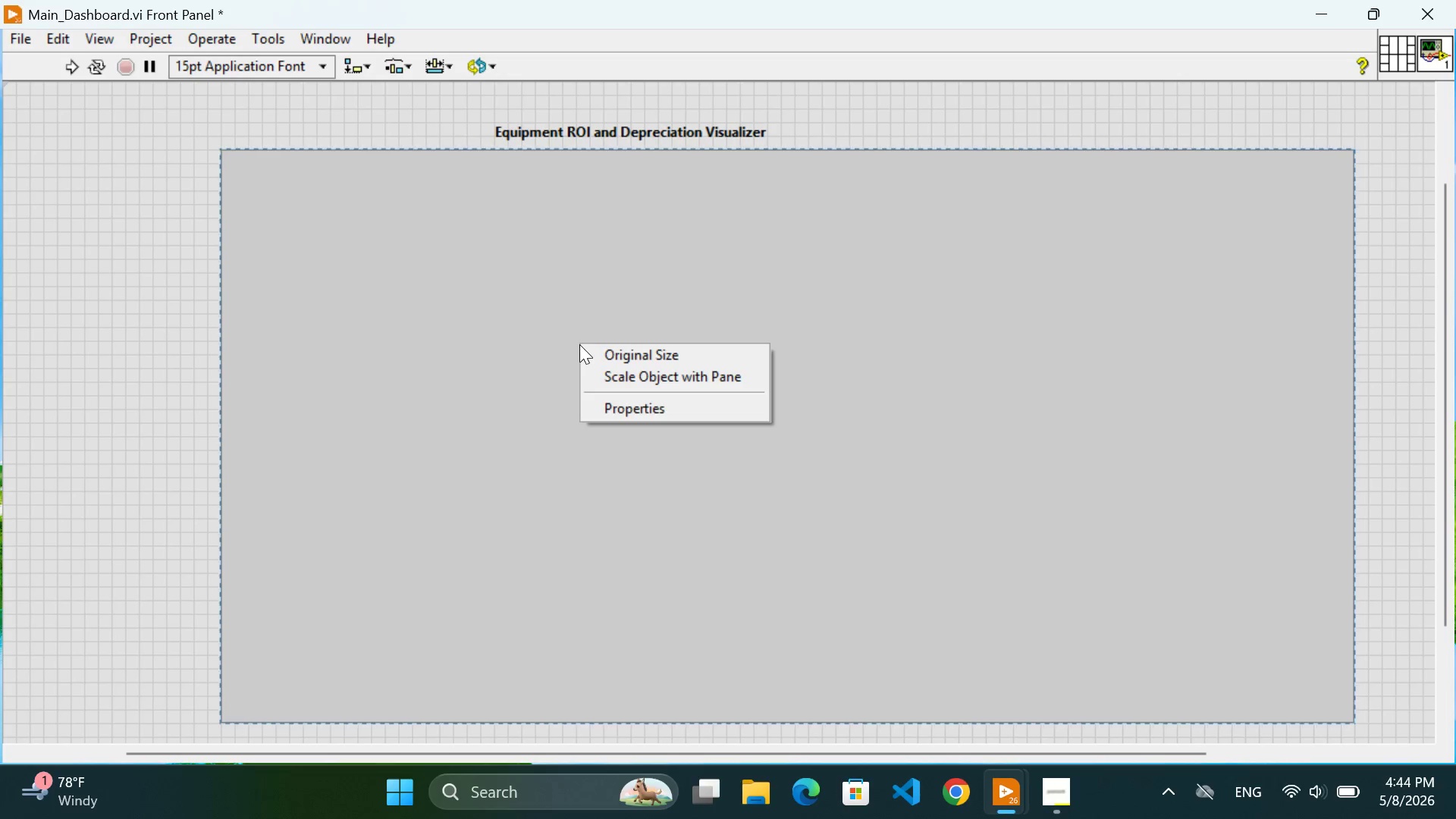 
wait(21.55)
 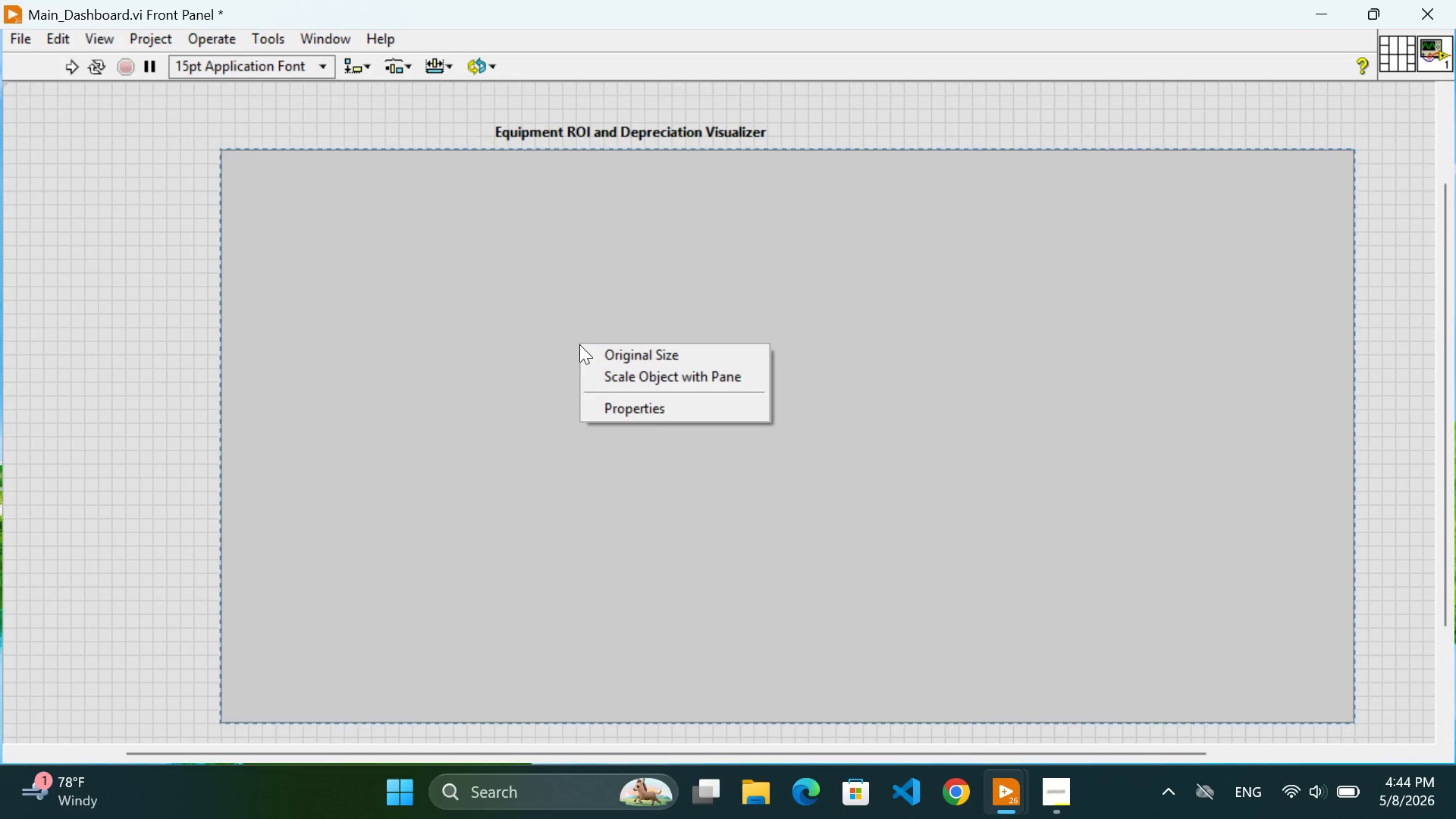 
scroll: coordinate [579, 344], scroll_direction: up, amount: 1.0
 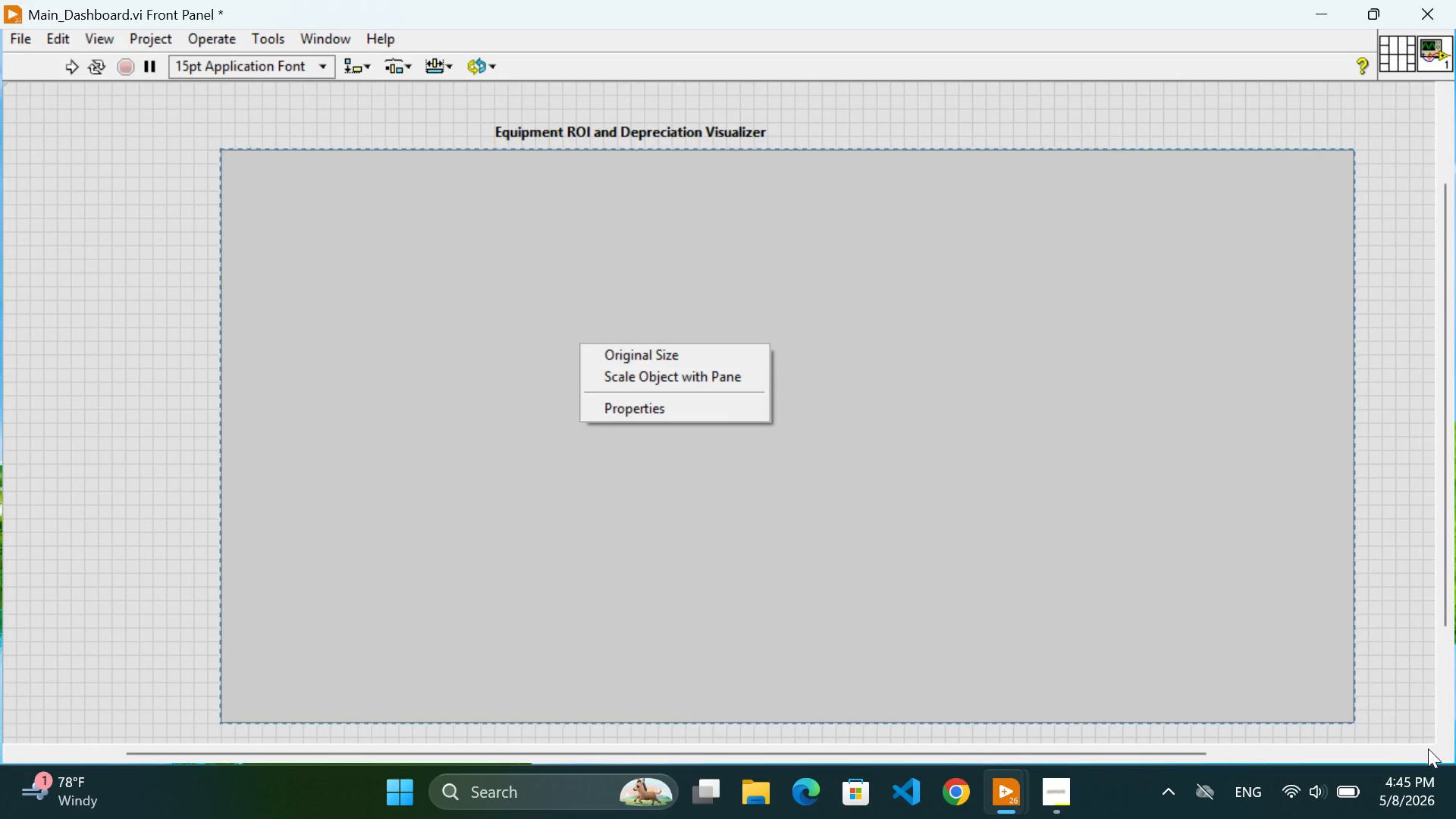 
left_click([1392, 653])
 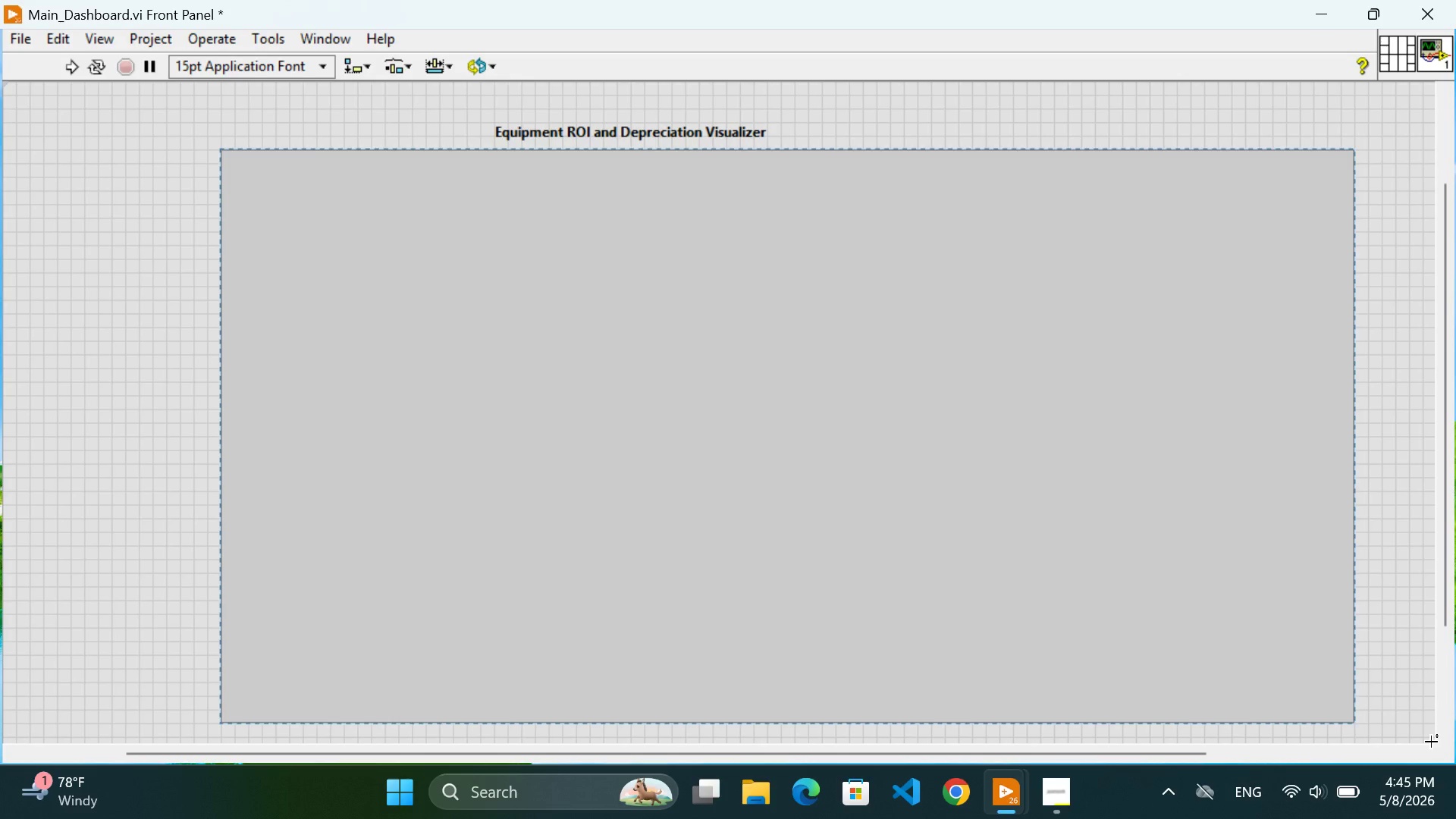 
left_click_drag(start_coordinate=[1431, 742], to_coordinate=[114, 479])
 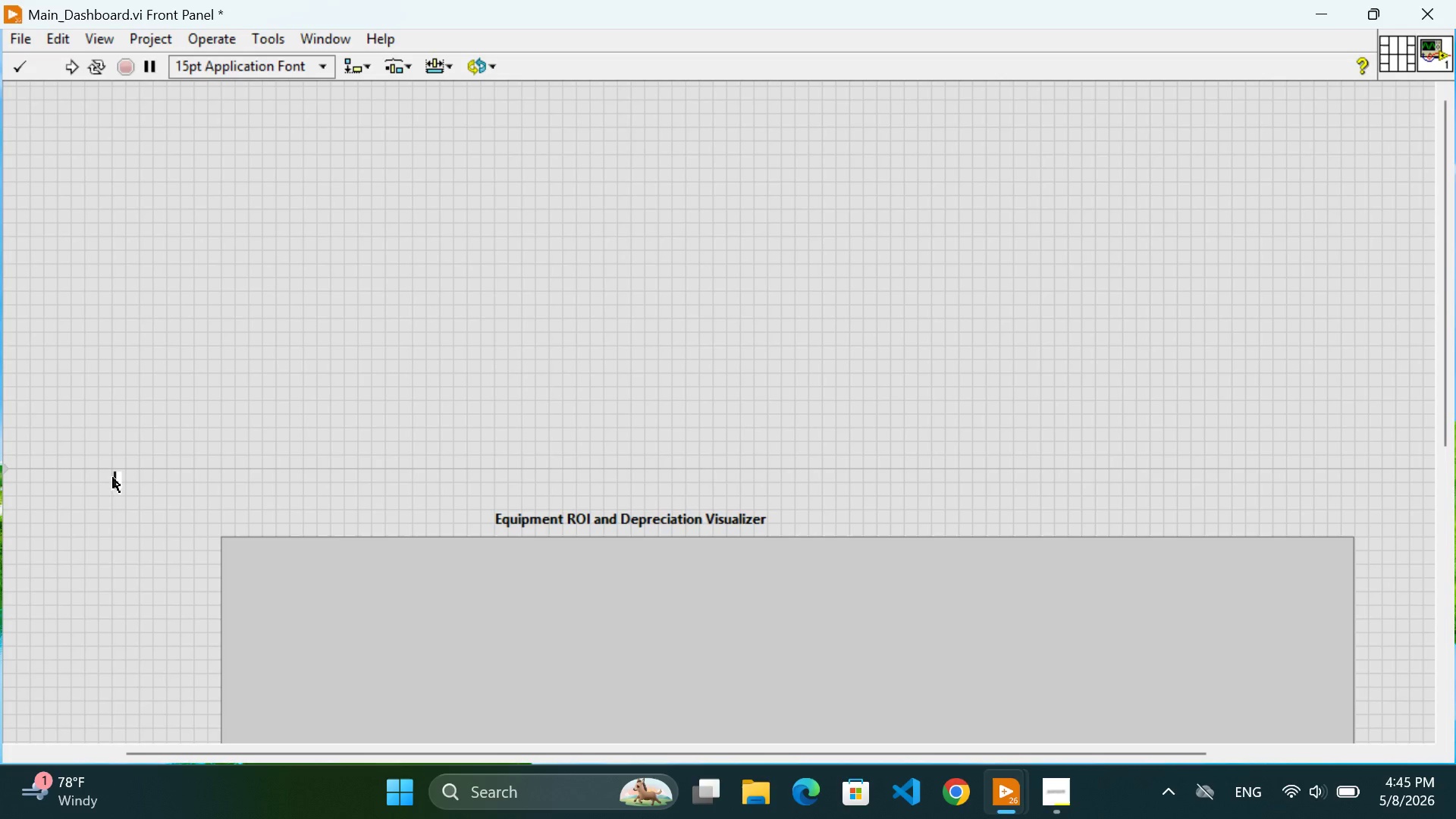 
double_click([113, 478])
 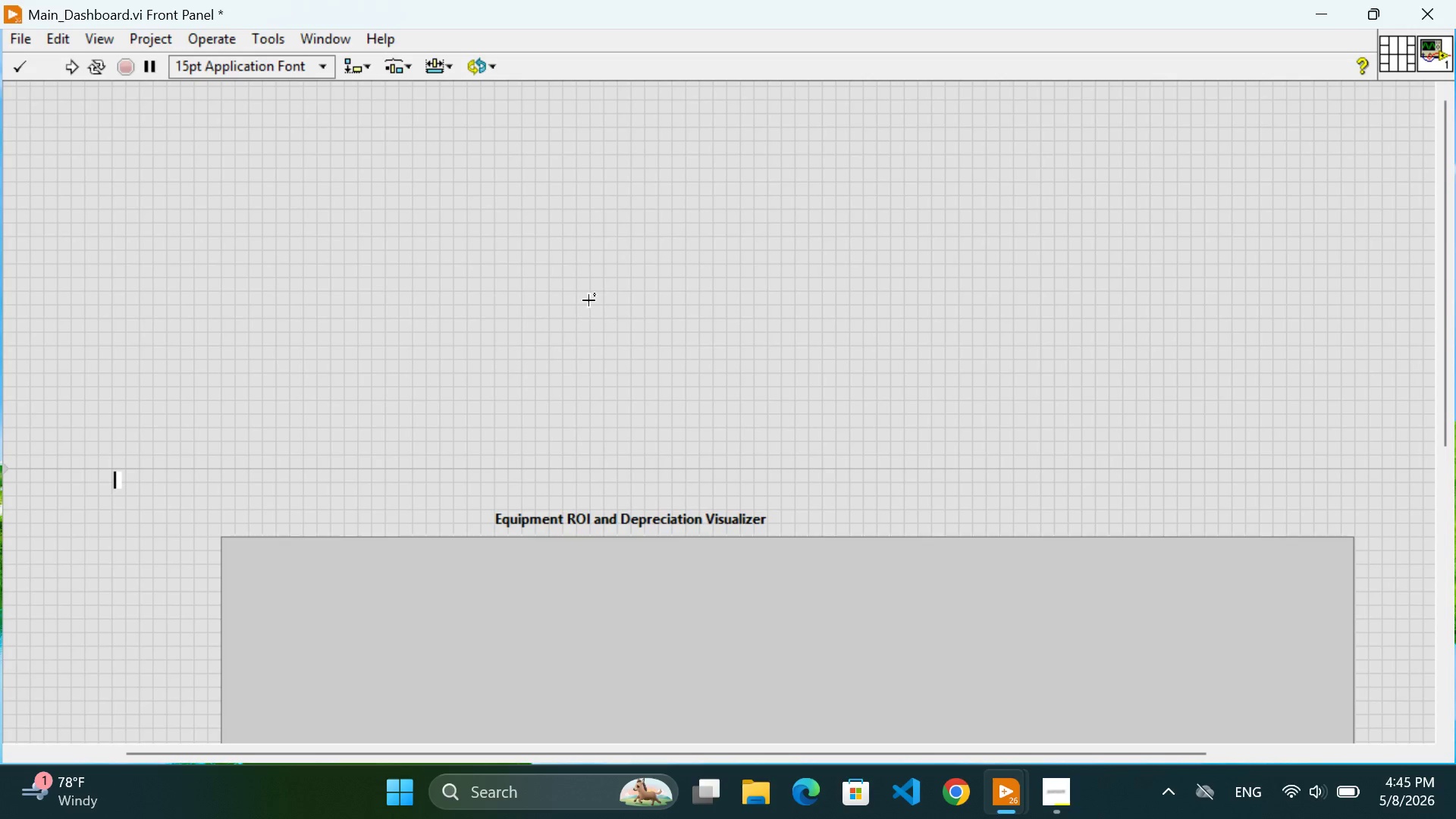 
scroll: coordinate [871, 397], scroll_direction: down, amount: 14.0
 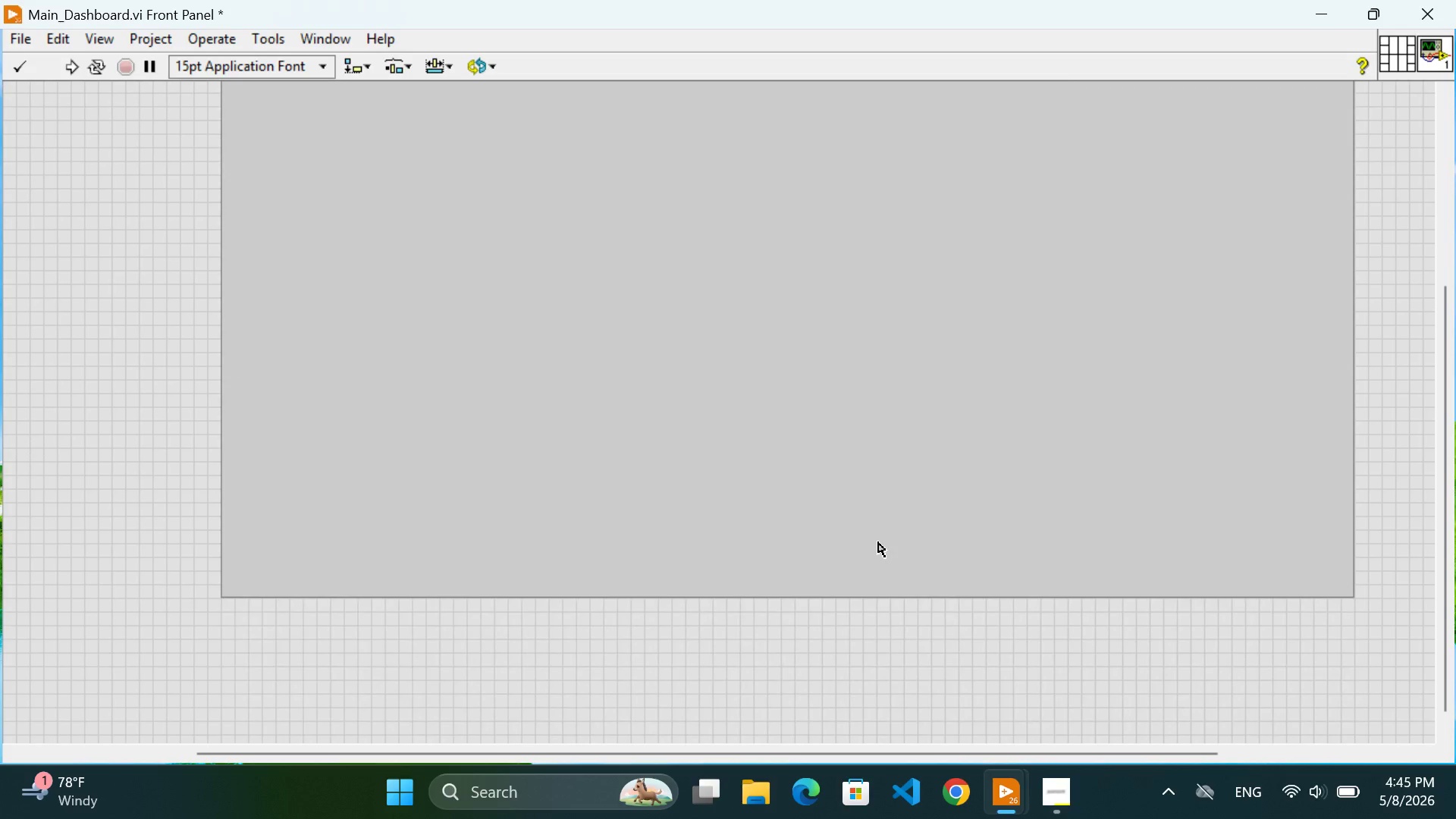 
scroll: coordinate [880, 551], scroll_direction: none, amount: 0.0
 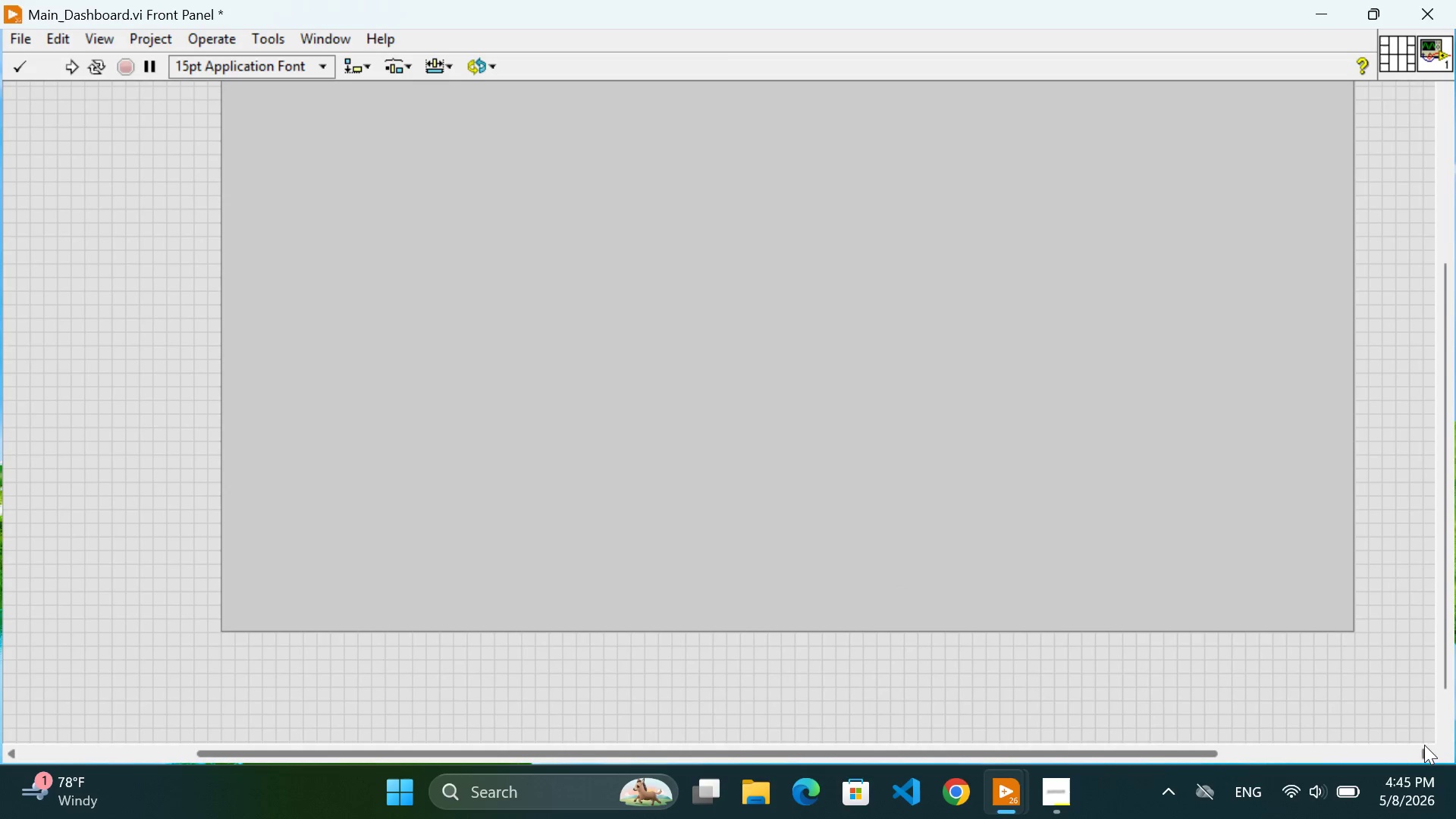 
left_click([1424, 752])
 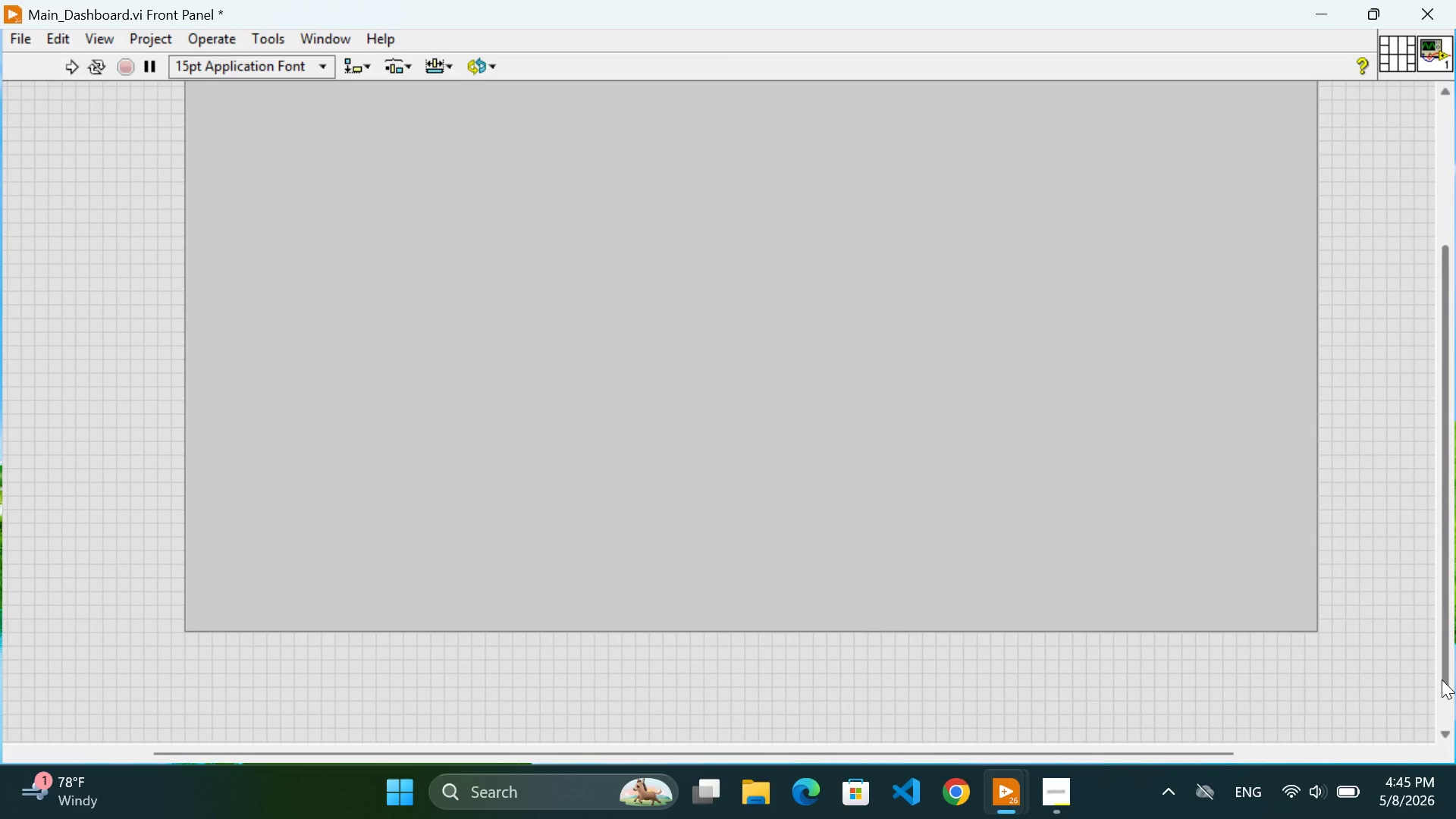 
left_click_drag(start_coordinate=[1445, 679], to_coordinate=[1455, 764])
 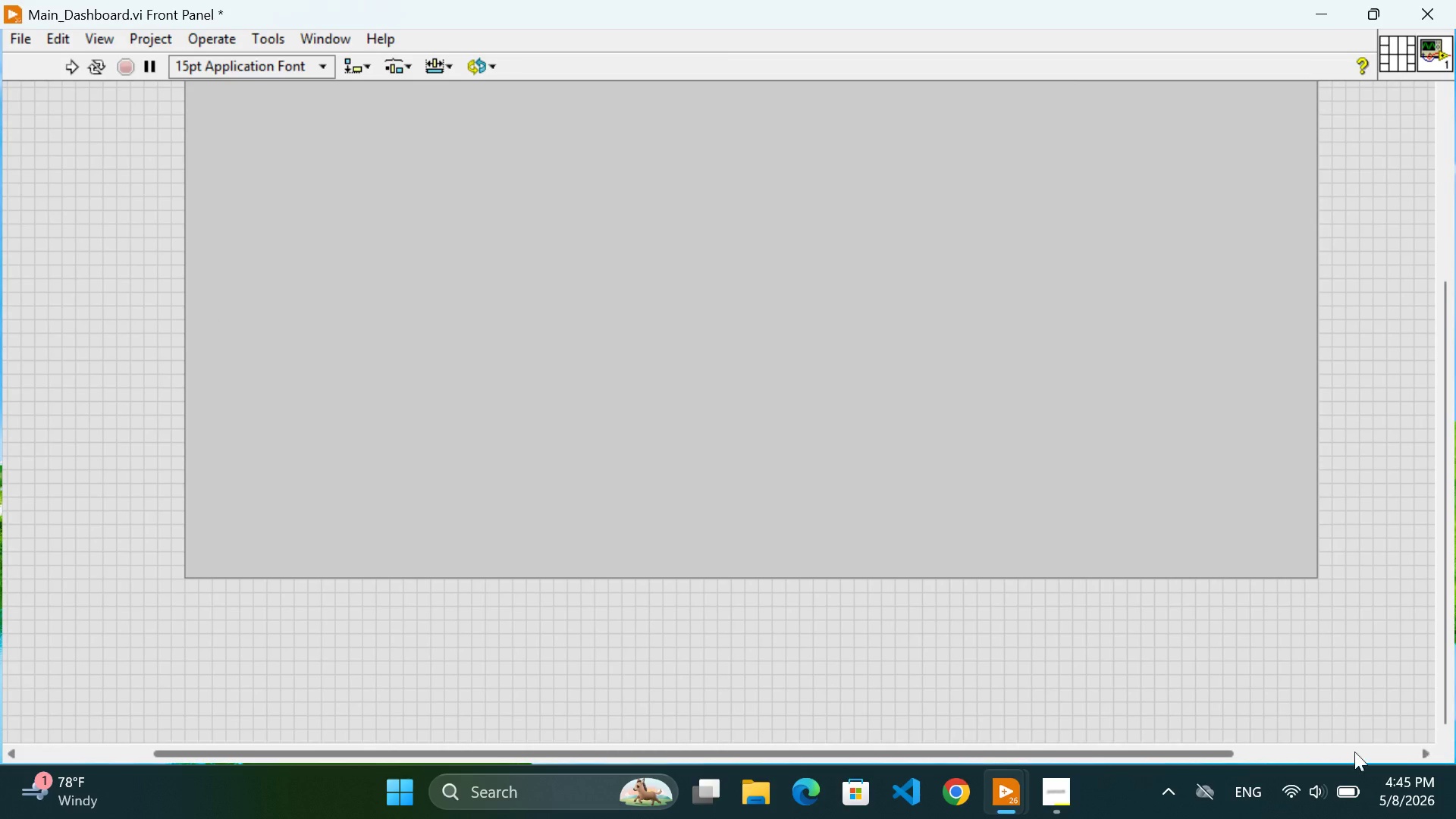 
left_click_drag(start_coordinate=[1219, 752], to_coordinate=[1430, 771])
 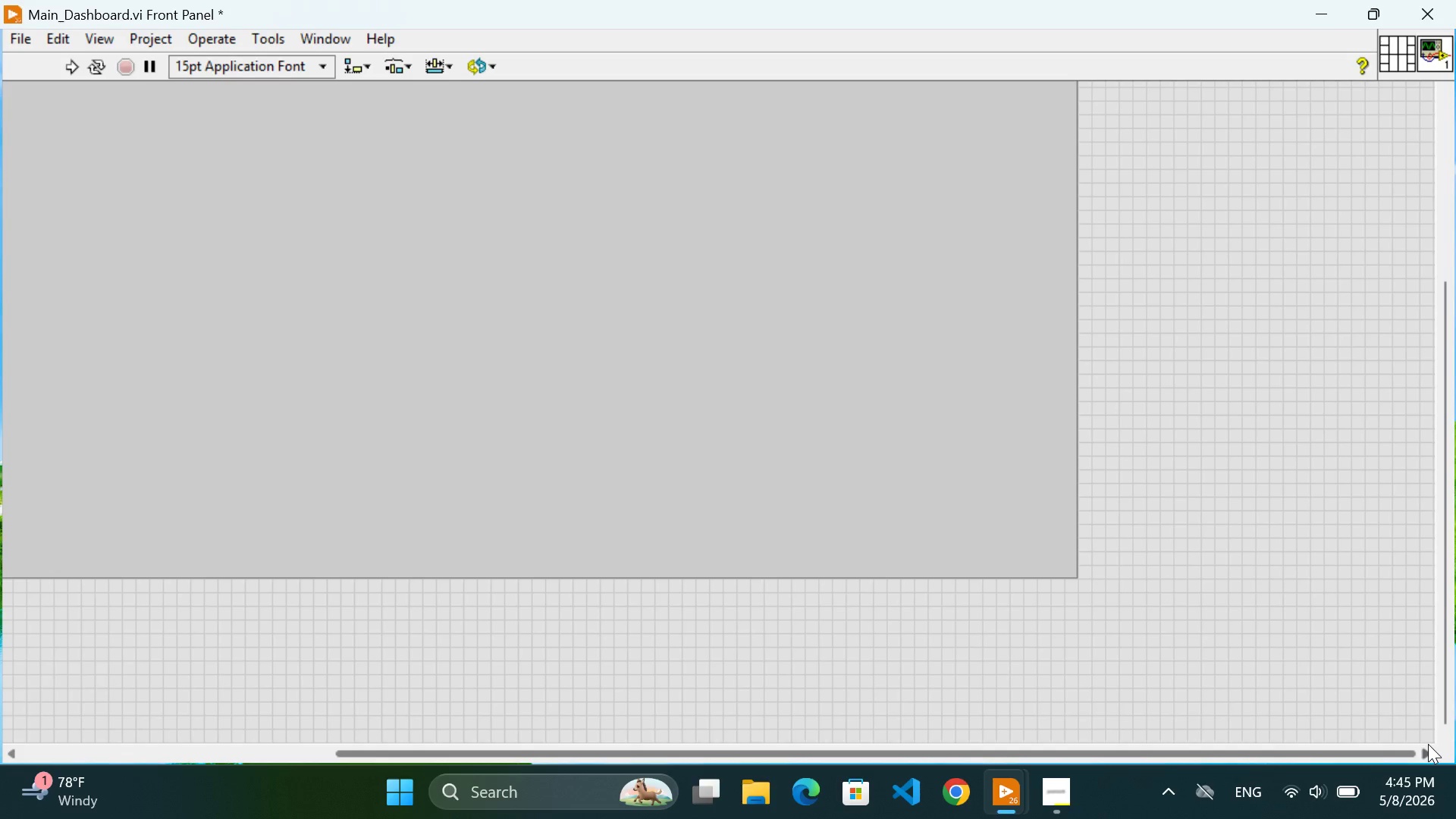 
left_click_drag(start_coordinate=[1428, 744], to_coordinate=[1266, 698])
 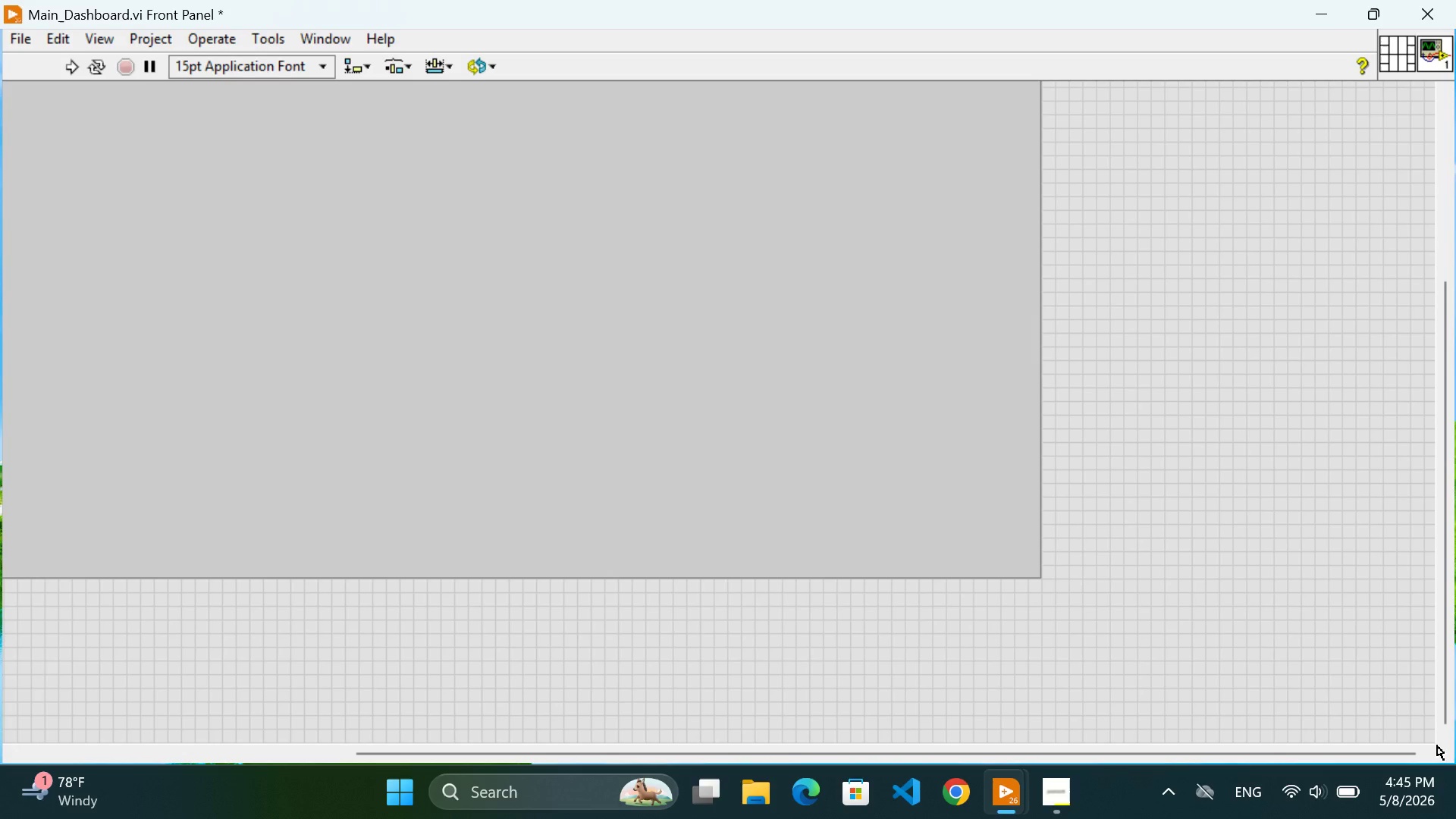 
left_click_drag(start_coordinate=[1437, 746], to_coordinate=[1307, 695])
 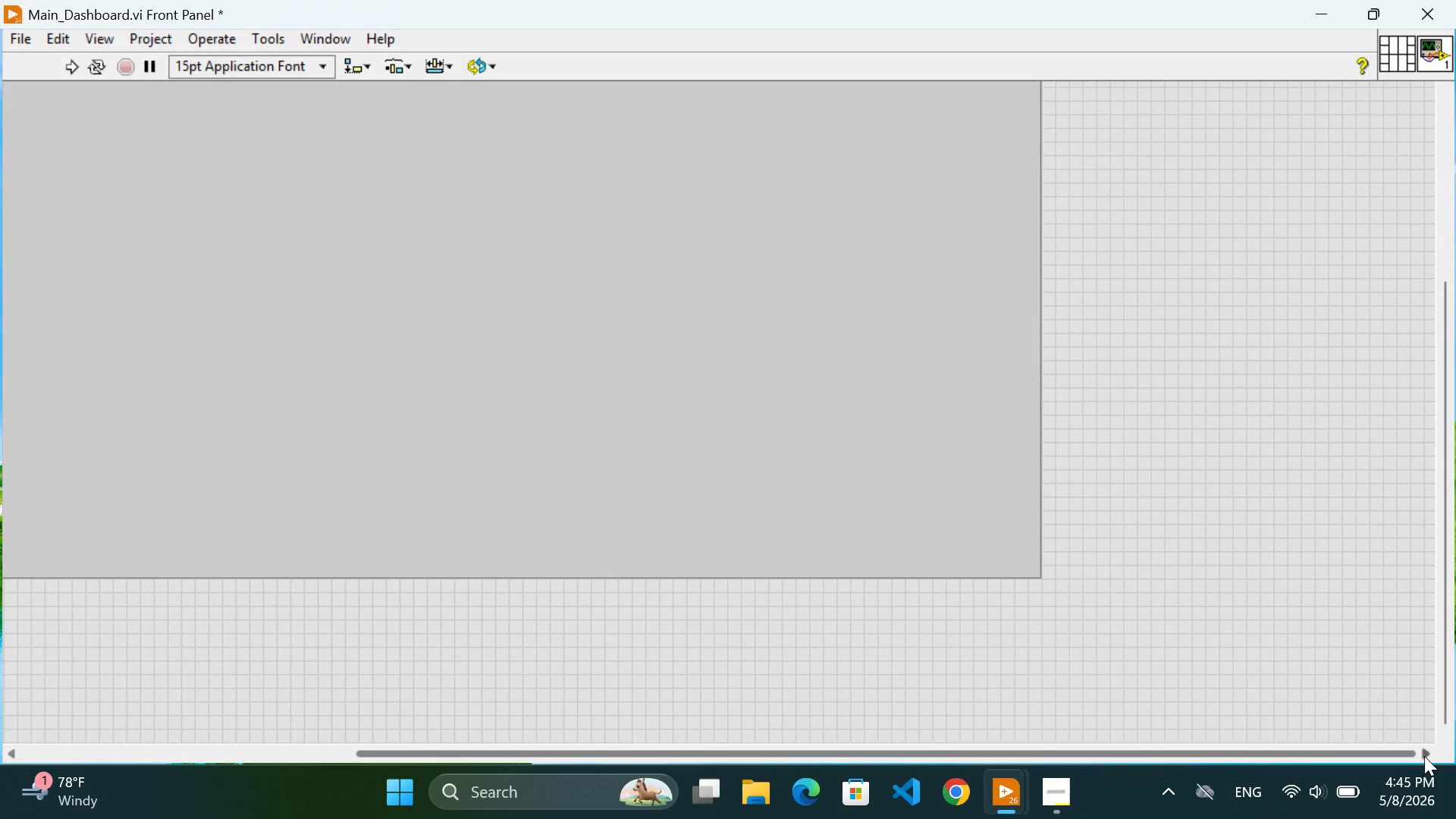 
left_click([1423, 754])
 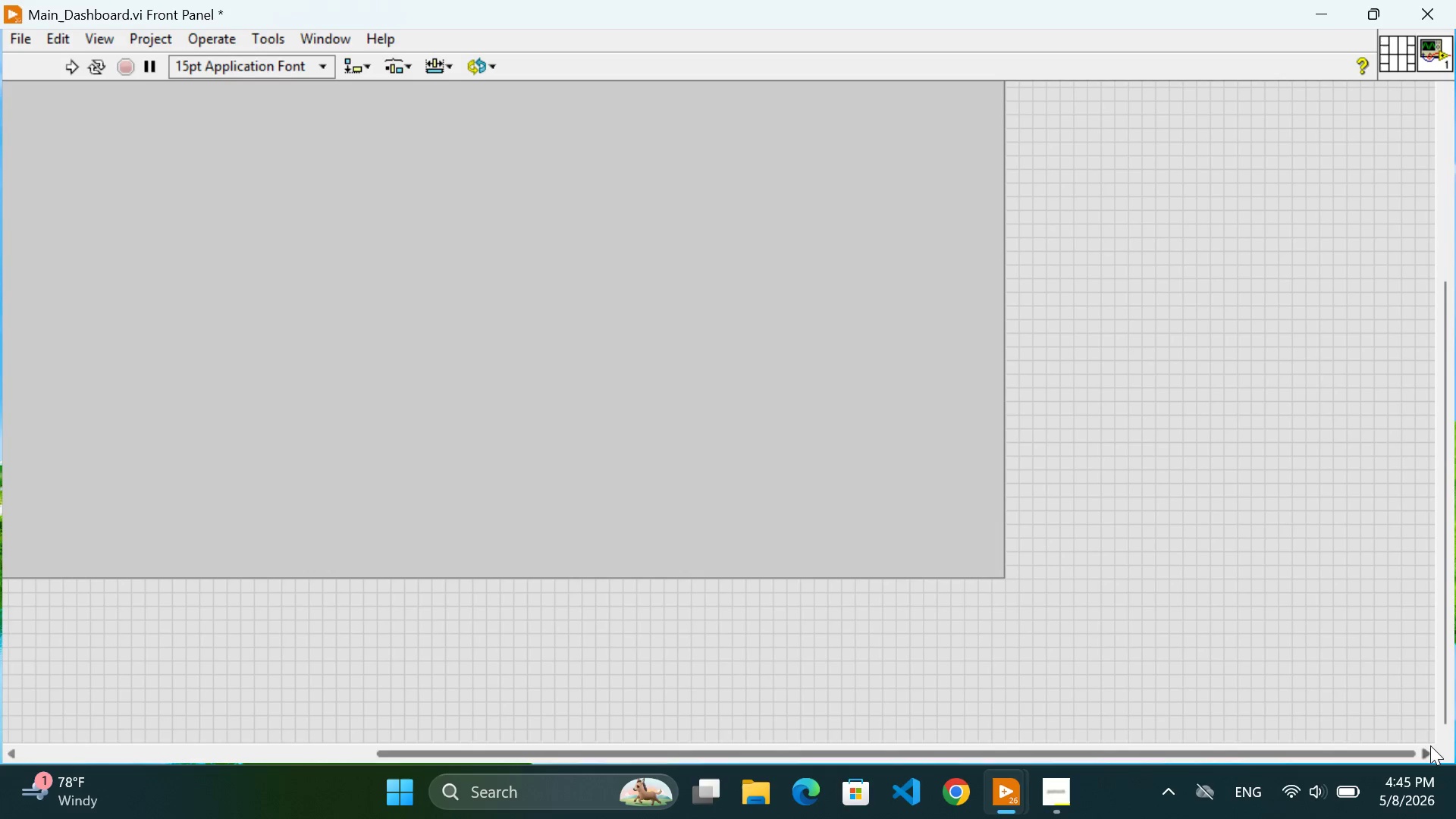 
left_click_drag(start_coordinate=[1430, 742], to_coordinate=[41, 293])
 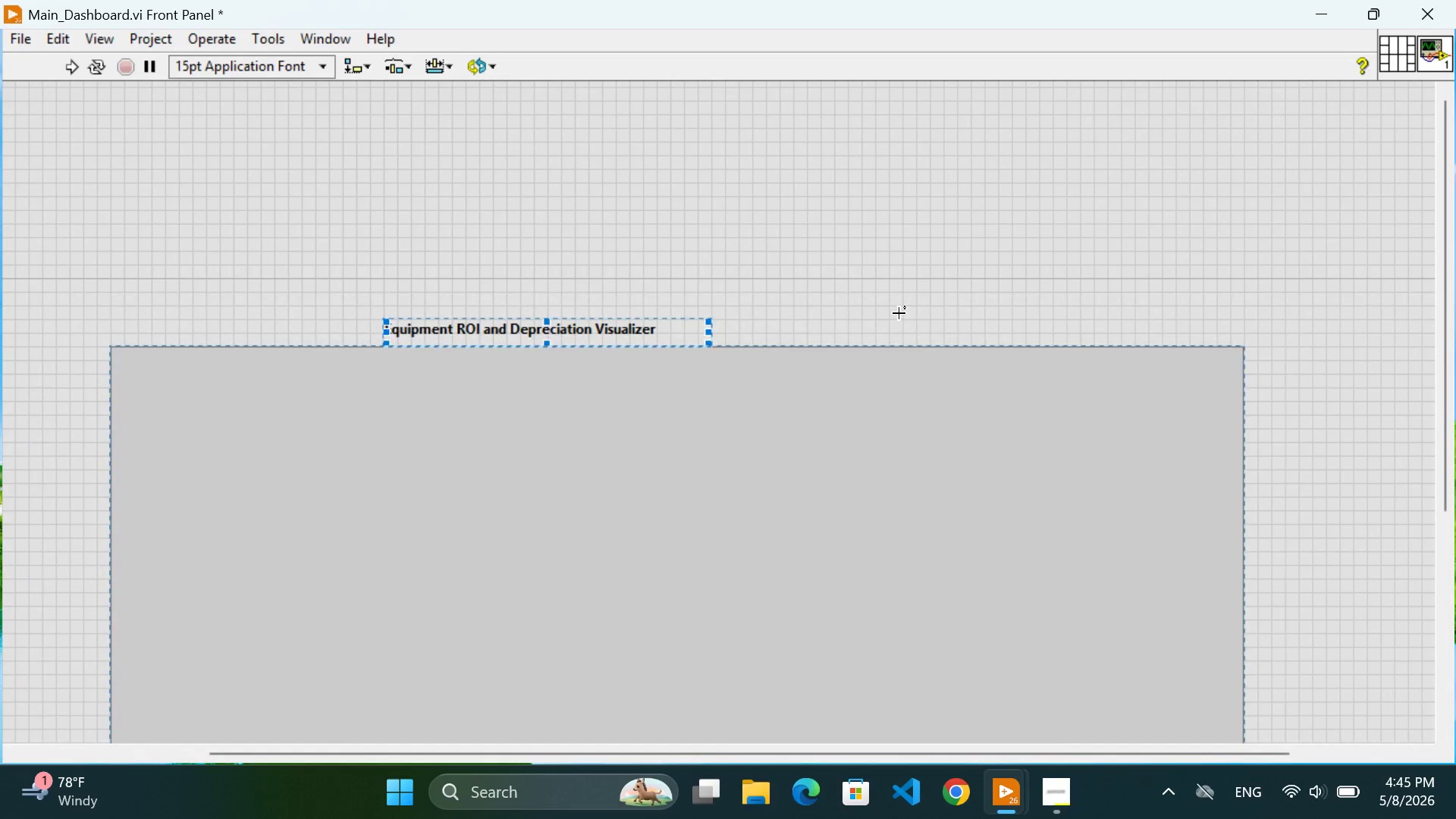 
scroll: coordinate [899, 313], scroll_direction: down, amount: 3.0
 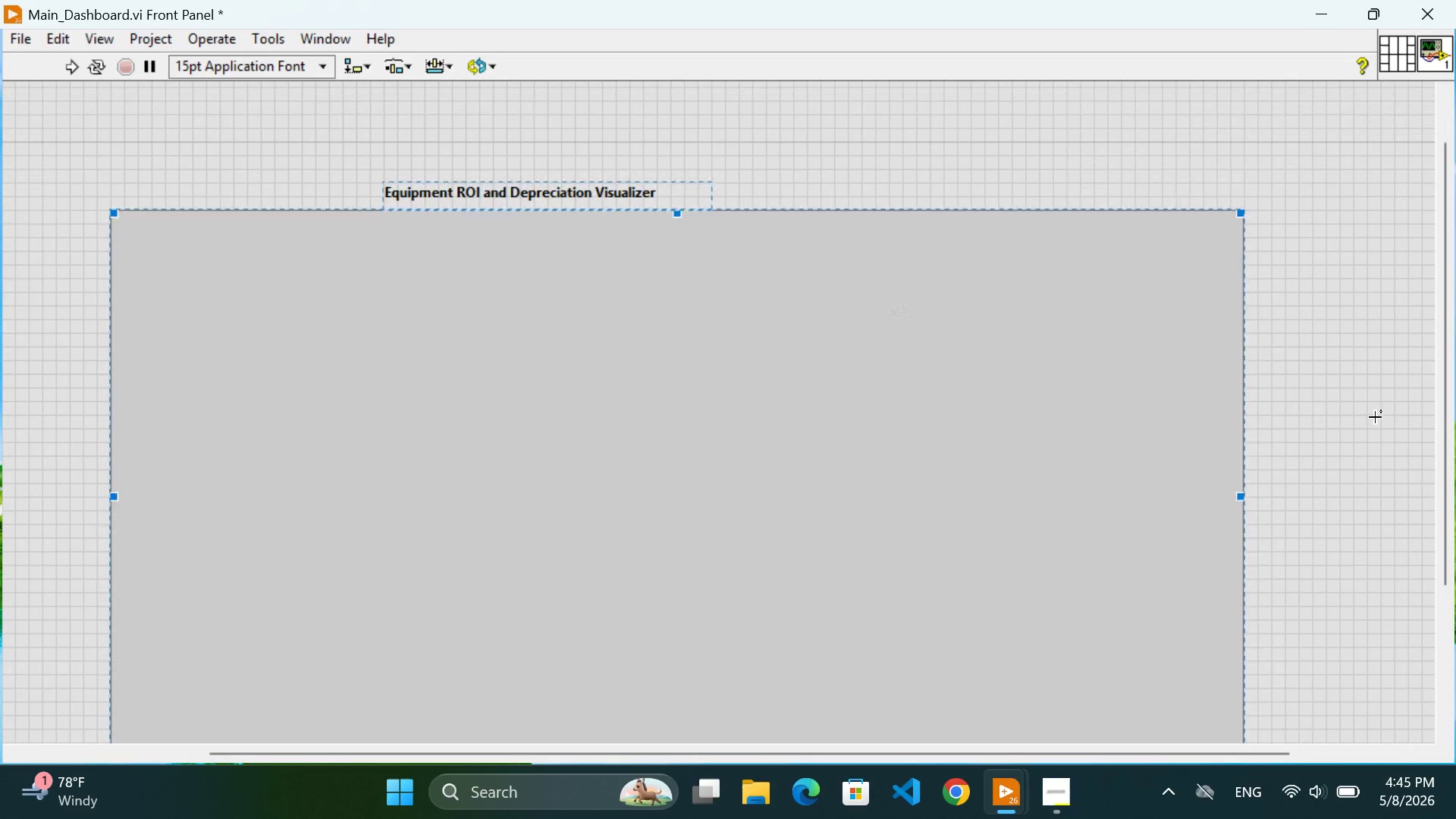 
left_click([1376, 417])
 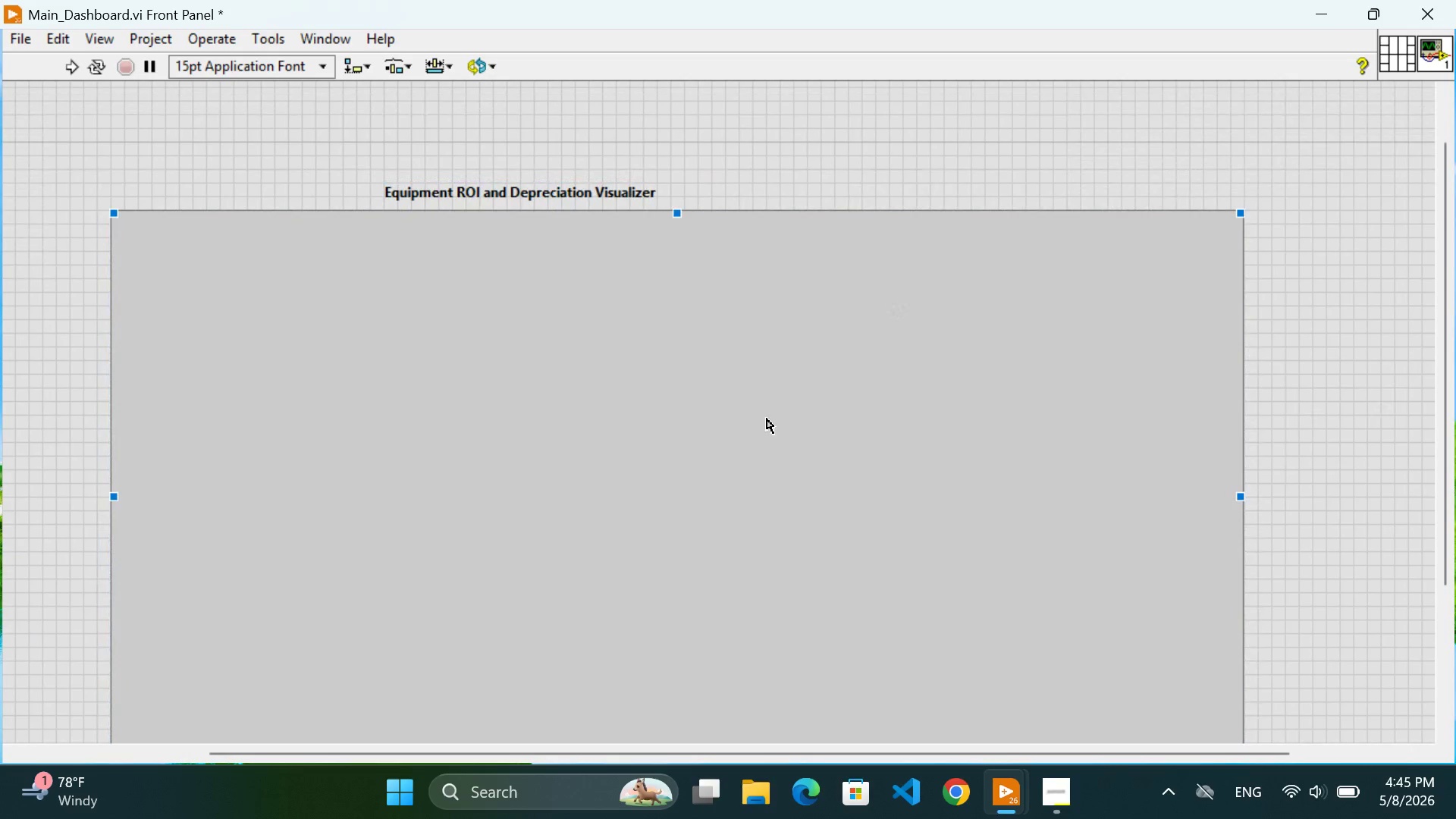 
scroll: coordinate [765, 419], scroll_direction: down, amount: 4.0
 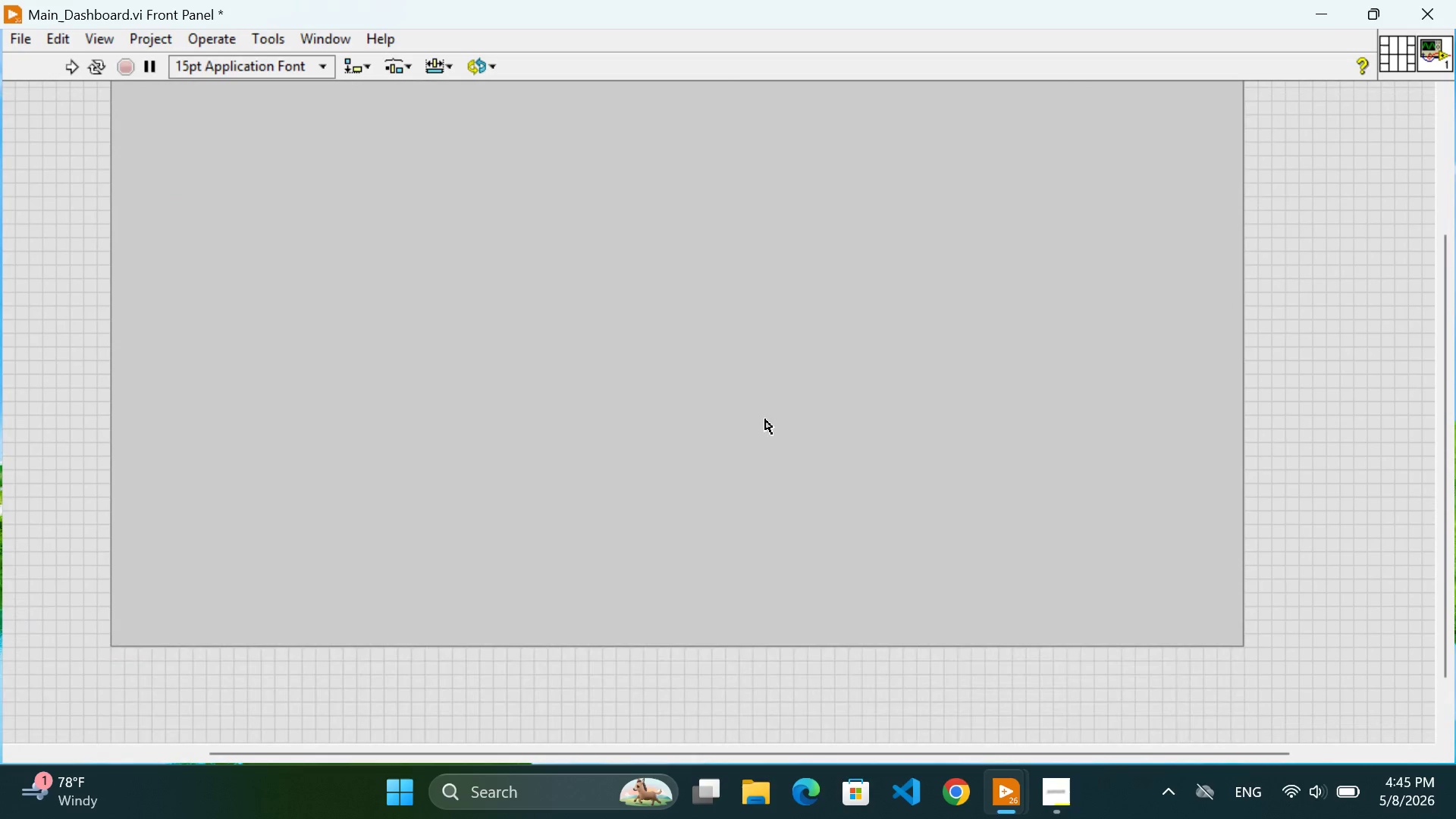 
scroll: coordinate [765, 419], scroll_direction: up, amount: 3.0
 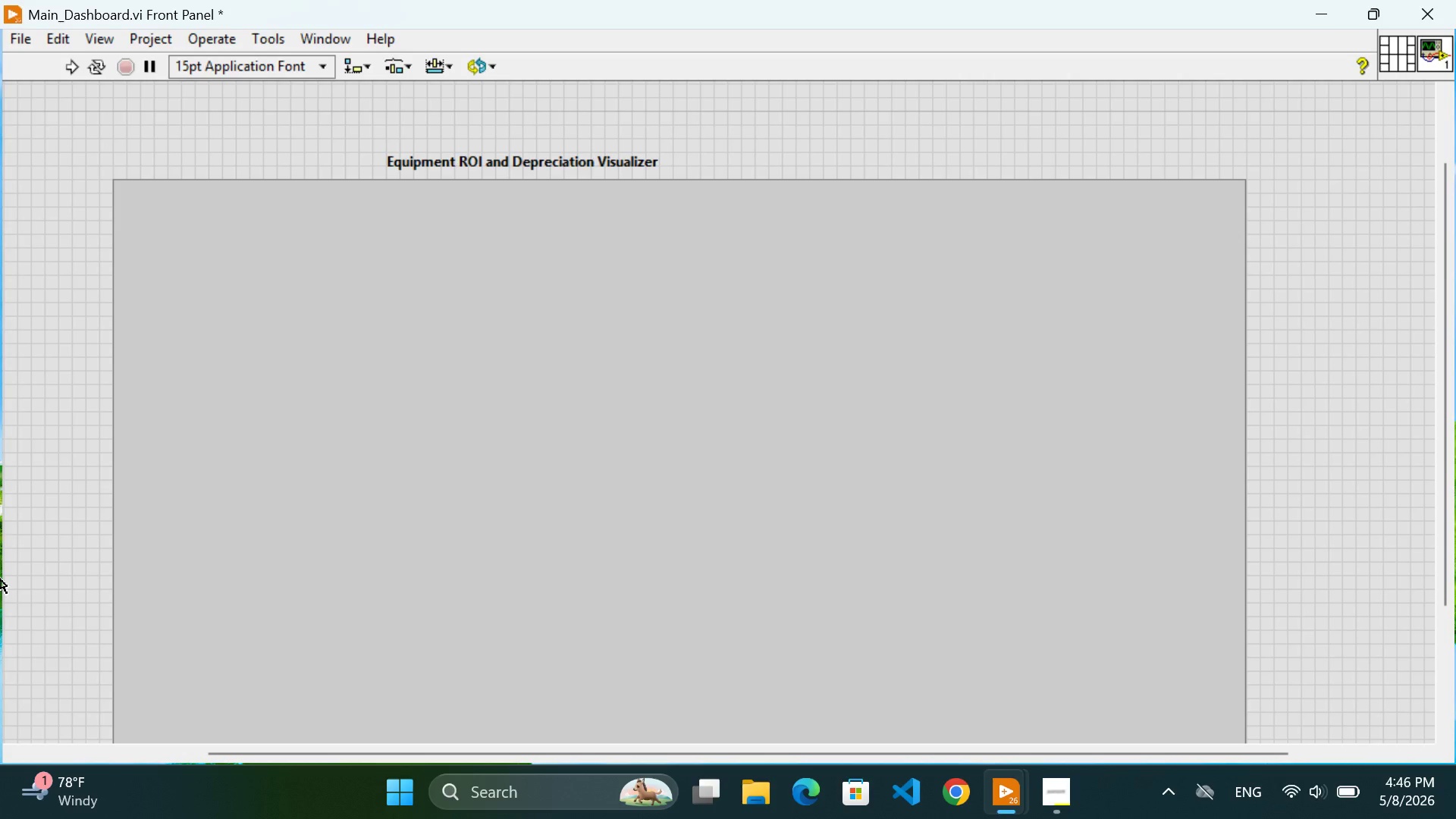 
wait(76.32)
 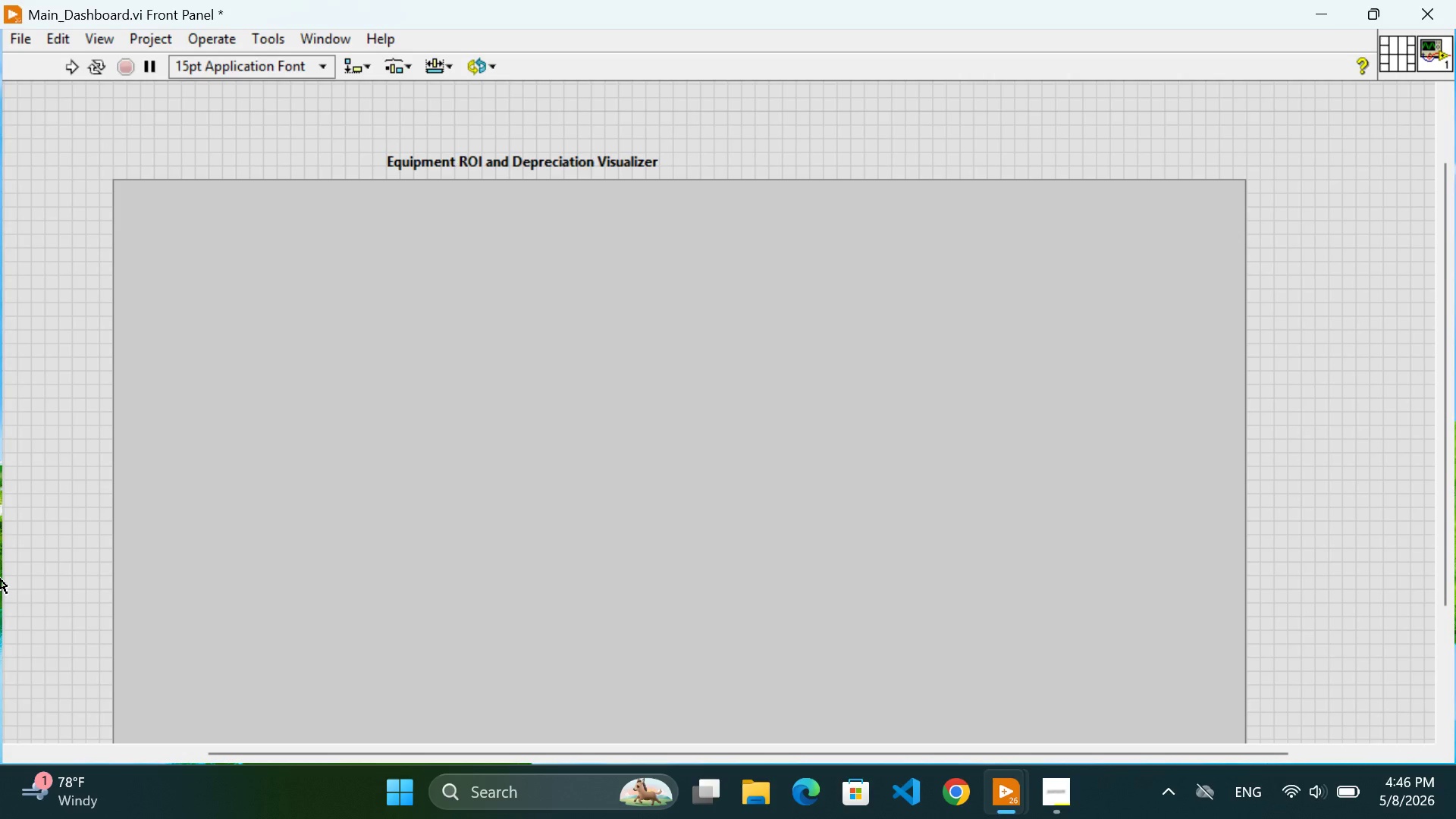 
left_click([1323, 328])
 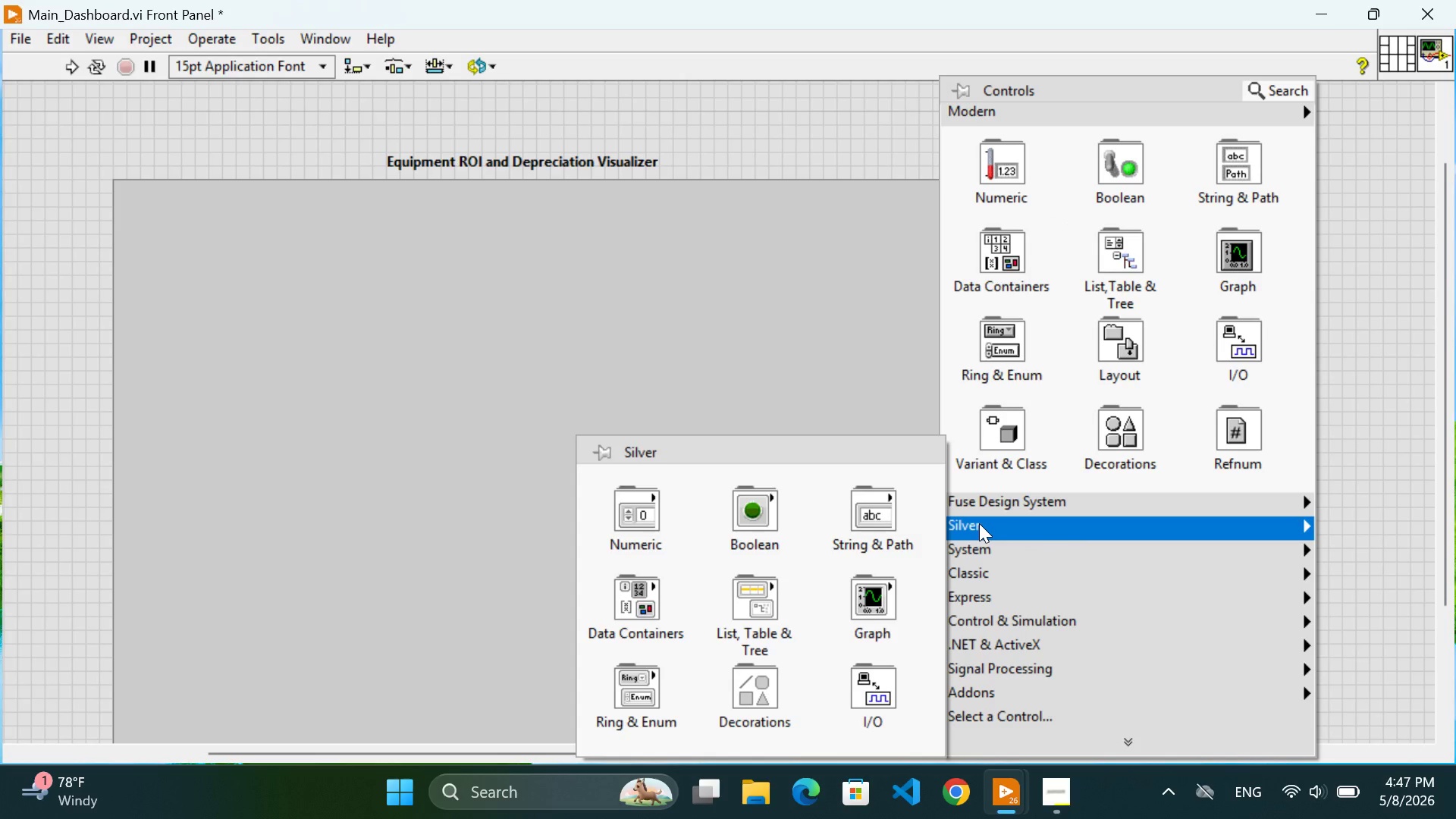 
wait(17.3)
 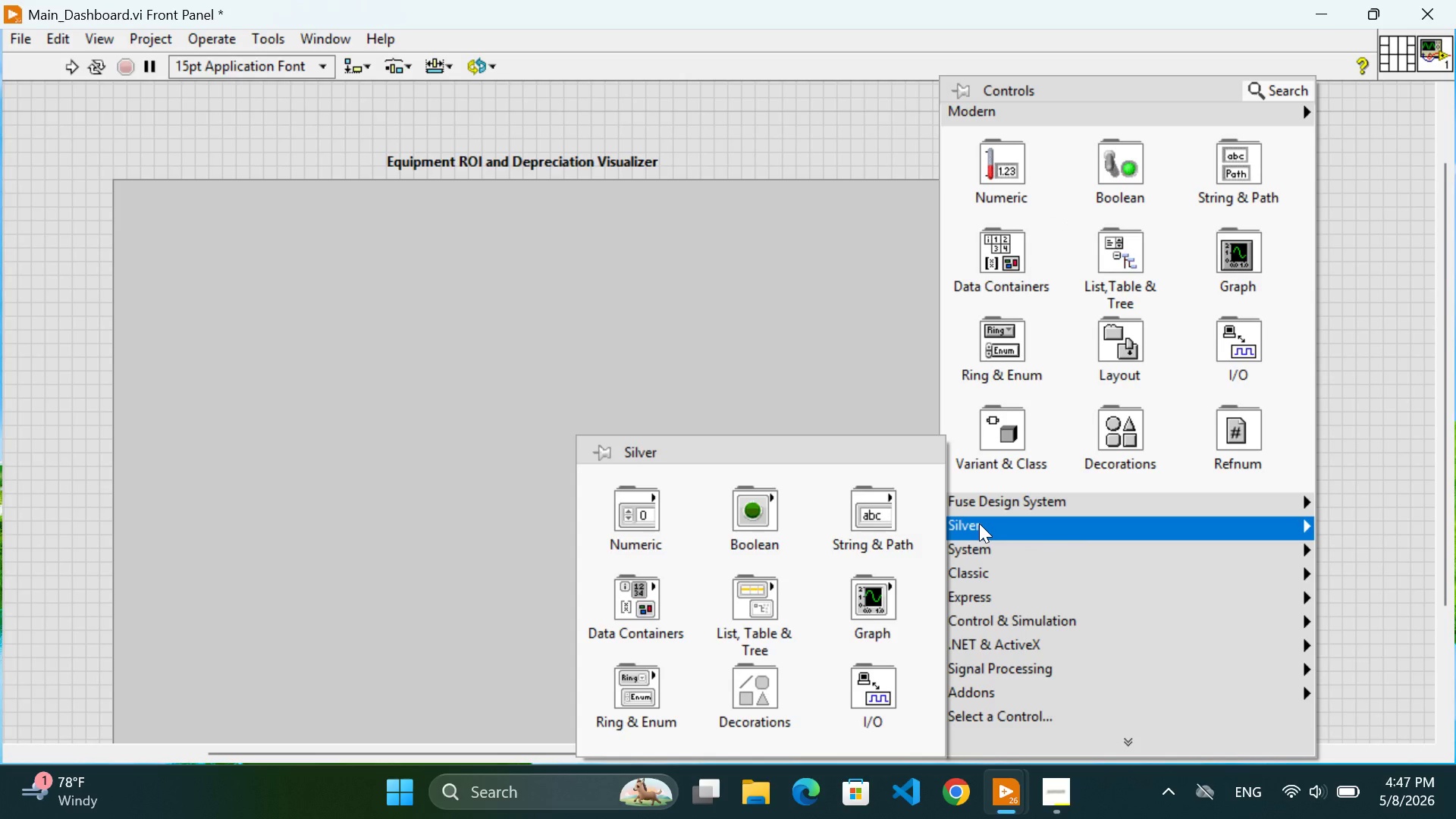 
left_click([1341, 410])
 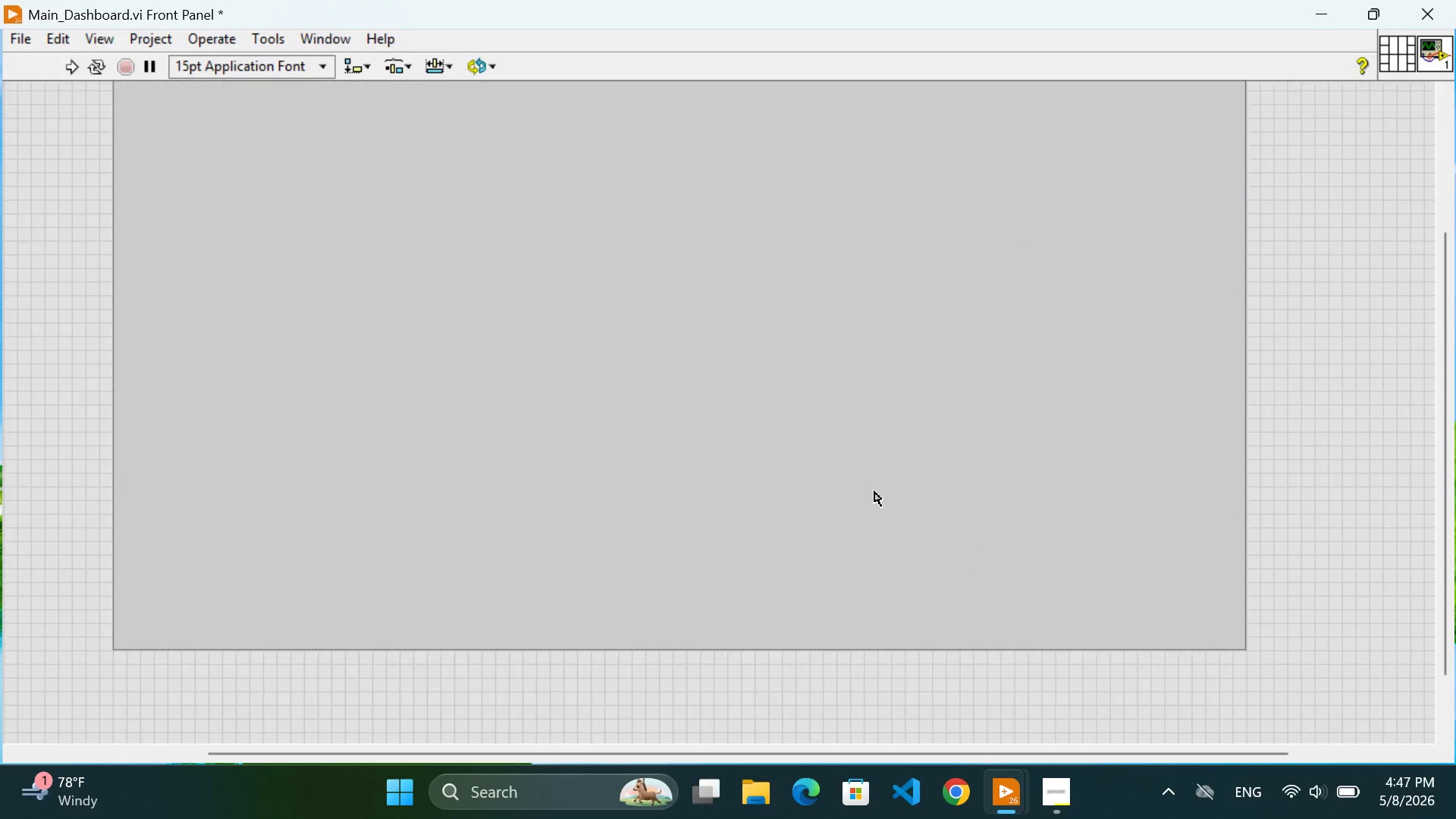 
scroll: coordinate [874, 491], scroll_direction: down, amount: 5.0
 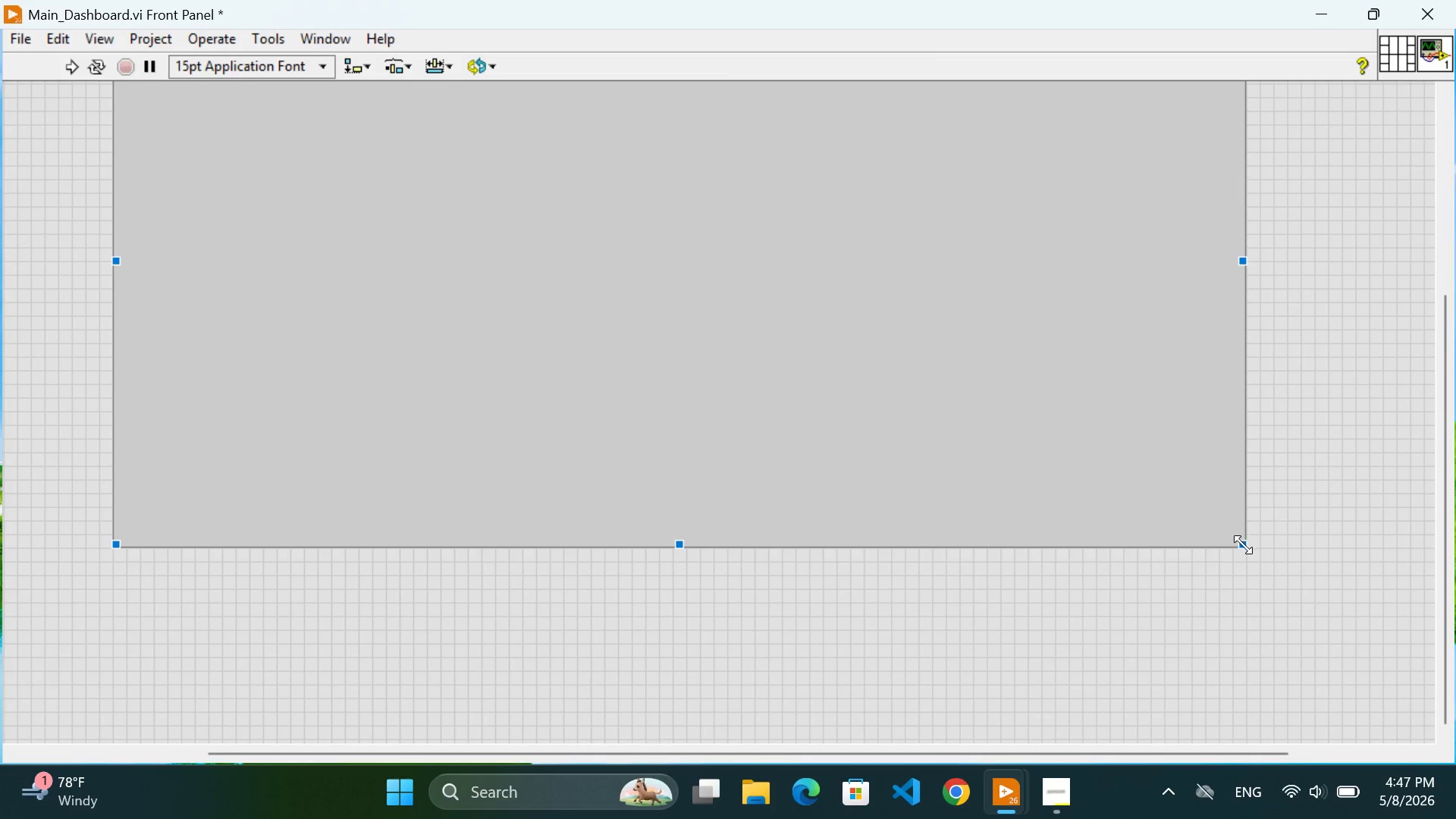 
left_click_drag(start_coordinate=[1246, 545], to_coordinate=[1084, 491])
 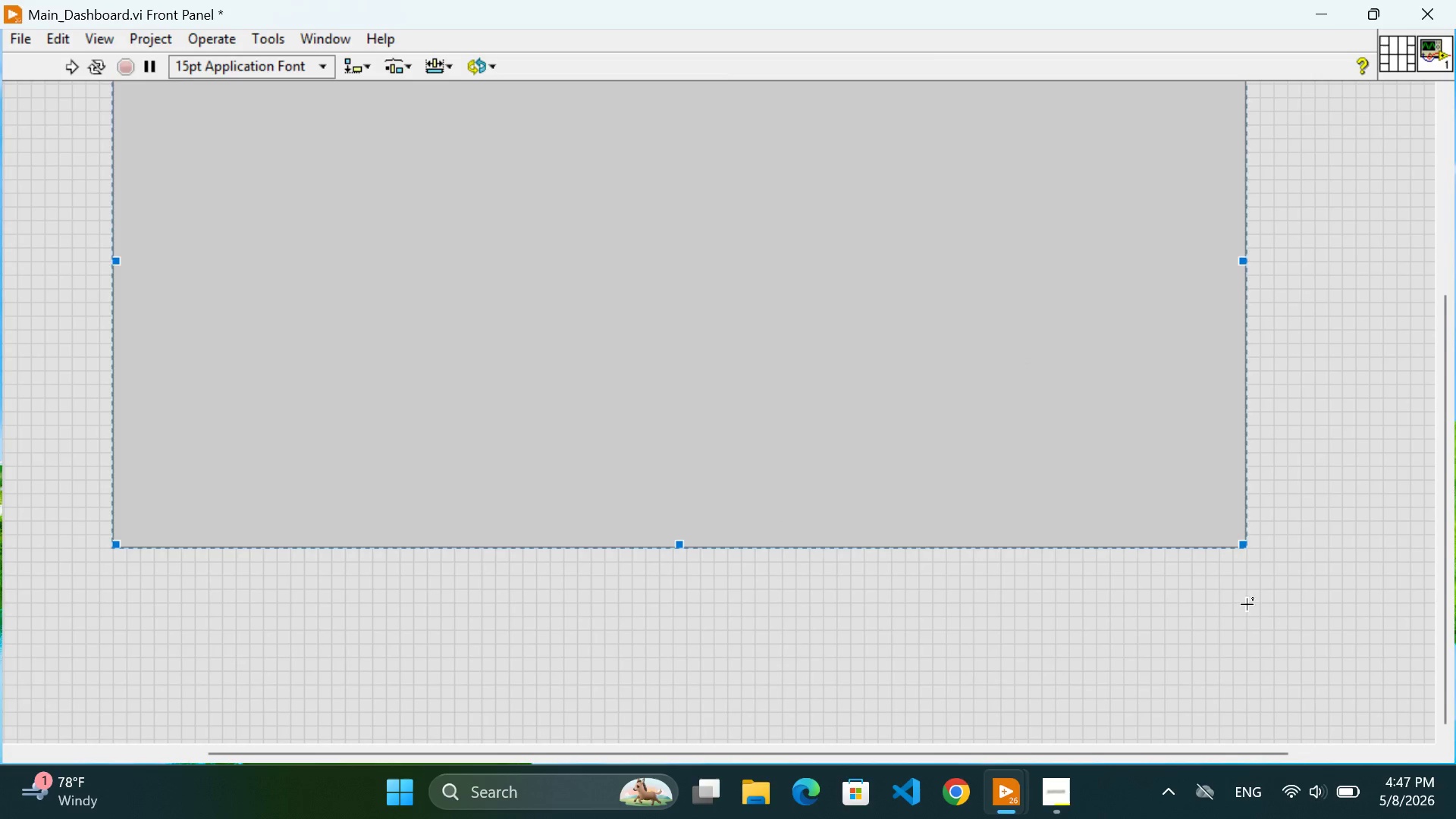 
left_click([1247, 613])
 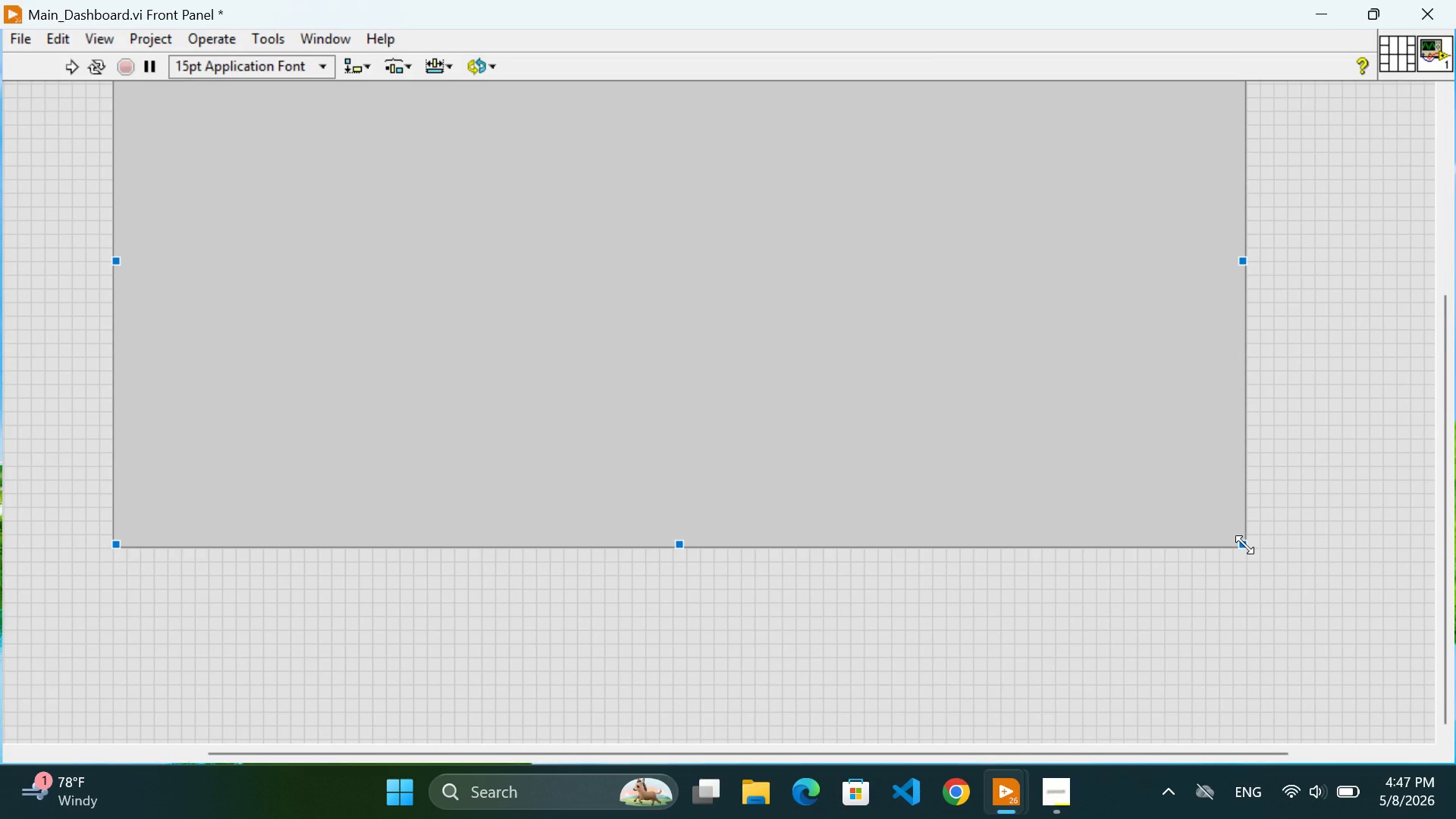 
left_click_drag(start_coordinate=[1244, 547], to_coordinate=[1082, 516])
 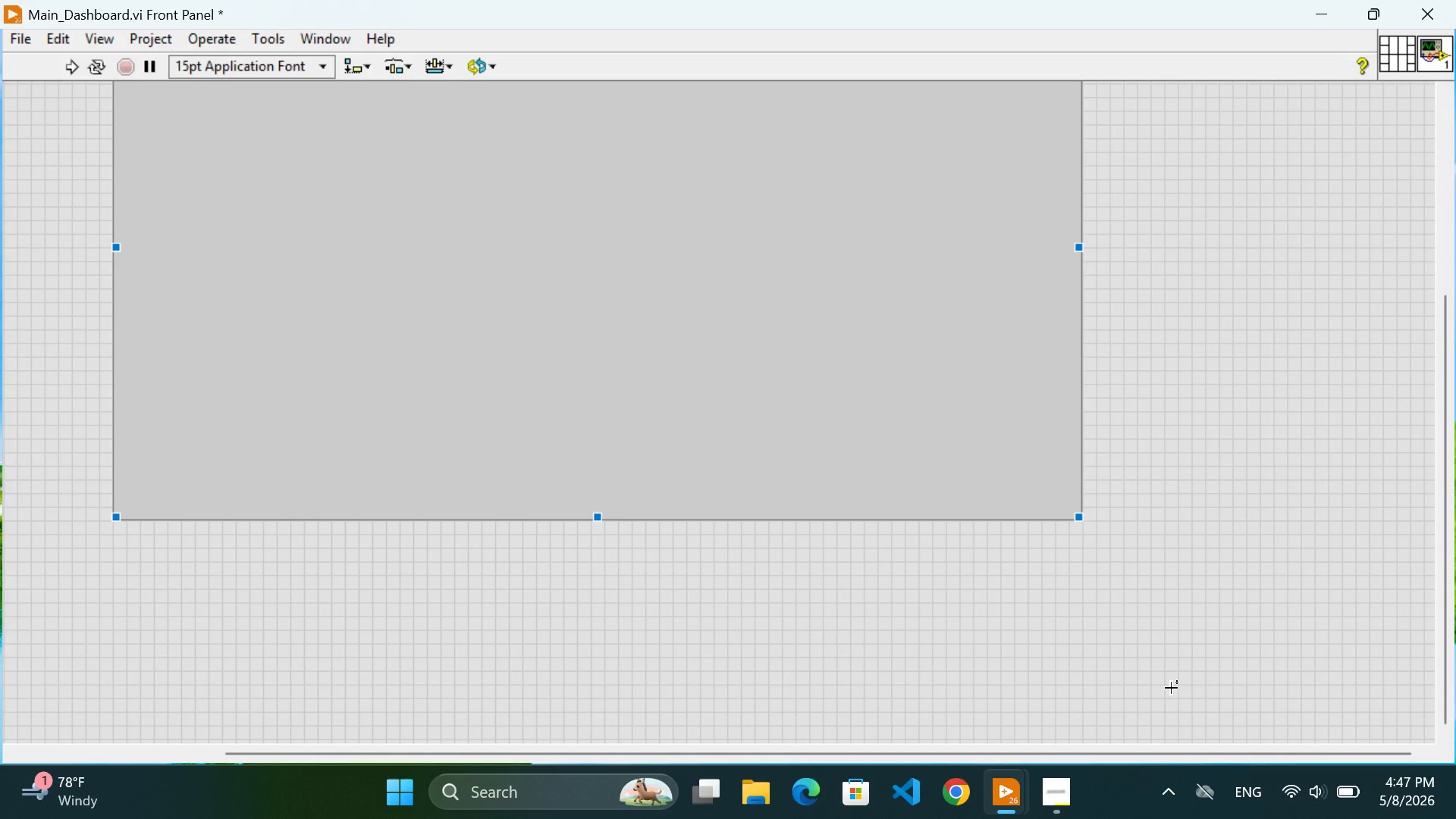 
scroll: coordinate [802, 457], scroll_direction: up, amount: 8.0
 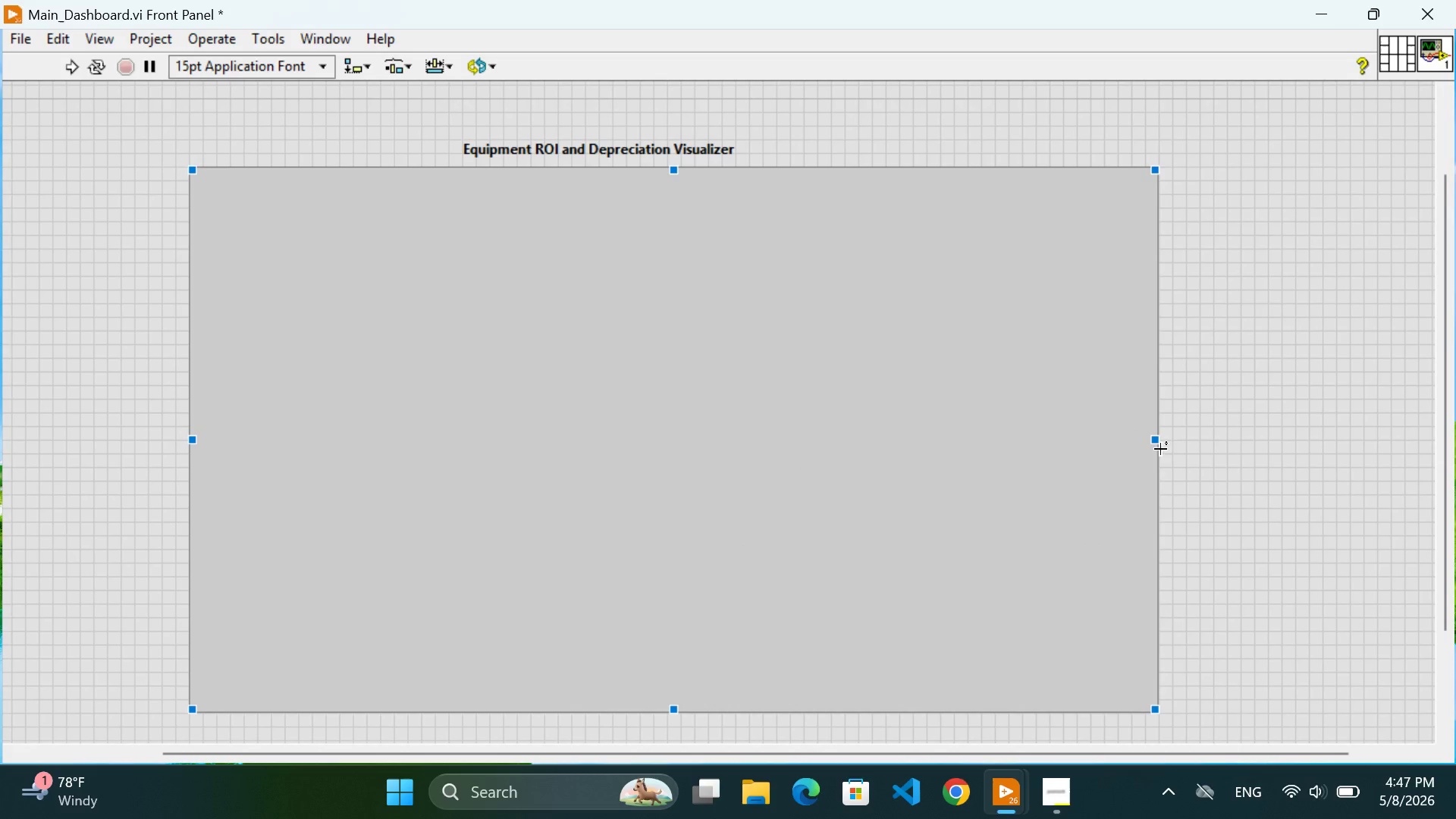 
left_click_drag(start_coordinate=[1153, 441], to_coordinate=[1127, 447])
 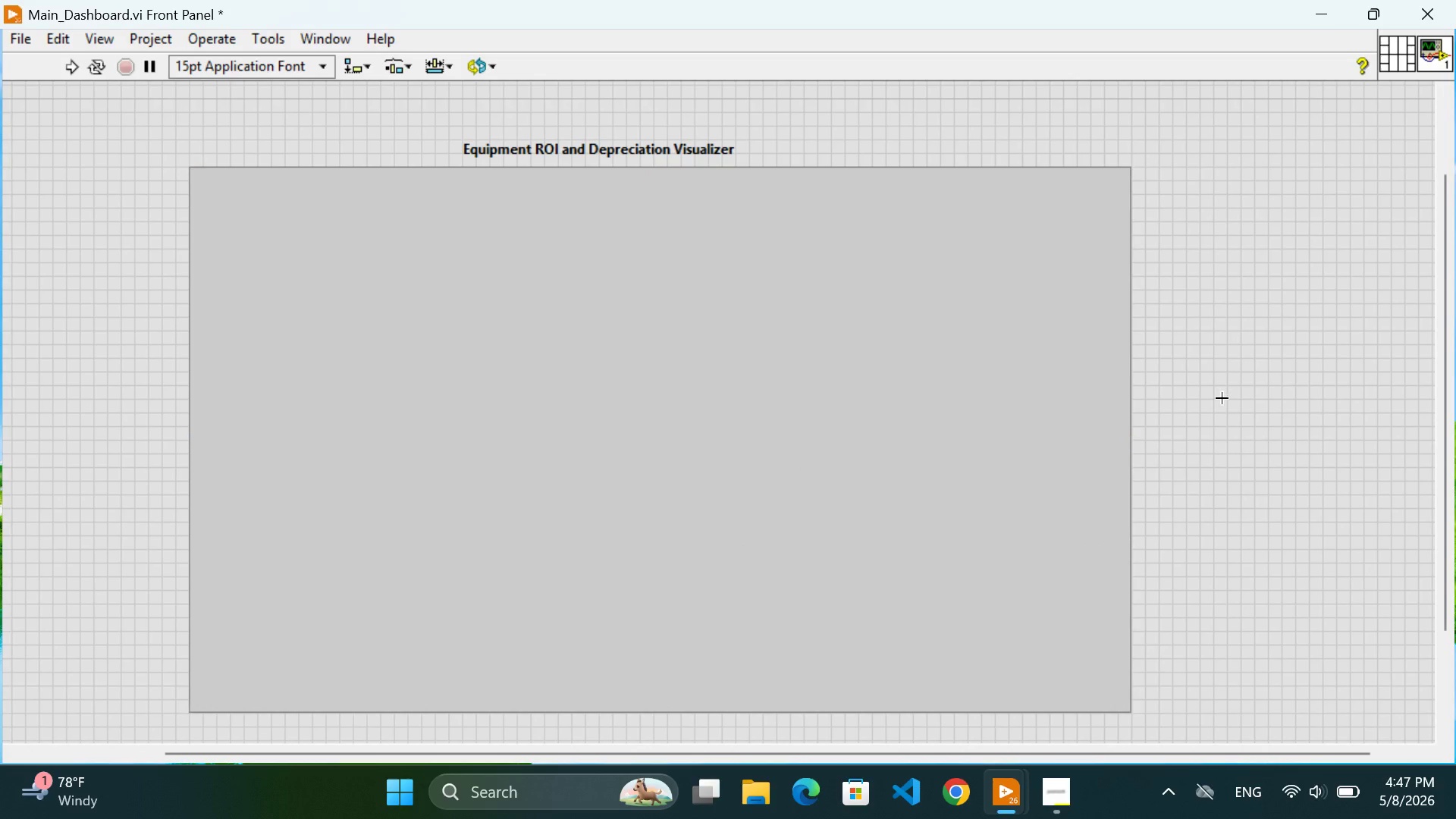 
left_click([1222, 398])
 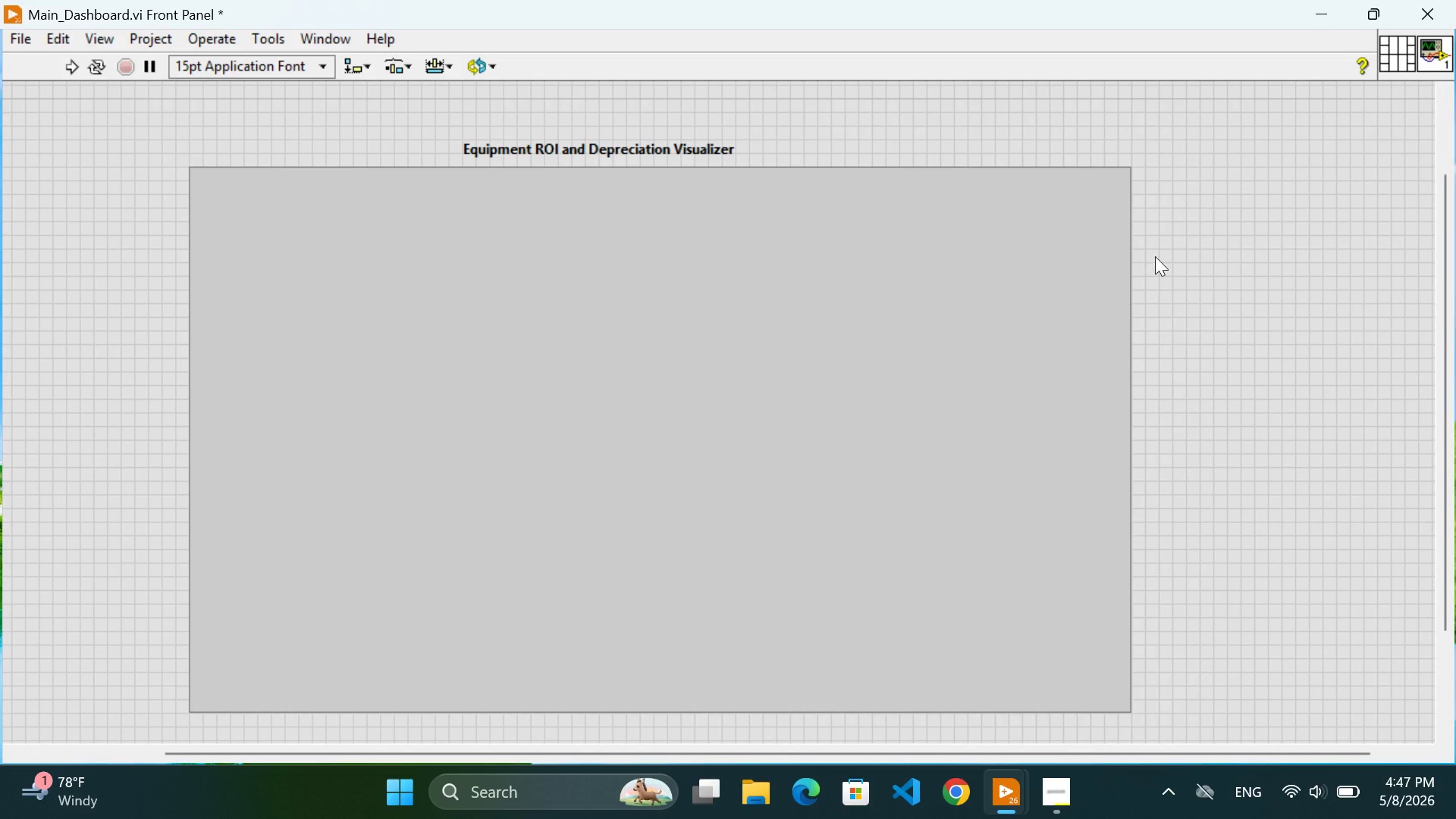 
right_click([1155, 256])
 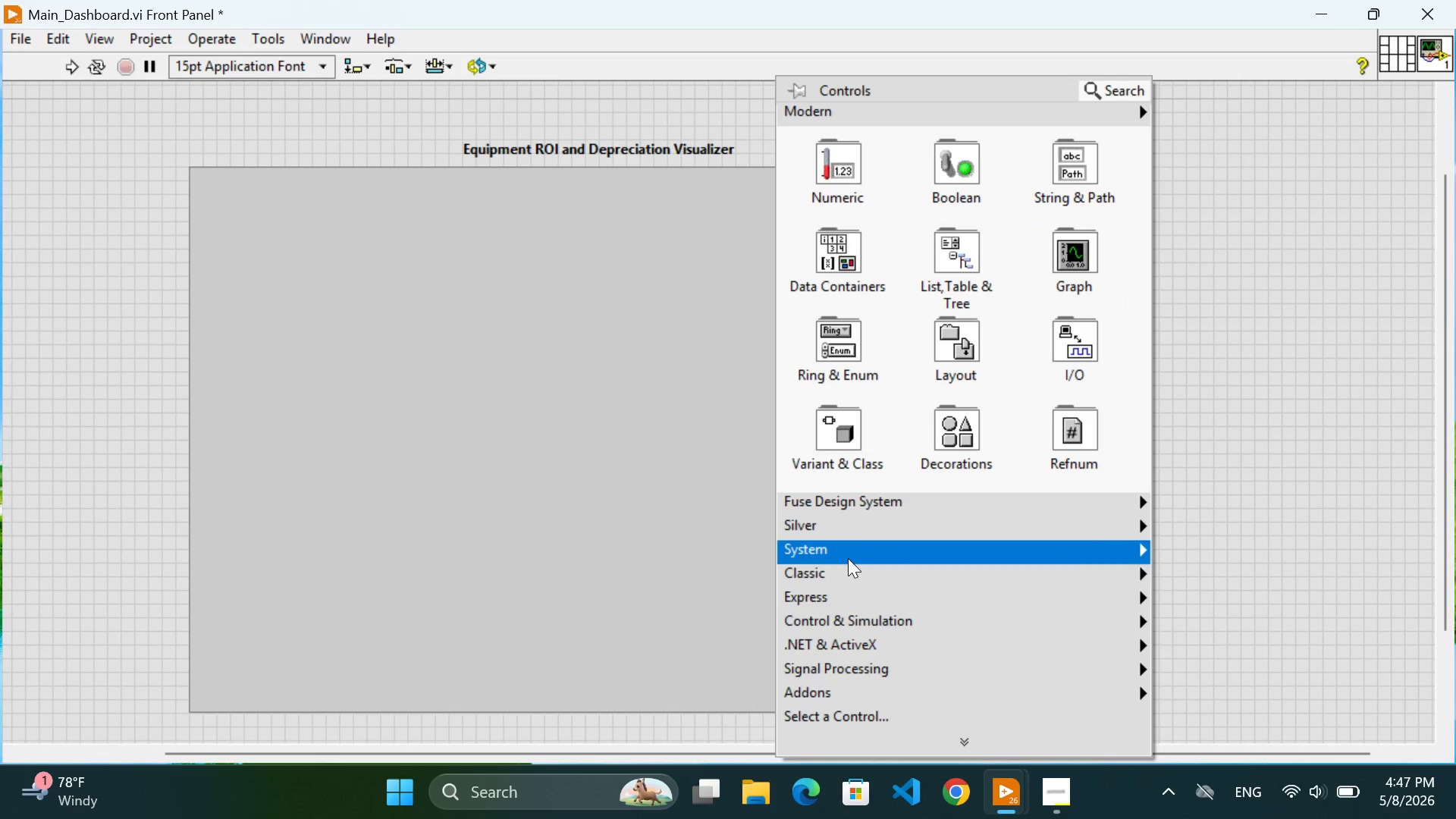 
mouse_move([786, 531])
 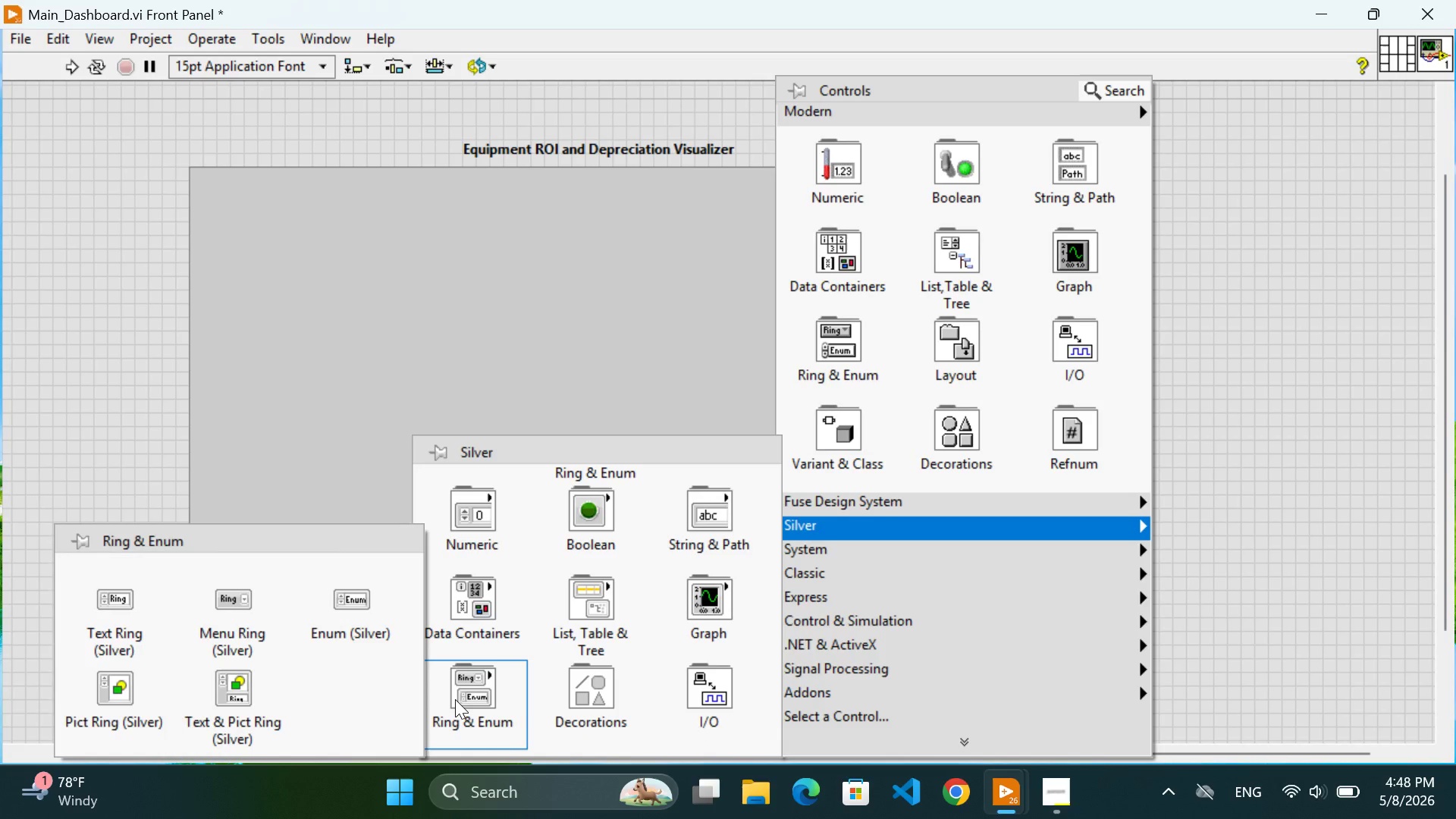 
wait(42.97)
 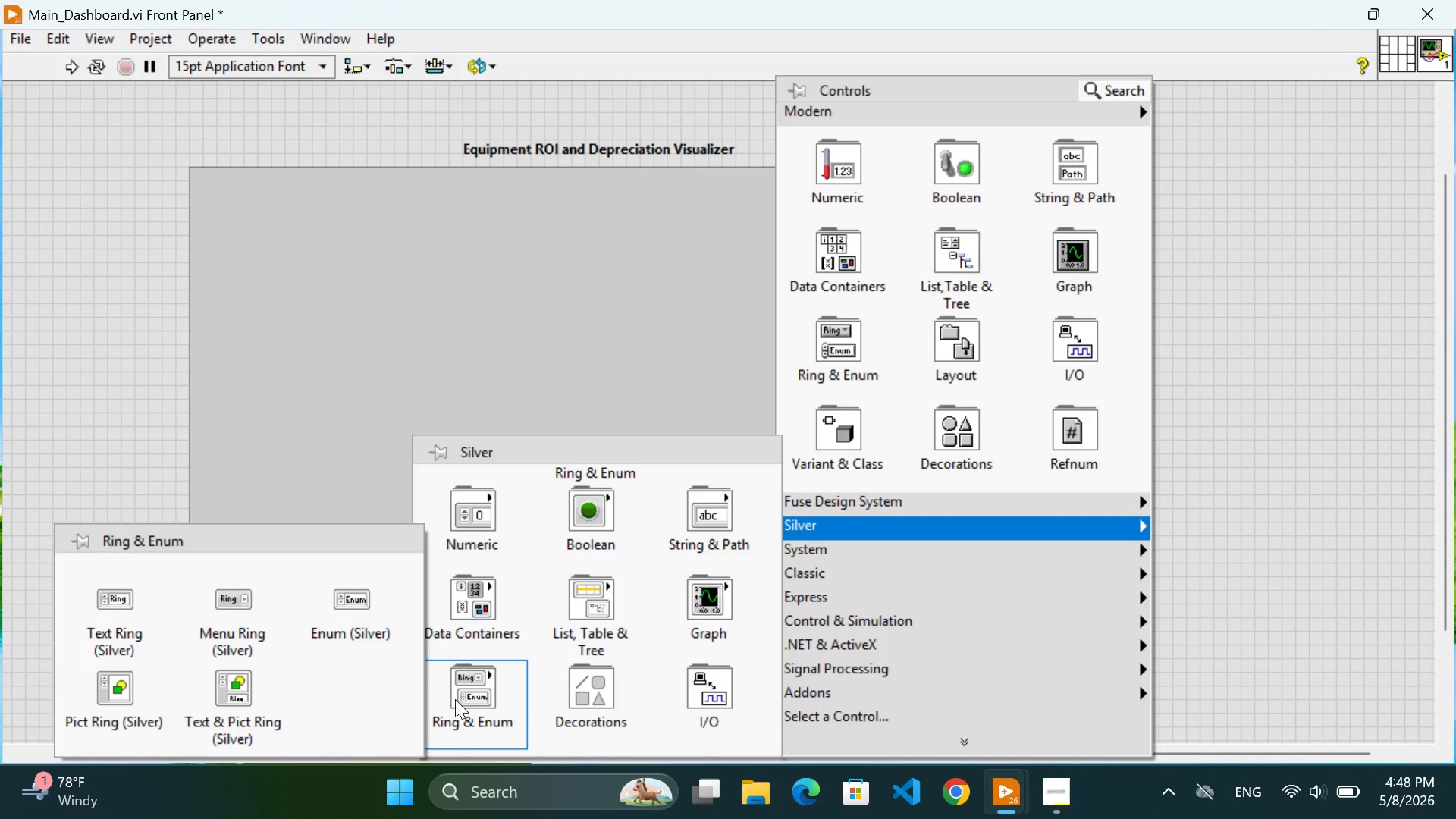 
mouse_move([478, 524])
 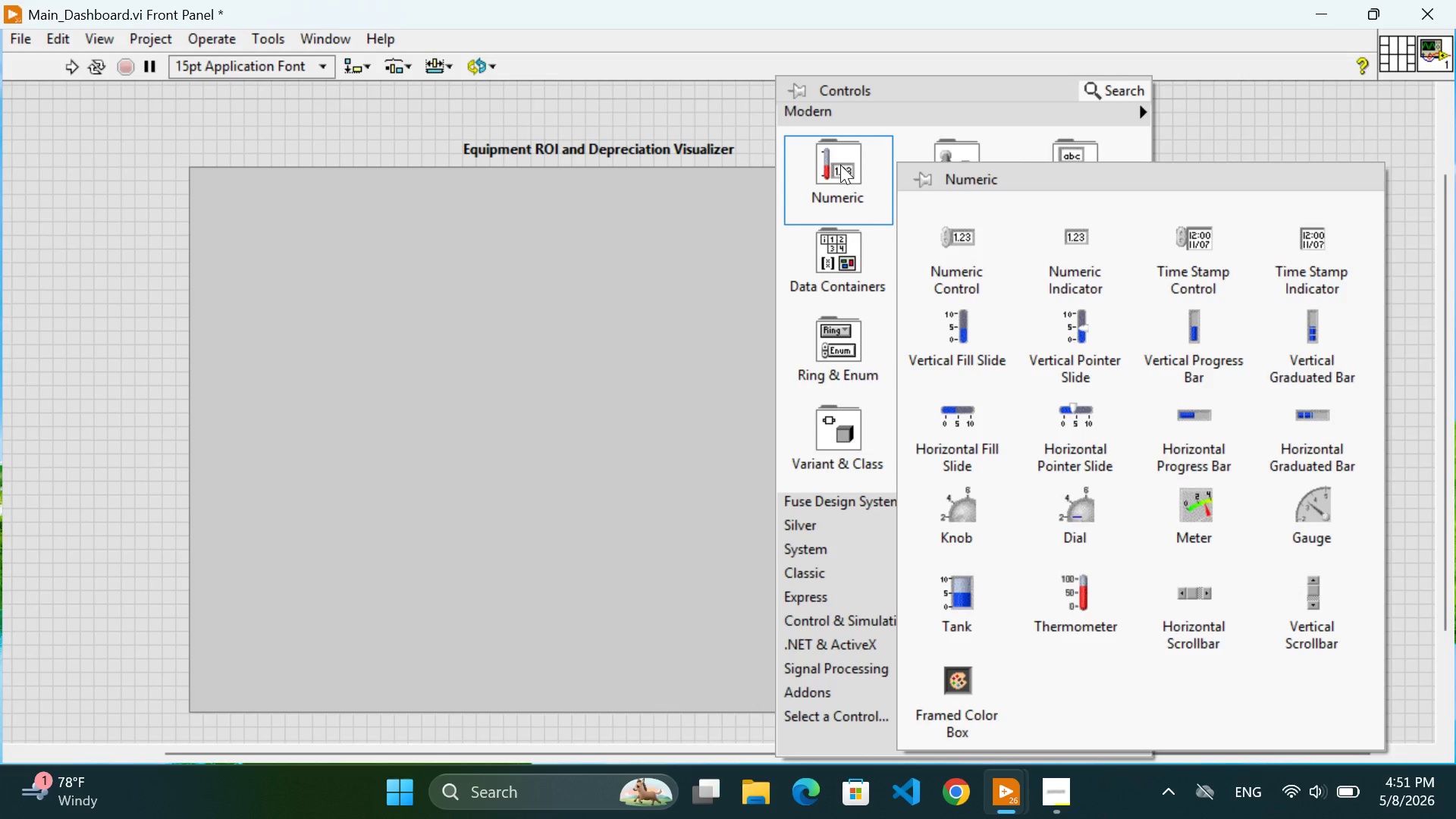 
wait(172.78)
 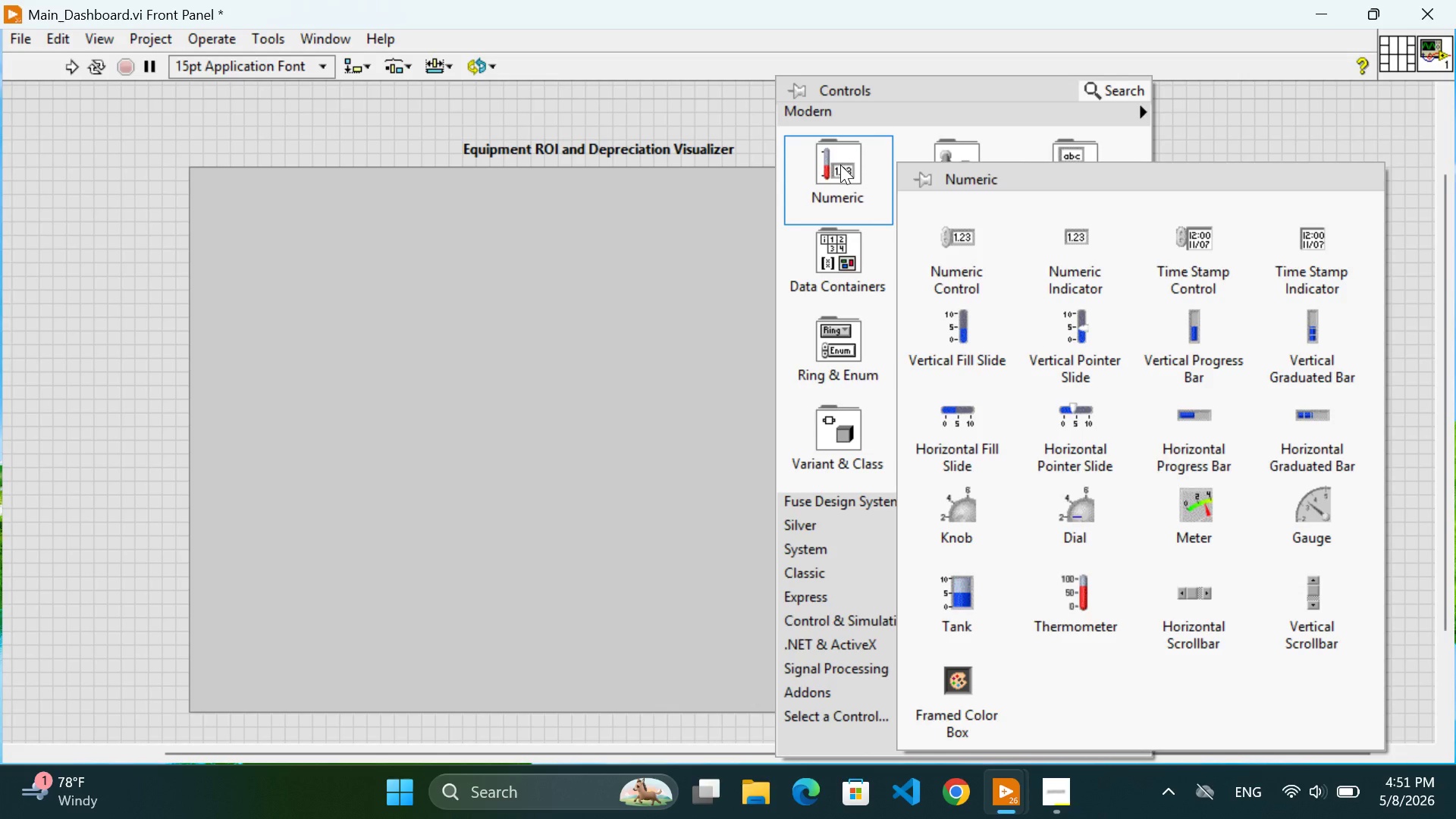 
left_click([1233, 137])
 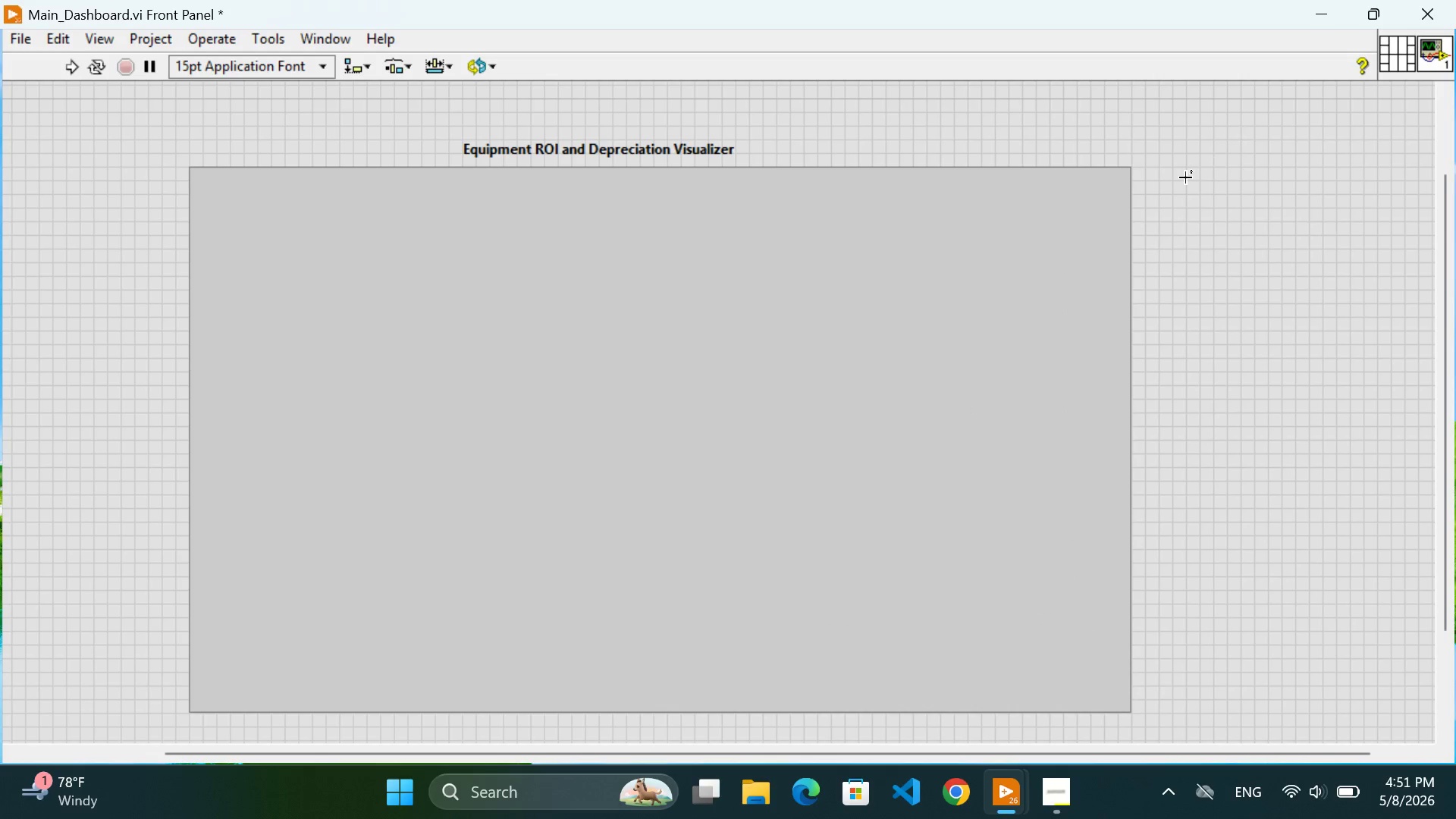 
right_click([1182, 179])
 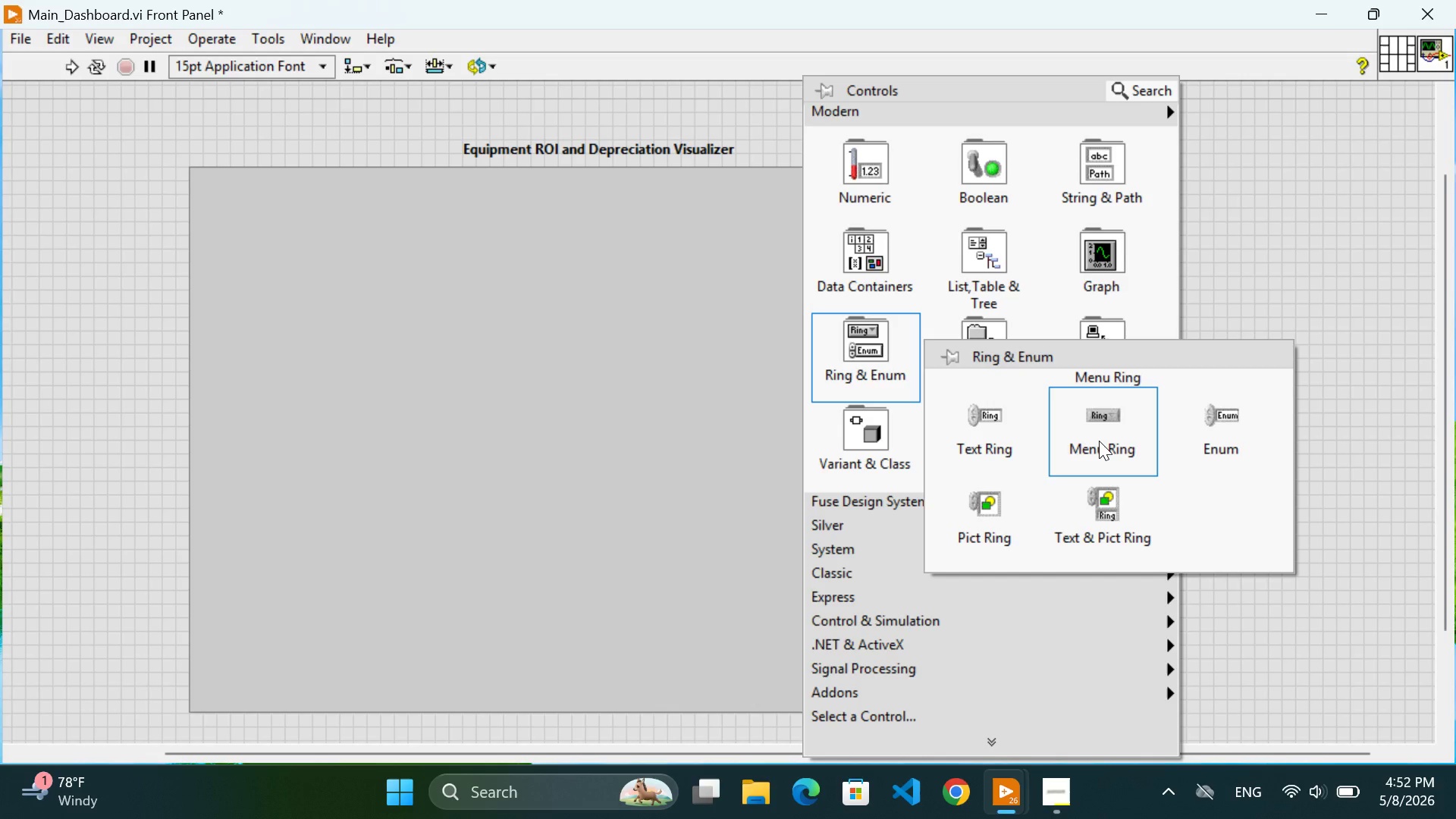 
wait(93.58)
 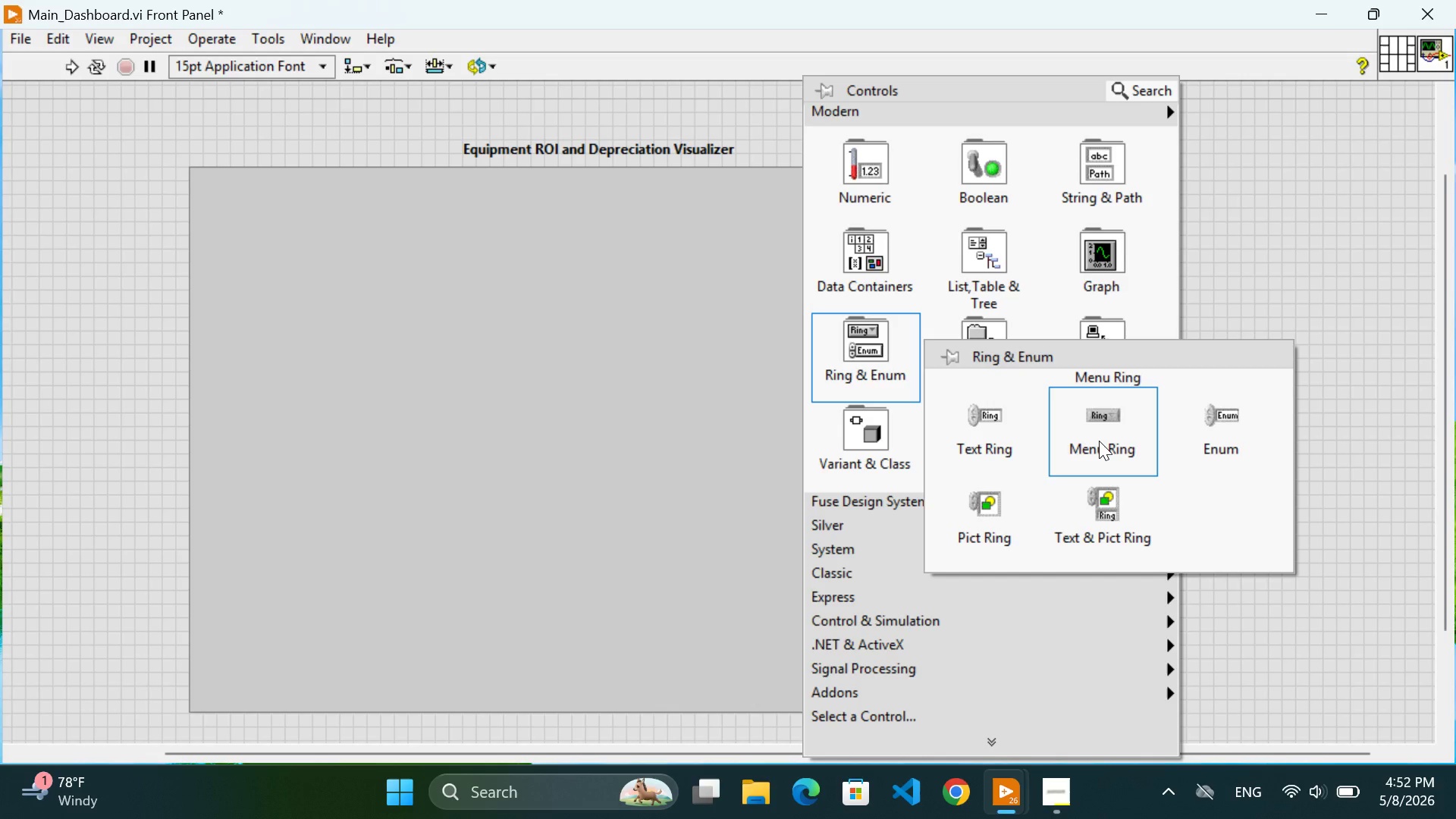 
left_click([998, 426])
 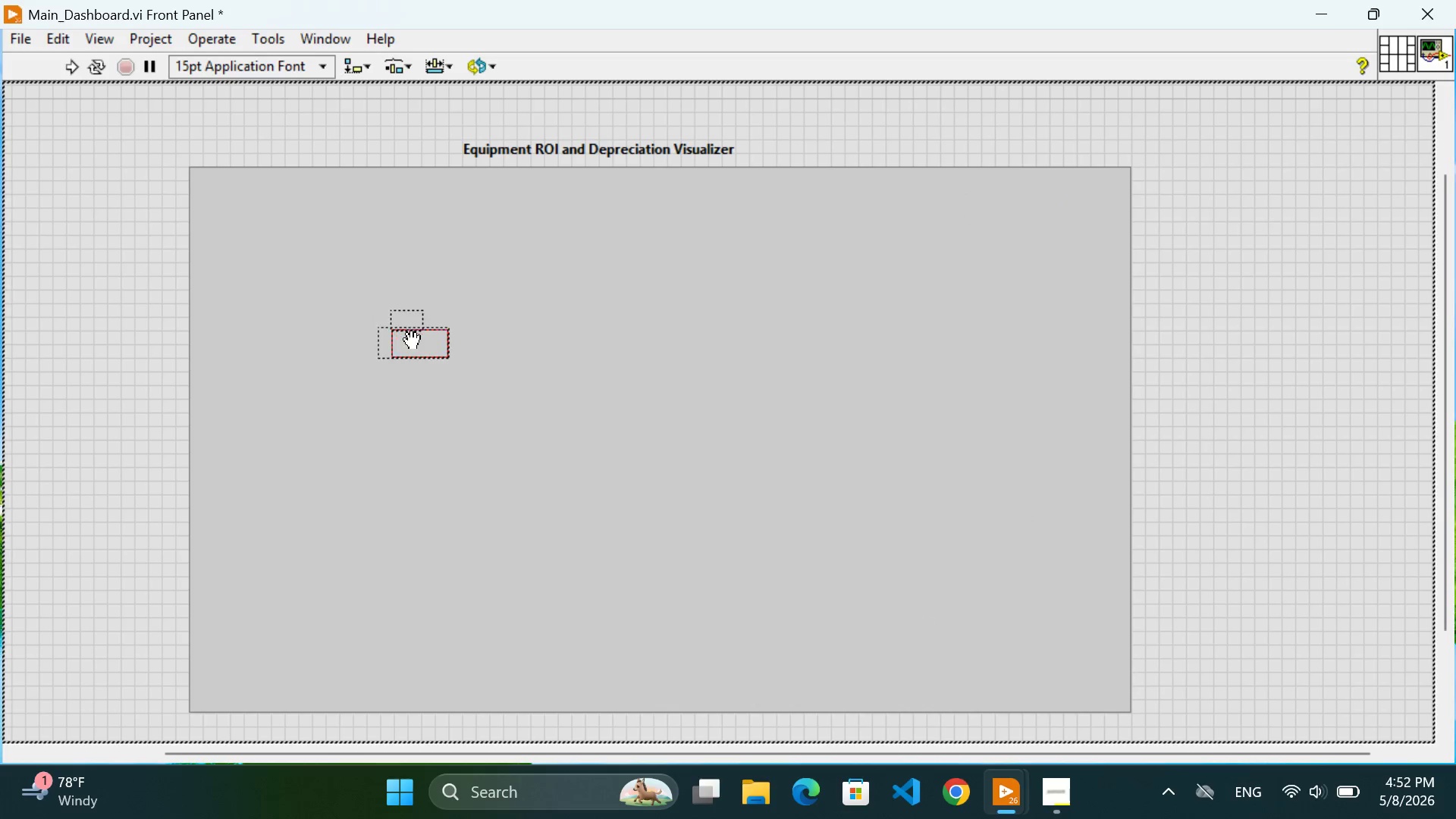 
left_click([390, 349])
 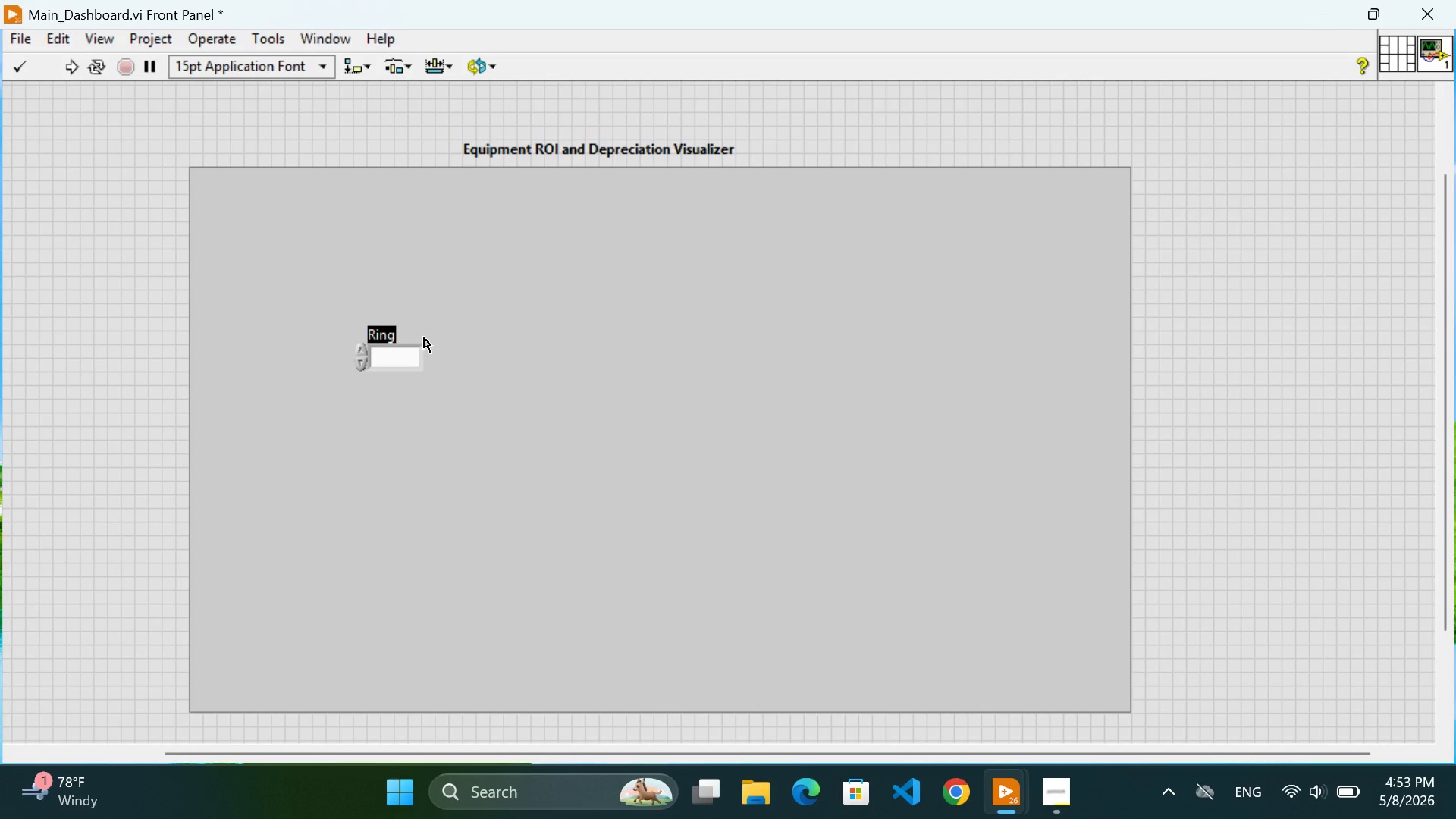 
wait(32.02)
 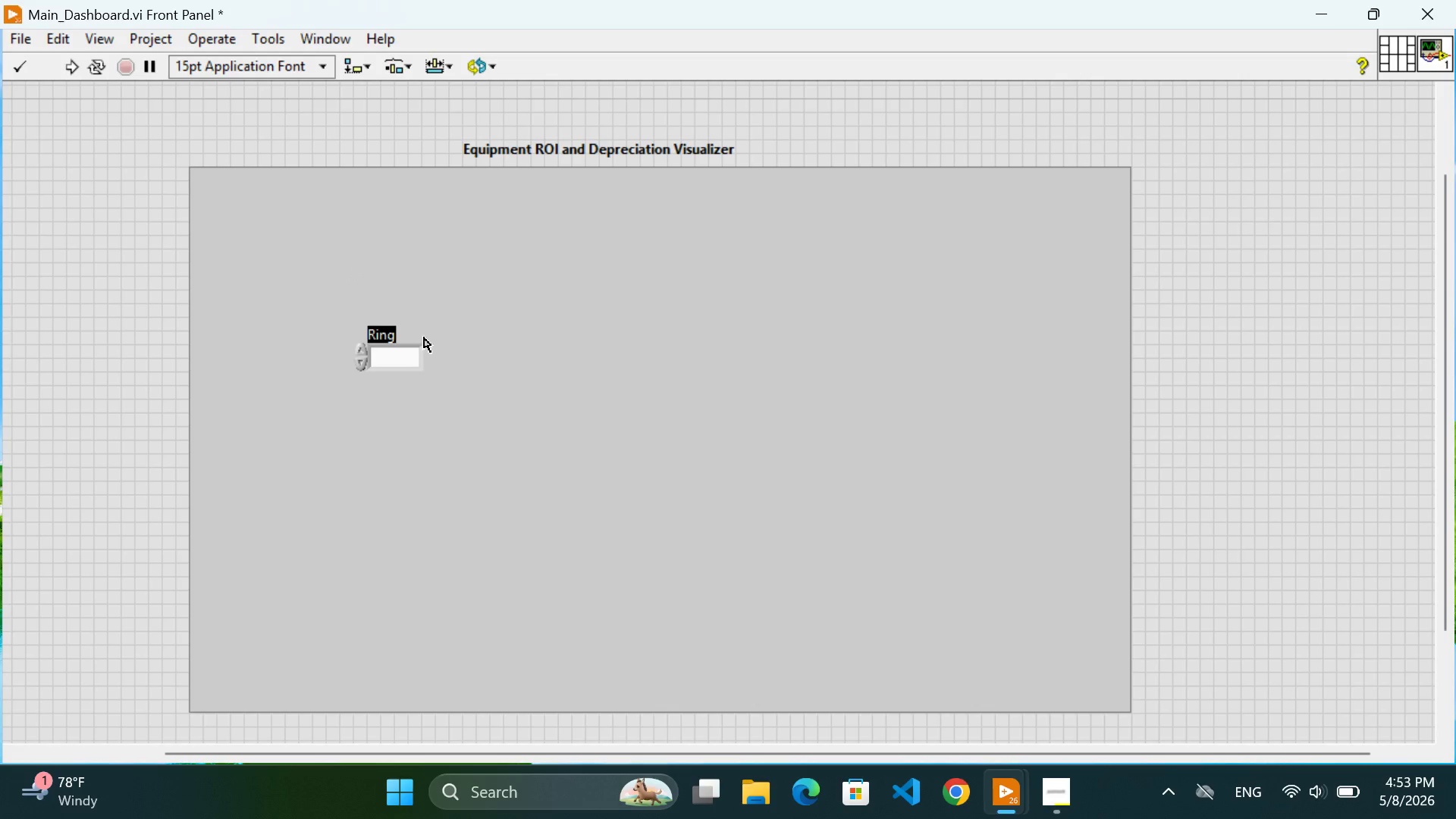 
type(Select asse)
key(Backspace)
key(Backspace)
key(Backspace)
key(Backspace)
type(Asset)
 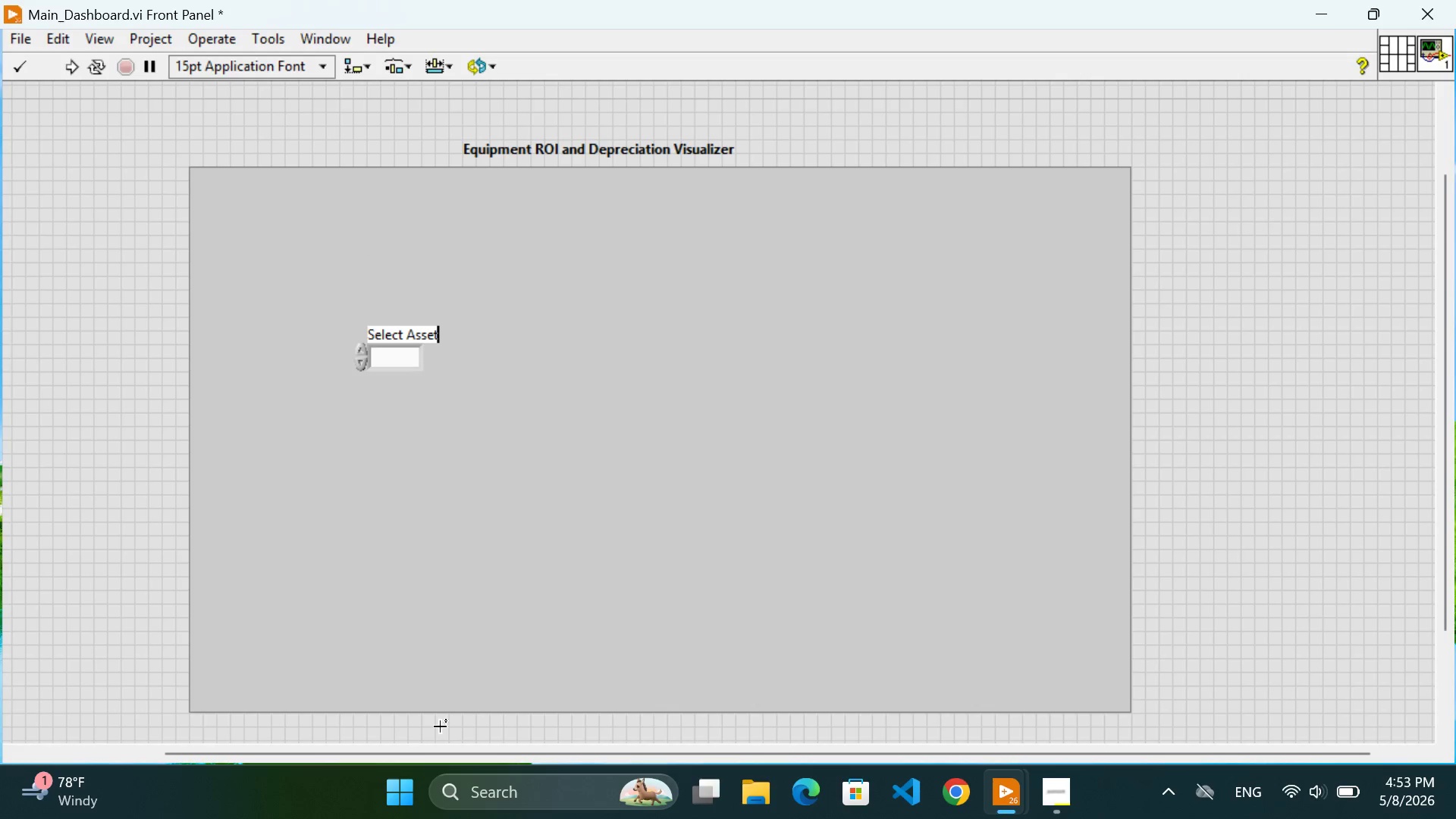 
left_click([511, 704])
 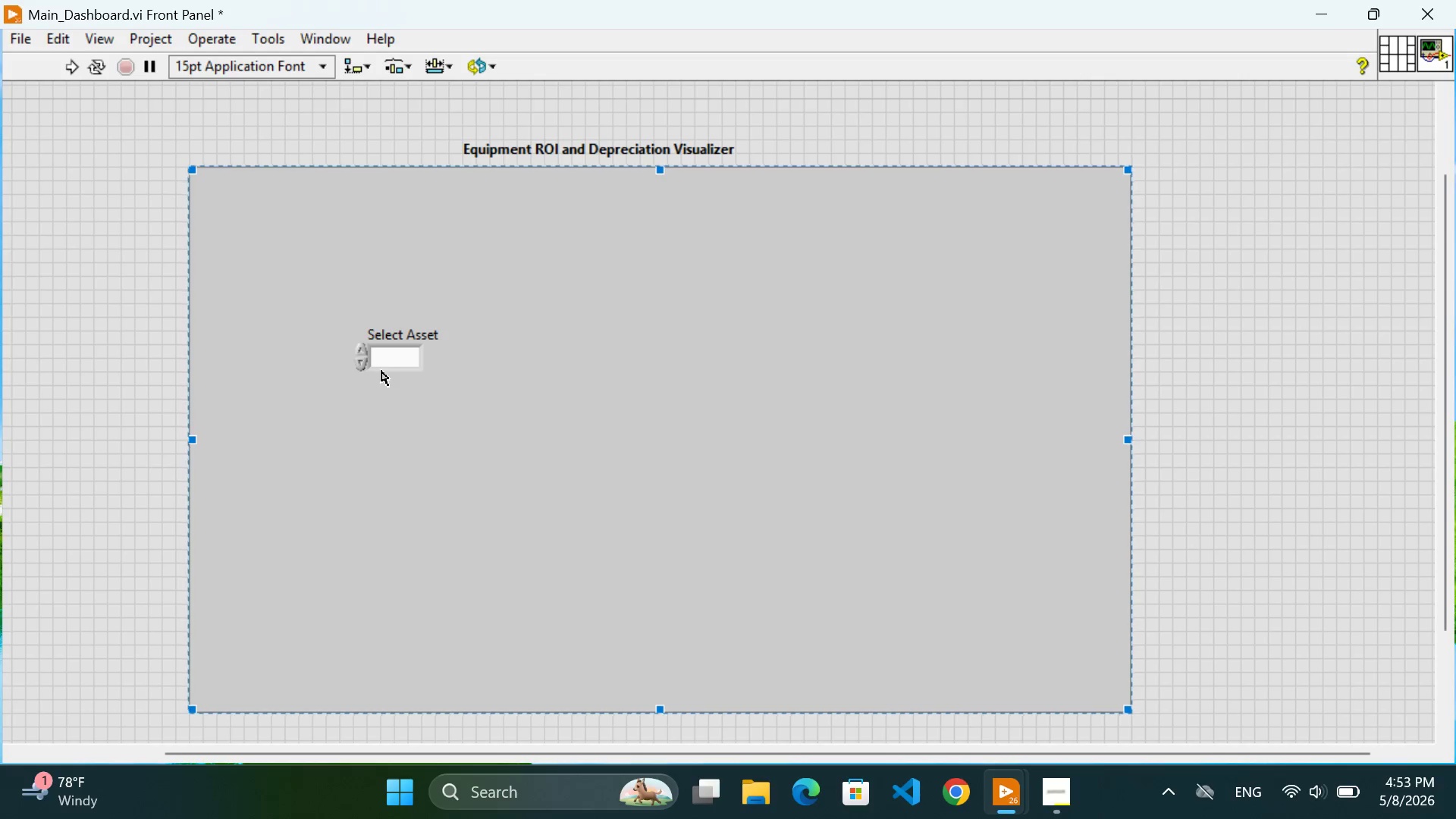 
left_click_drag(start_coordinate=[373, 371], to_coordinate=[329, 288])
 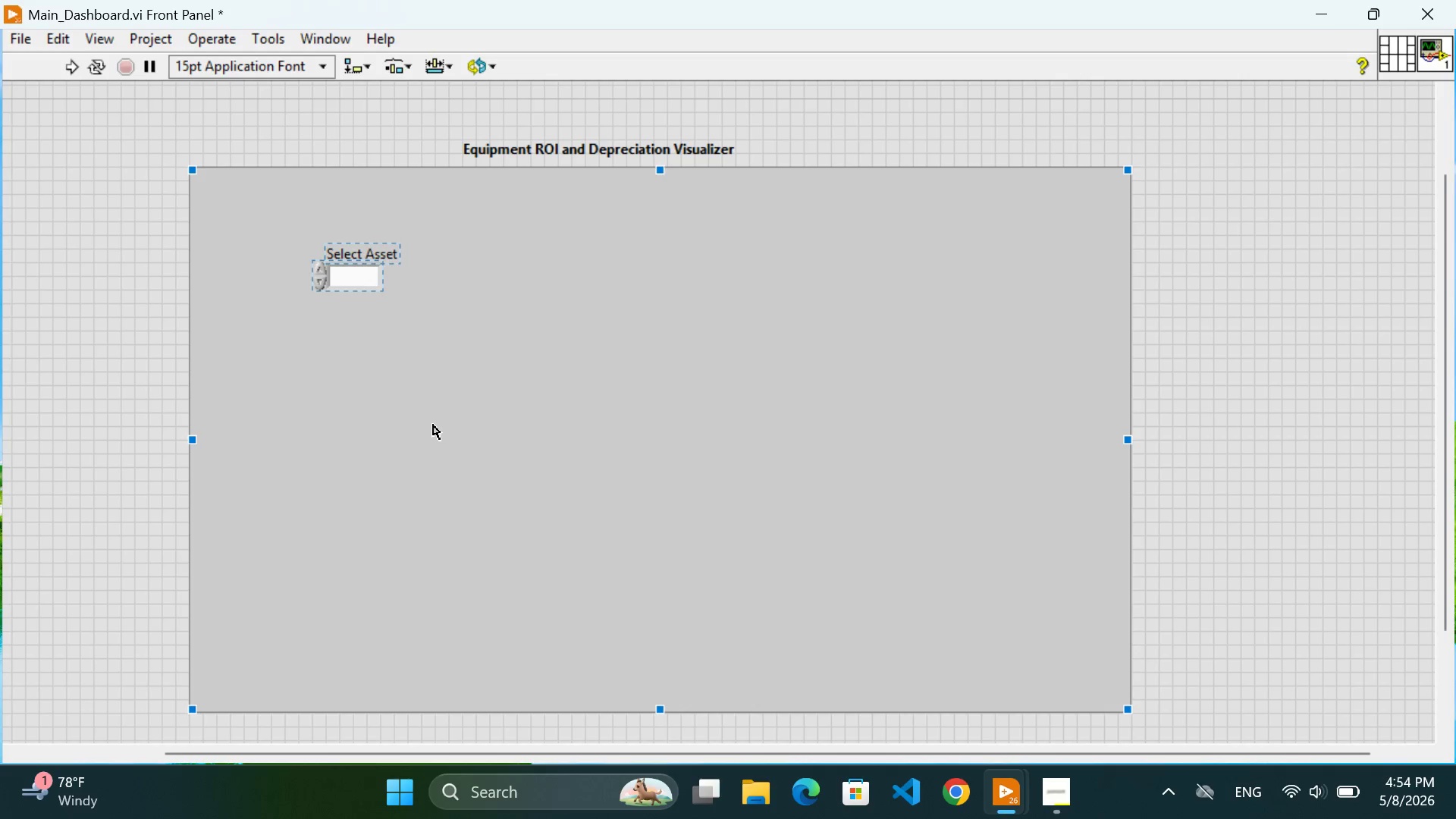 
wait(33.27)
 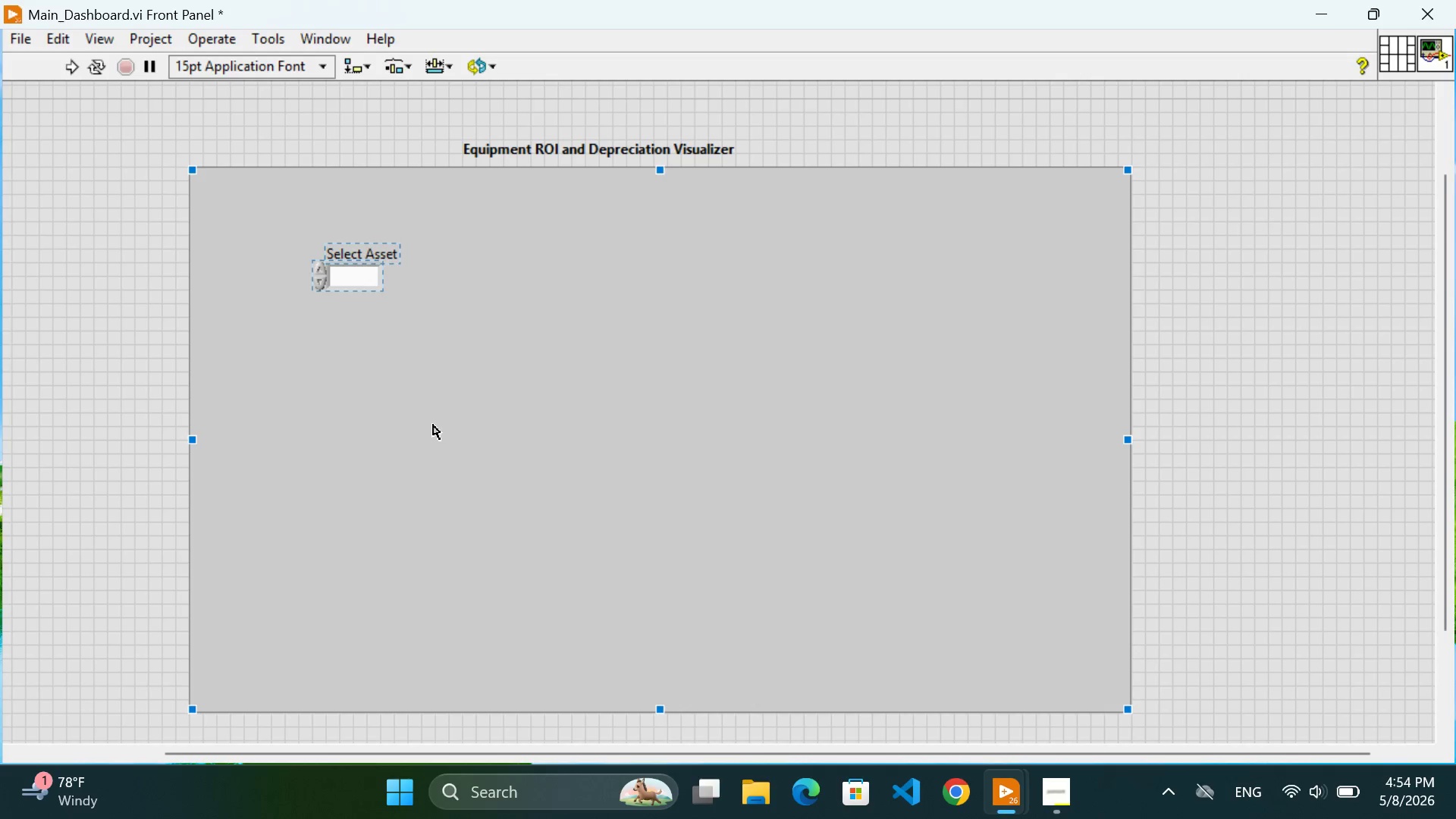 
scroll: coordinate [433, 425], scroll_direction: up, amount: 1.0
 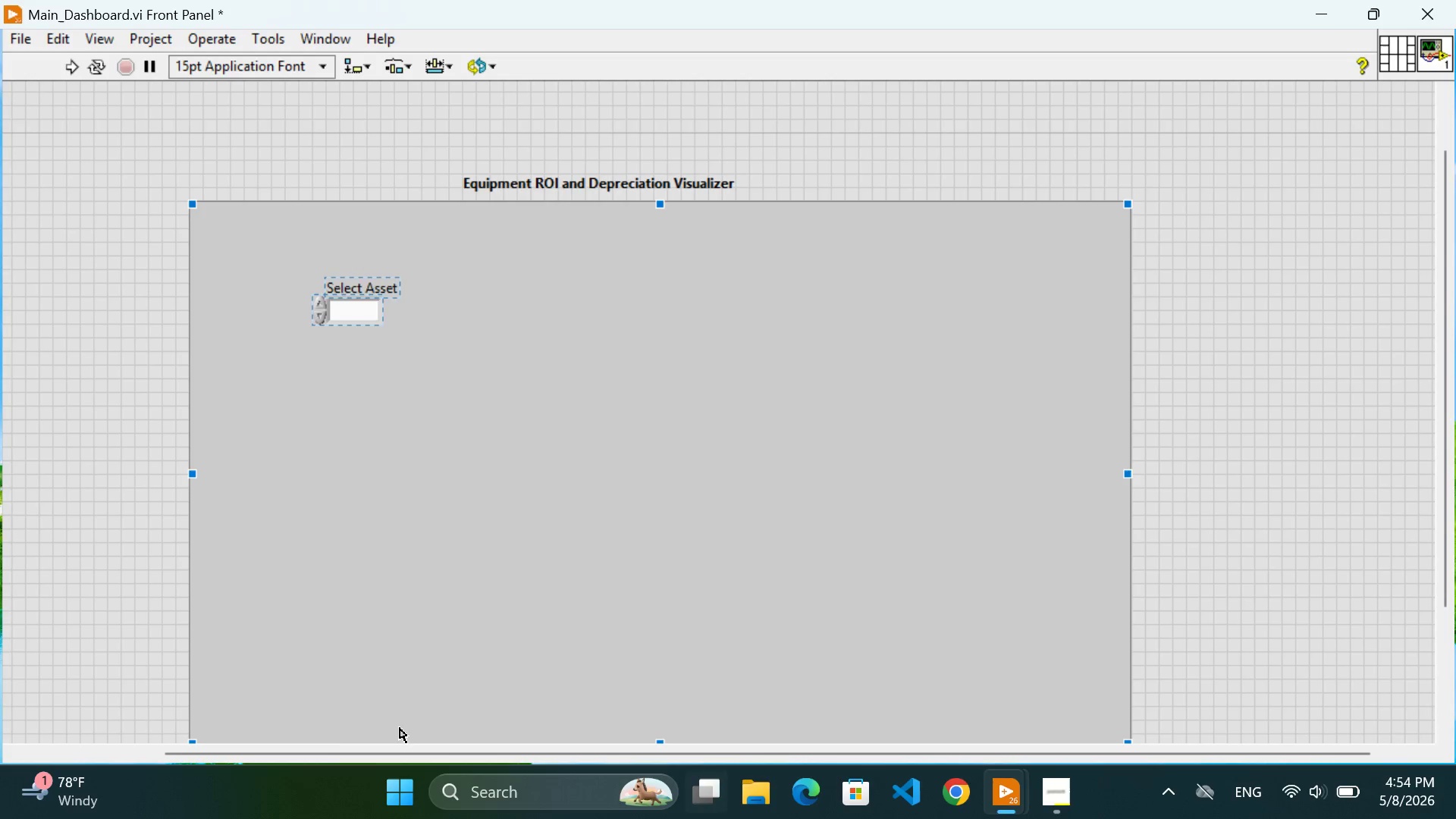 
left_click([356, 629])
 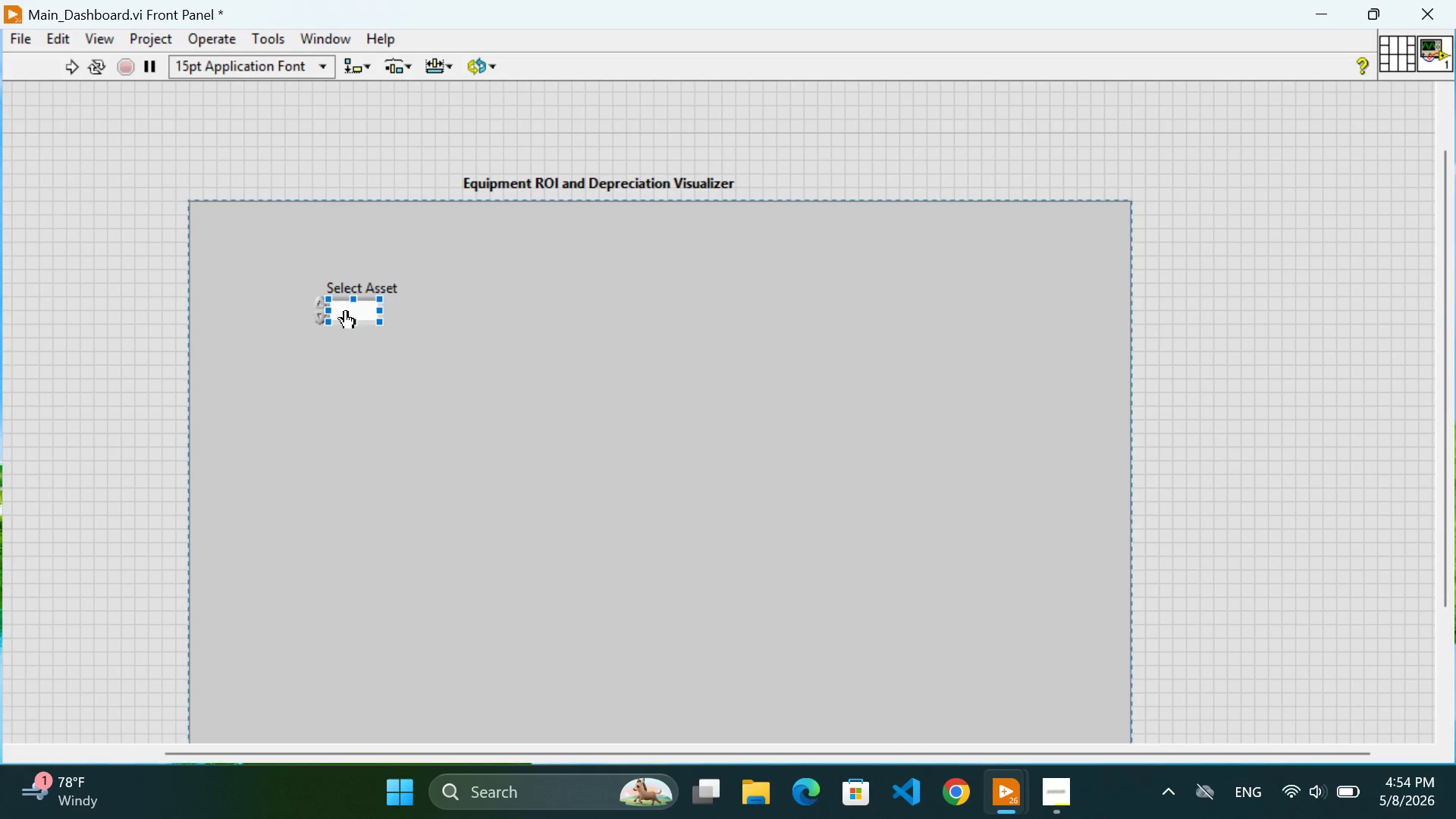 
right_click([347, 309])
 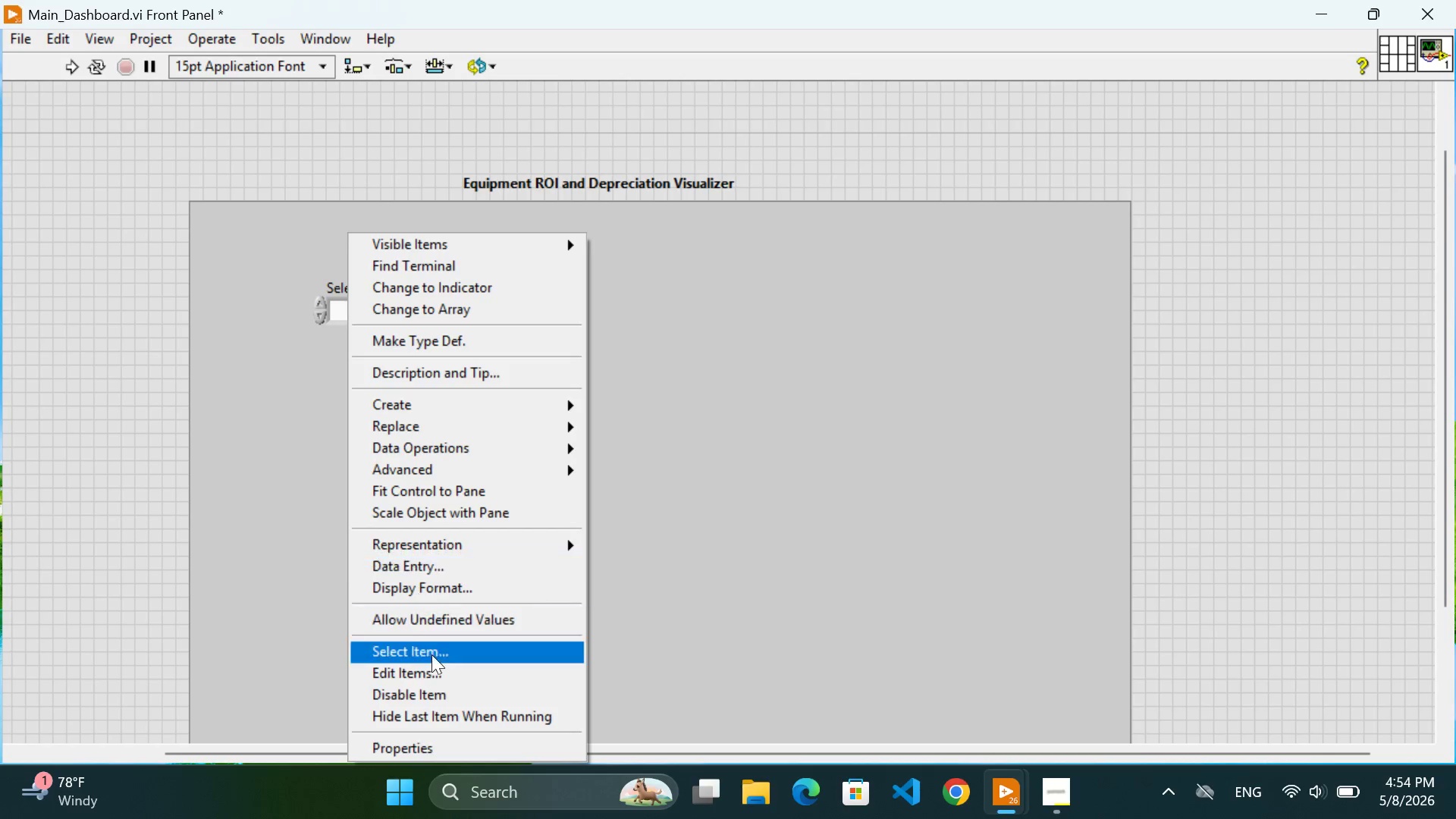 
wait(11.58)
 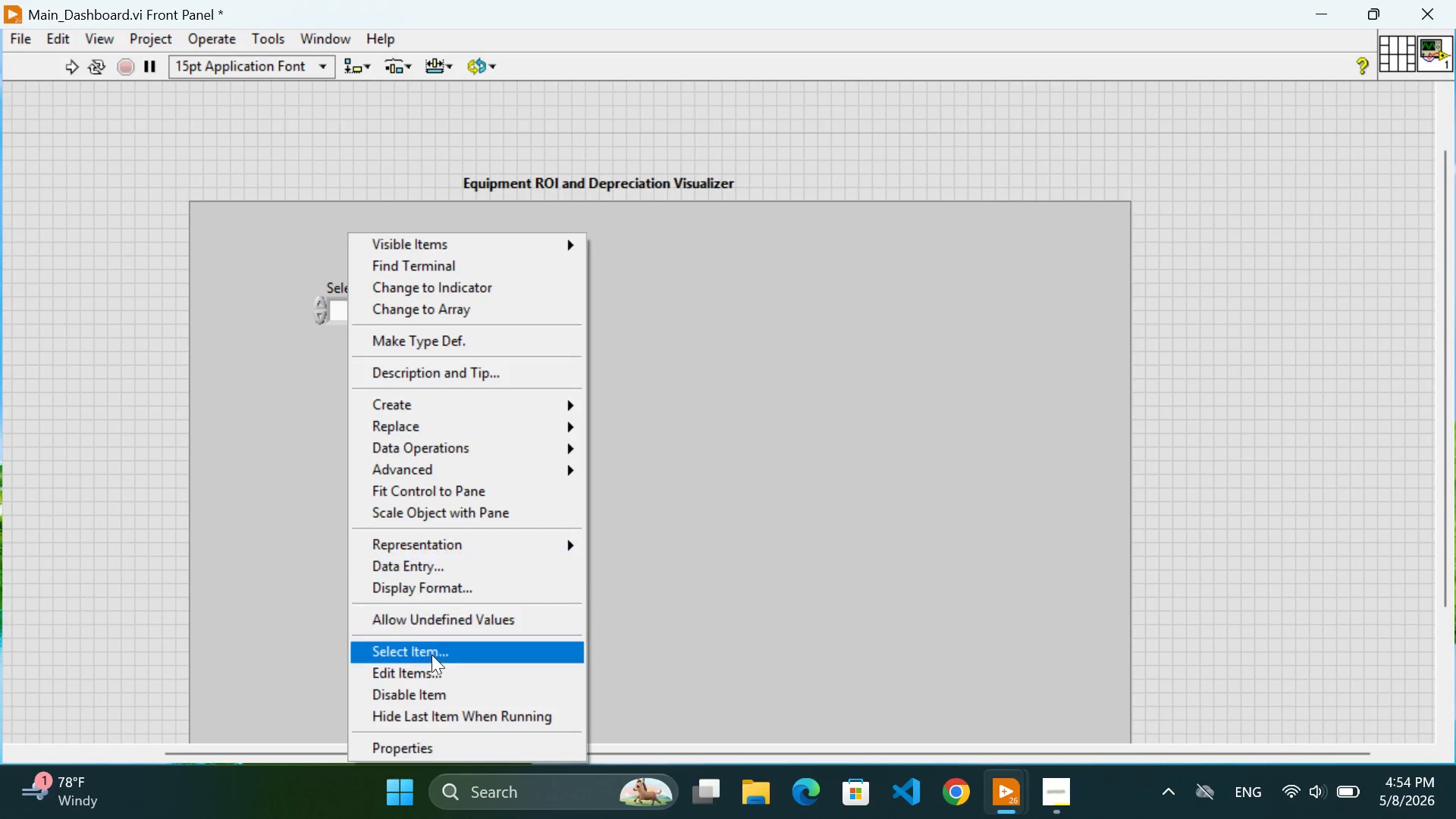 
left_click([391, 671])
 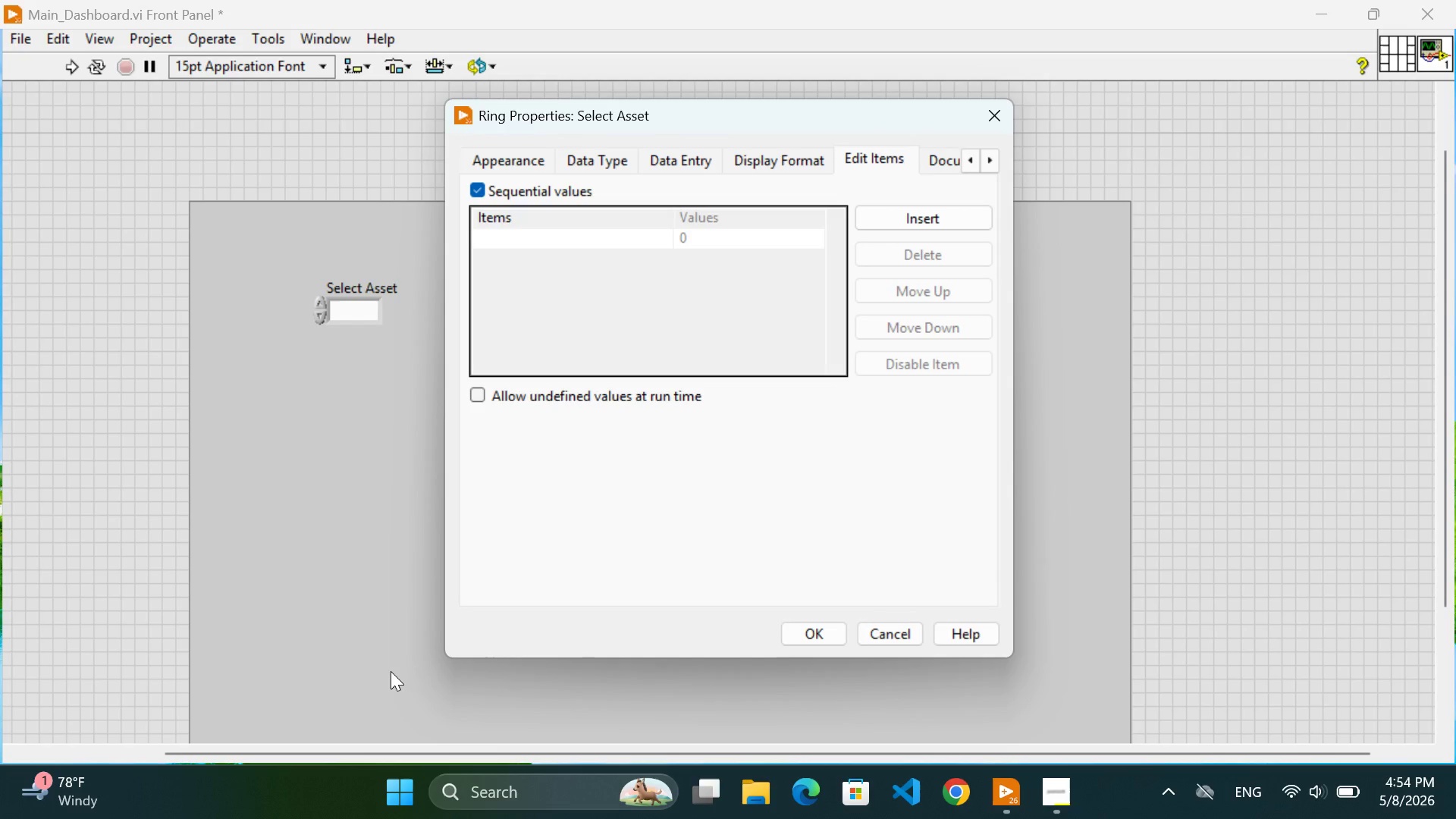 
wait(9.25)
 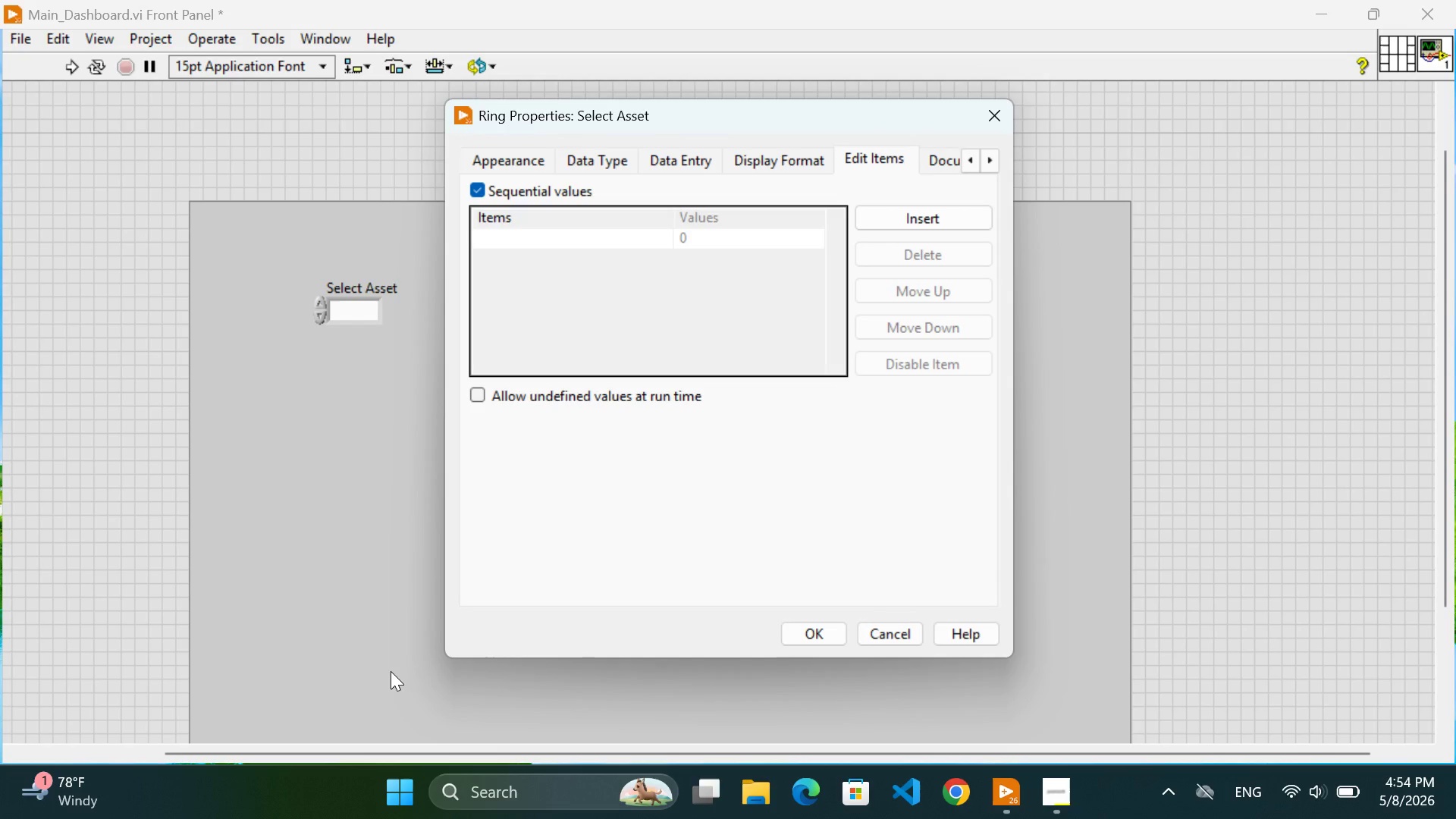 
double_click([536, 239])
 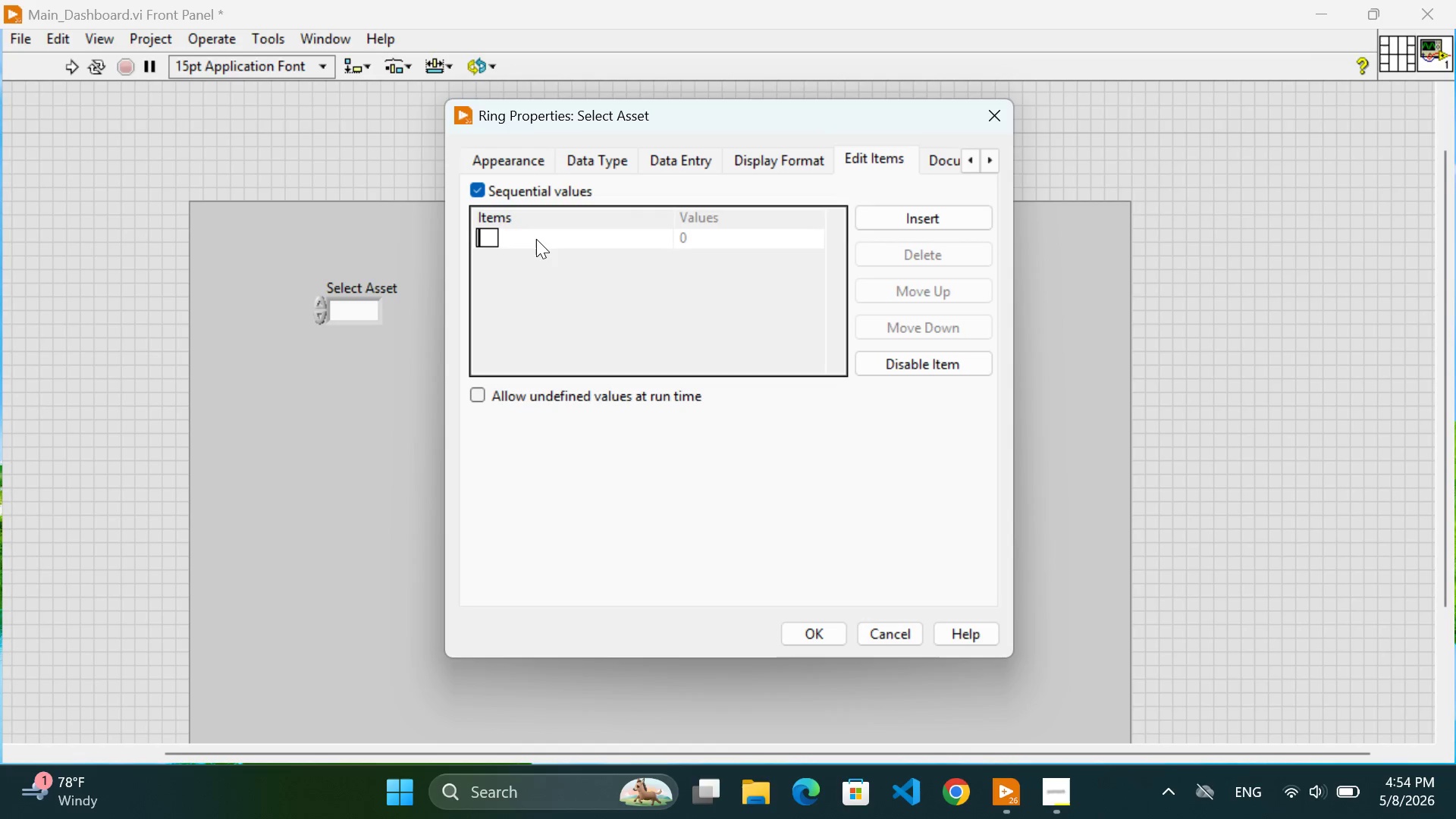 
type(DJI Inspire 3)
 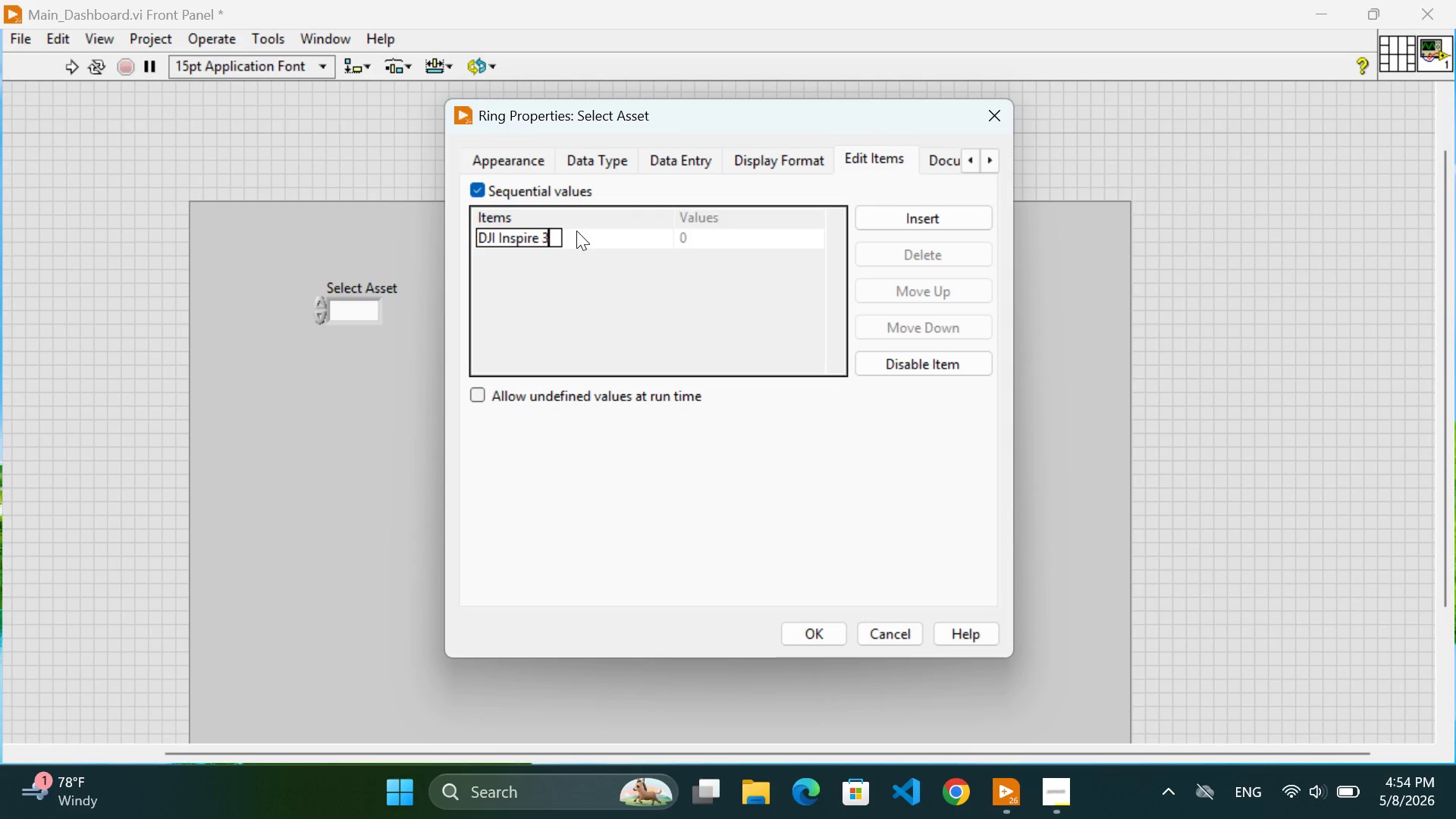 
wait(12.56)
 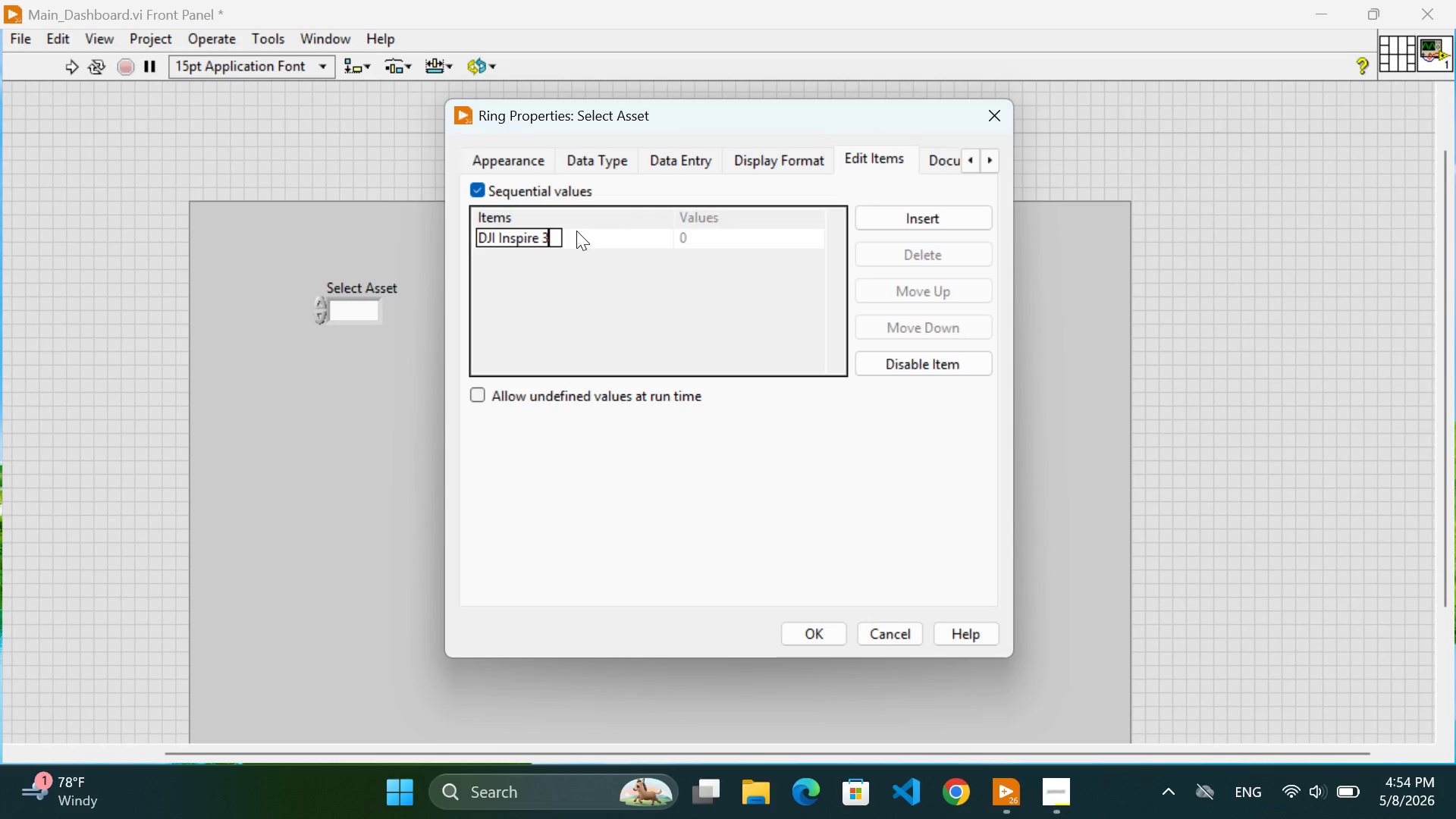 
left_click([922, 218])
 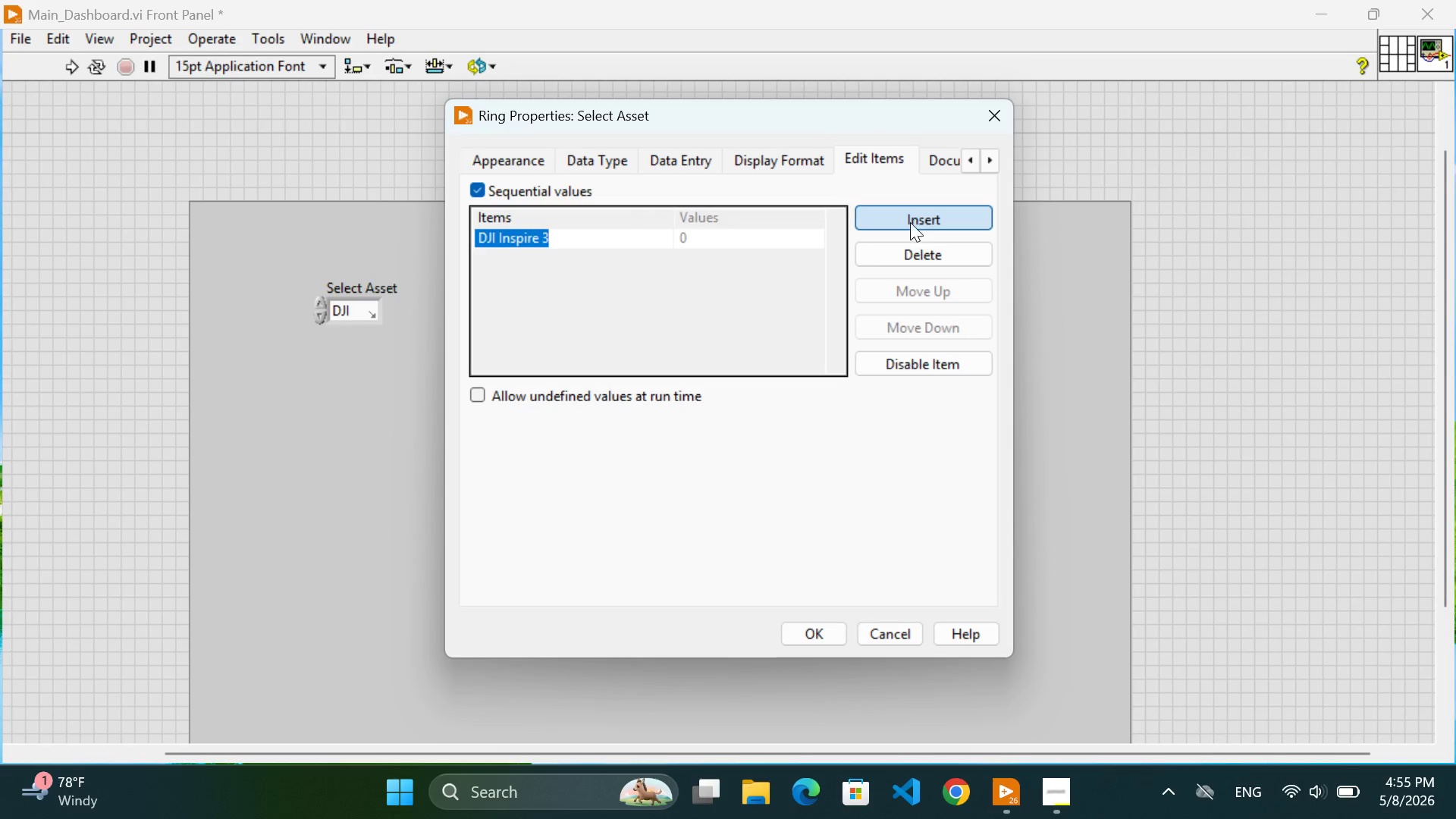 
wait(9.14)
 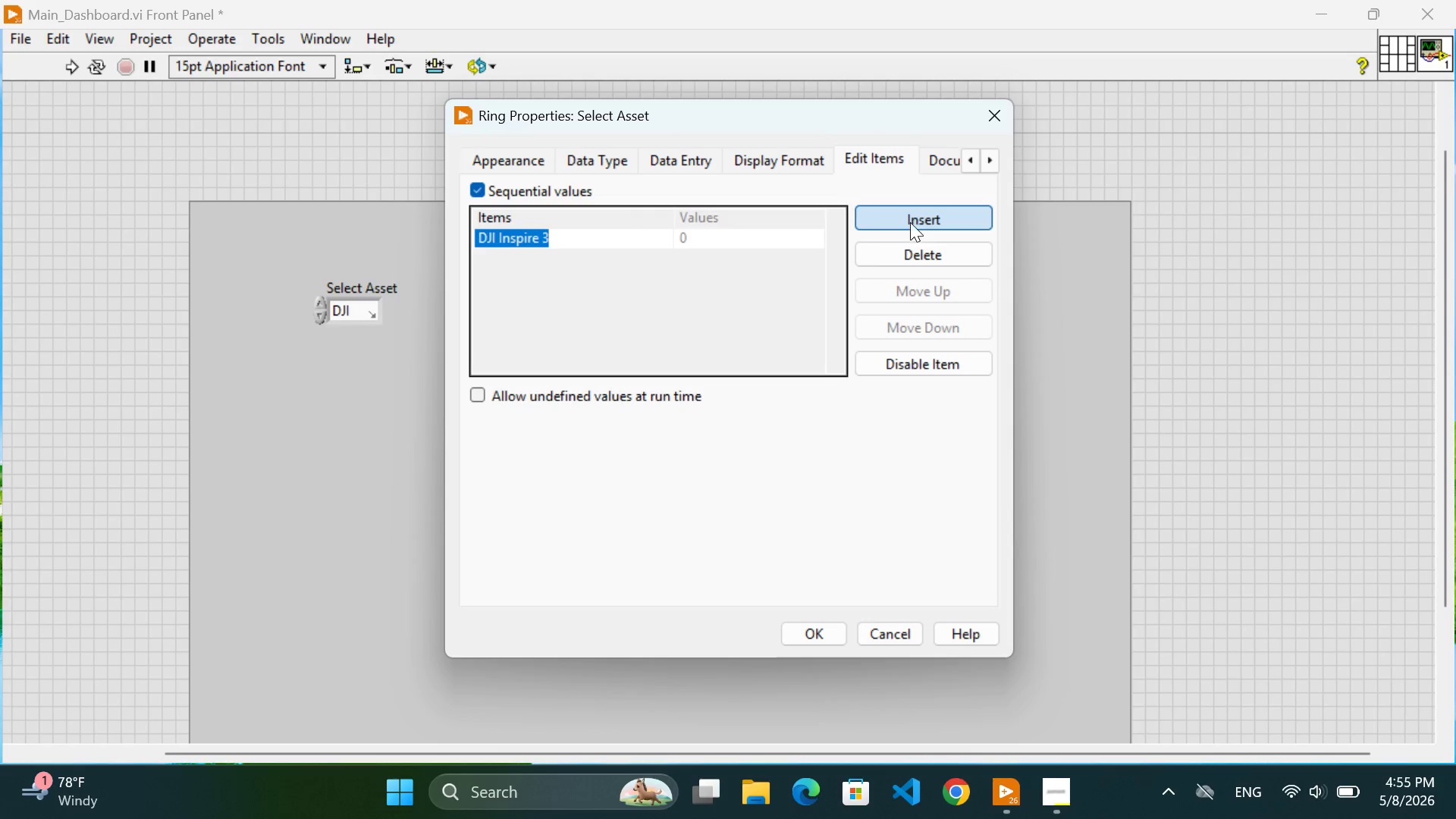 
type(RED V-Raptor 8)
 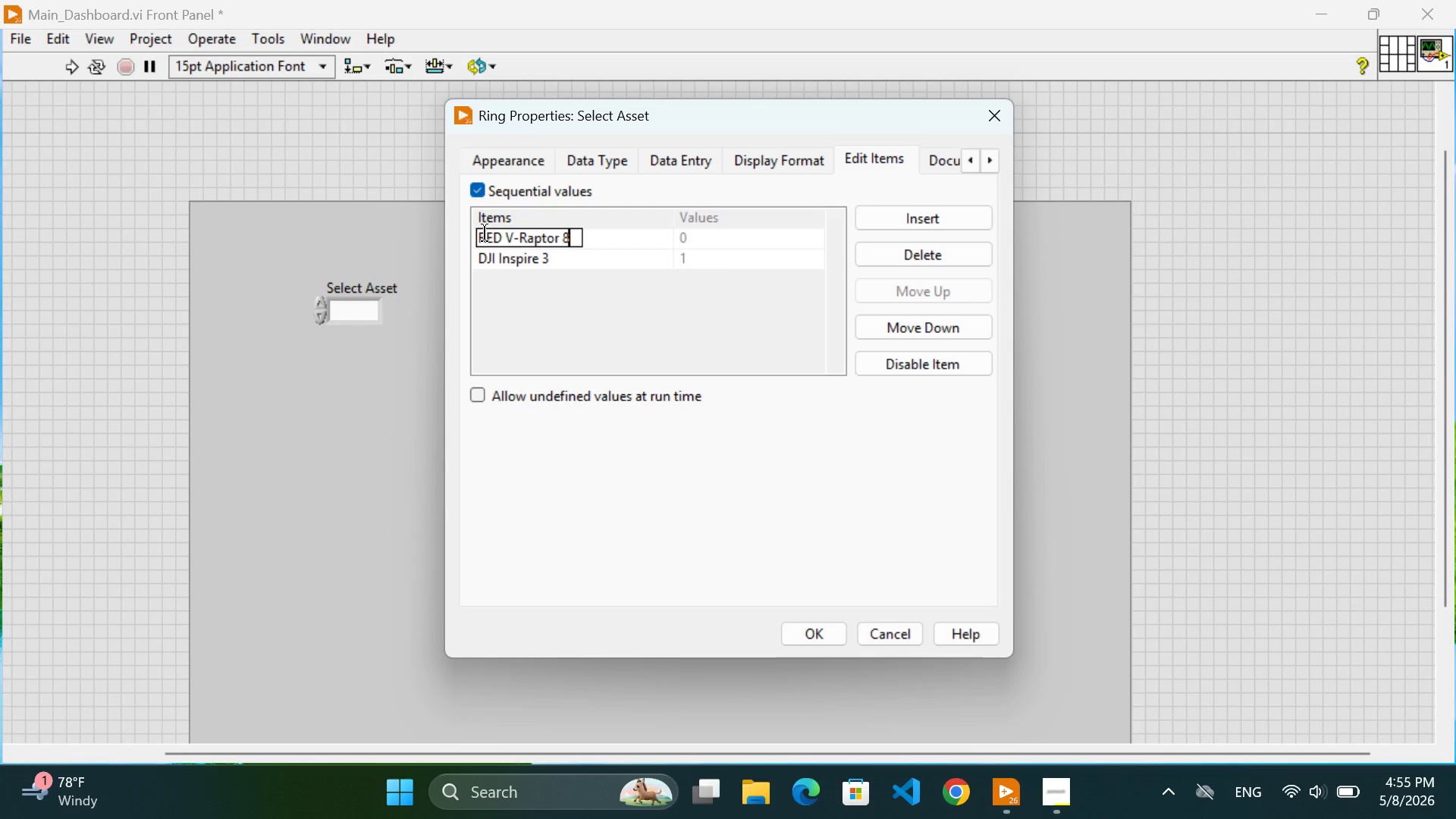 
key(K)
 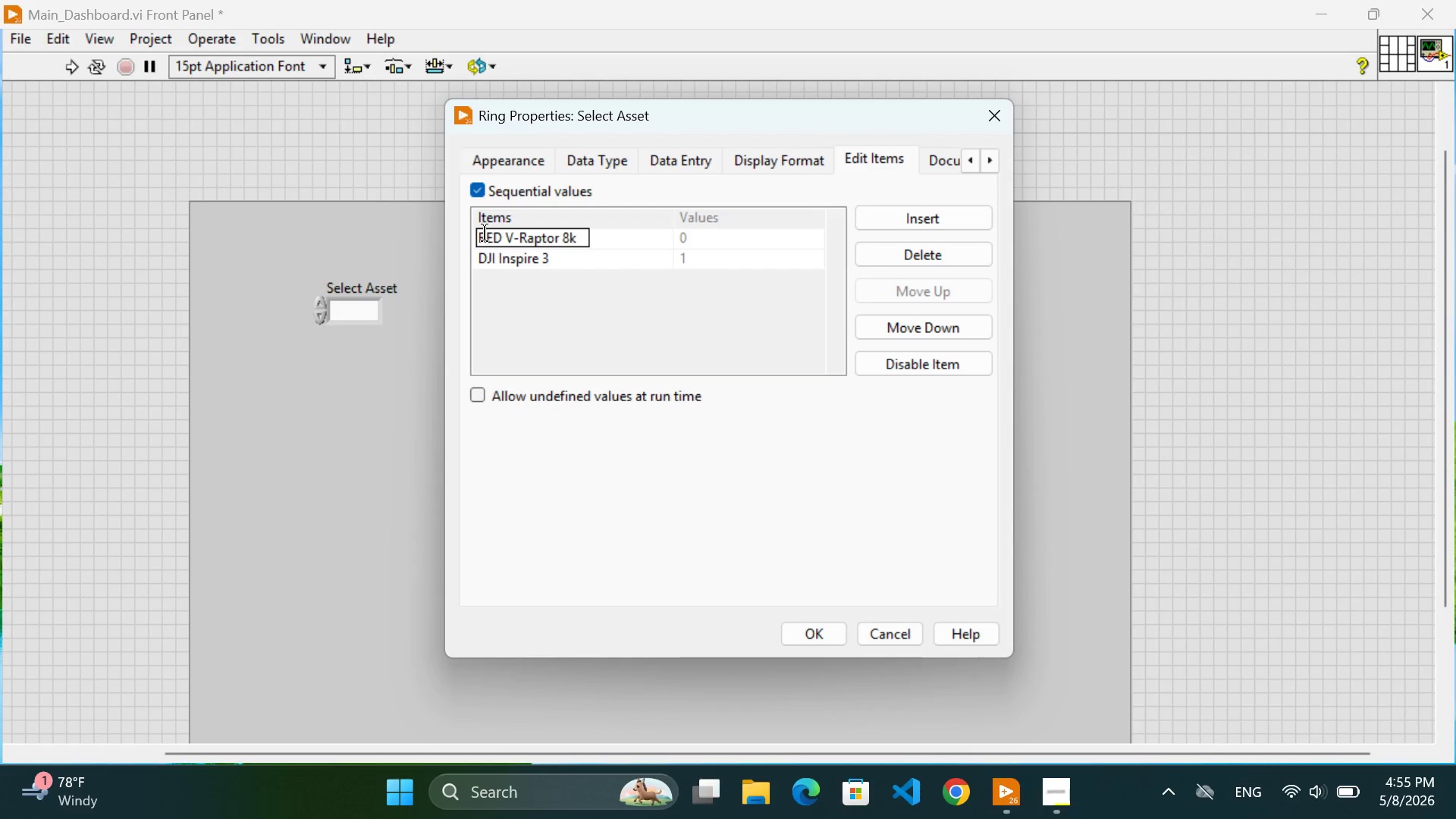 
wait(10.02)
 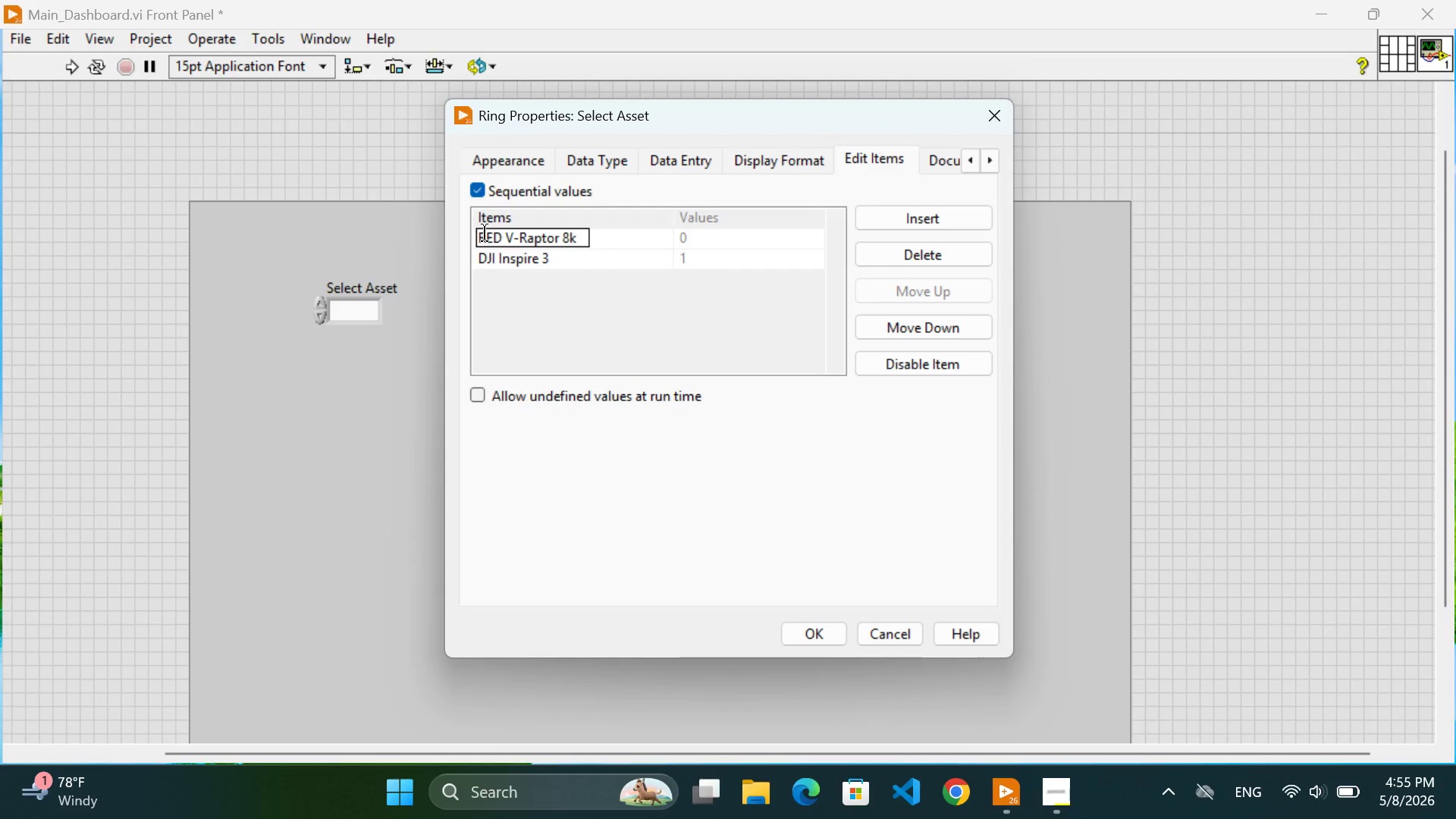 
key(Backspace)
 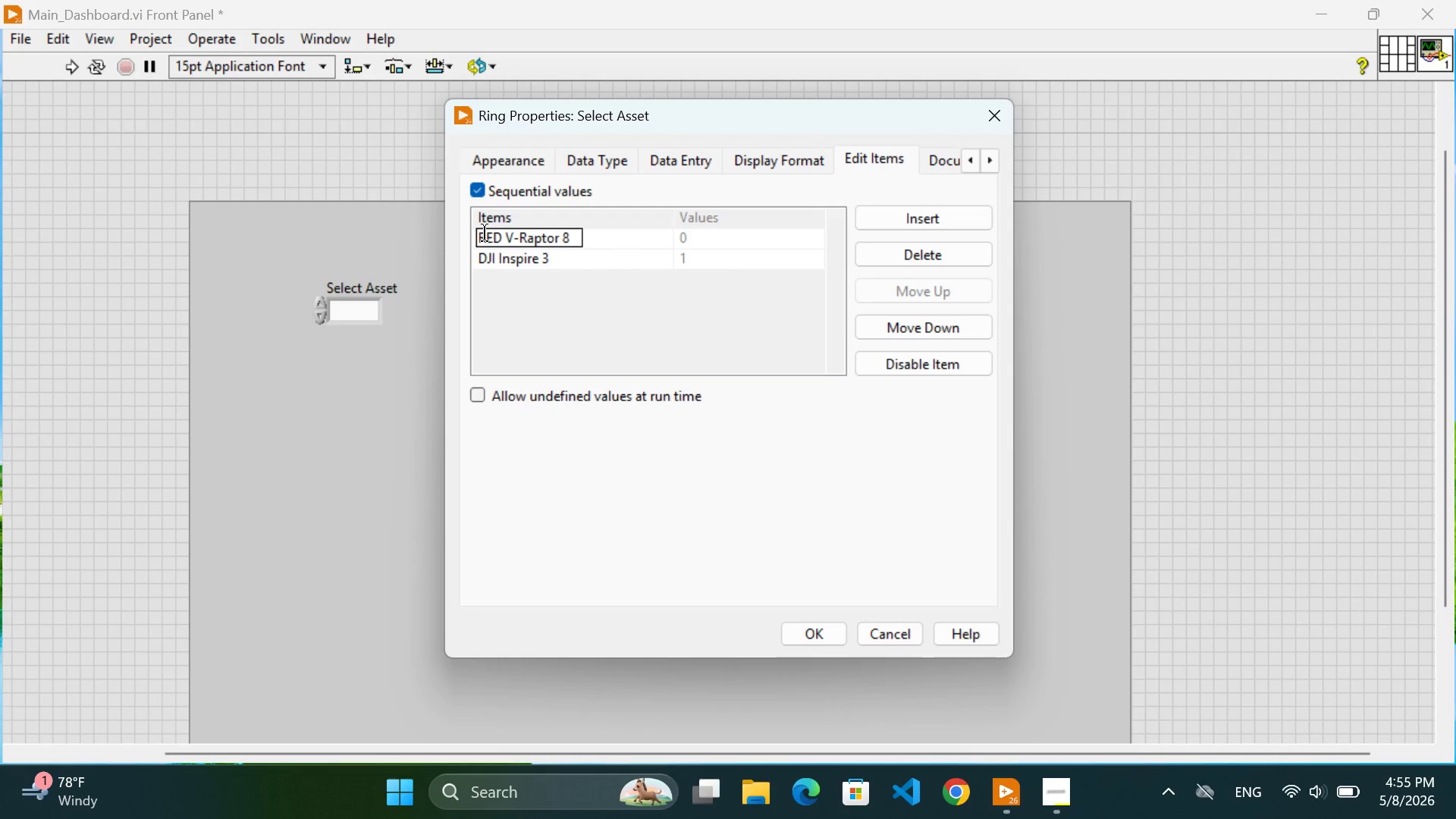 
key(Shift+K)
 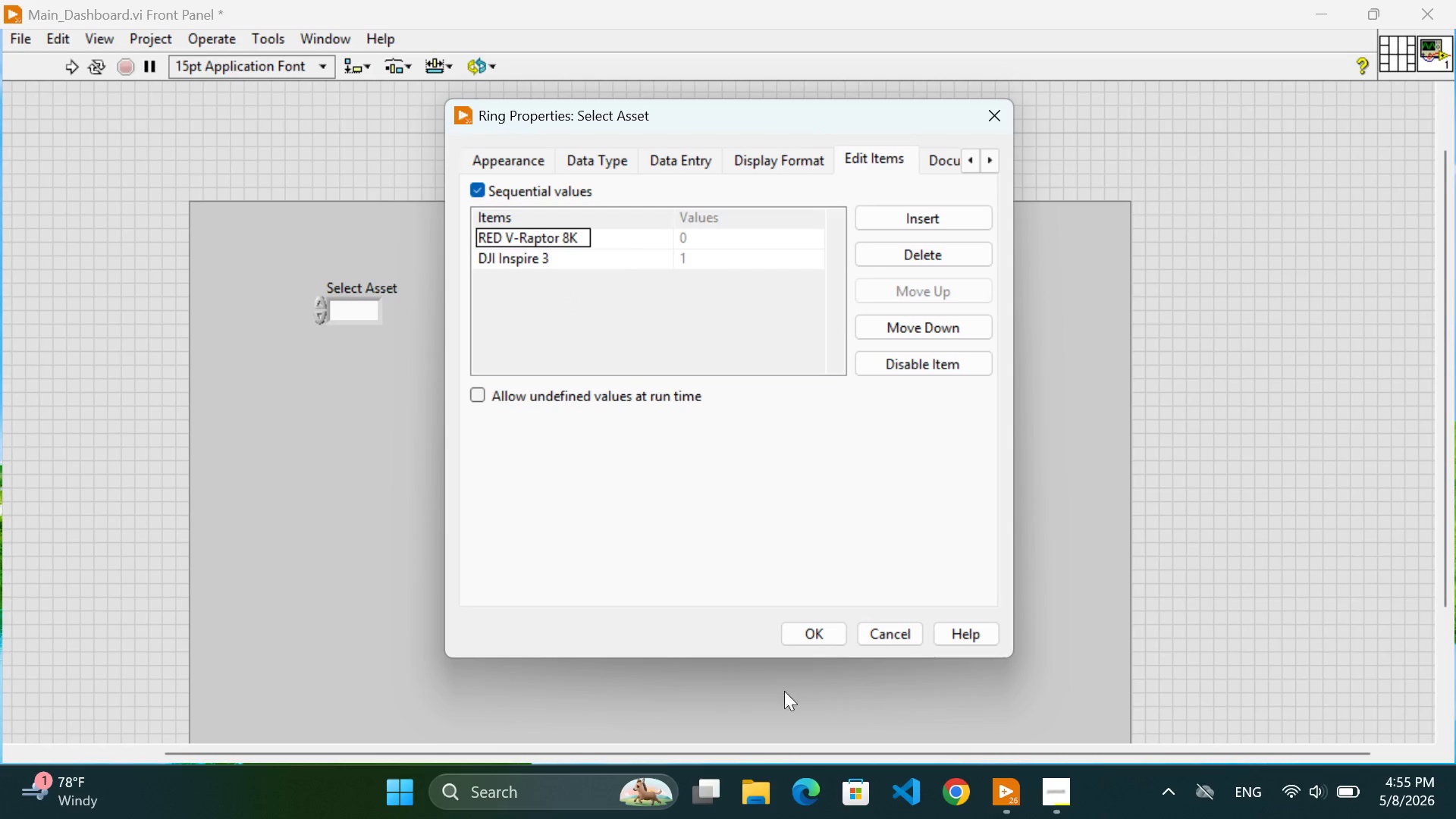 
left_click([753, 794])
 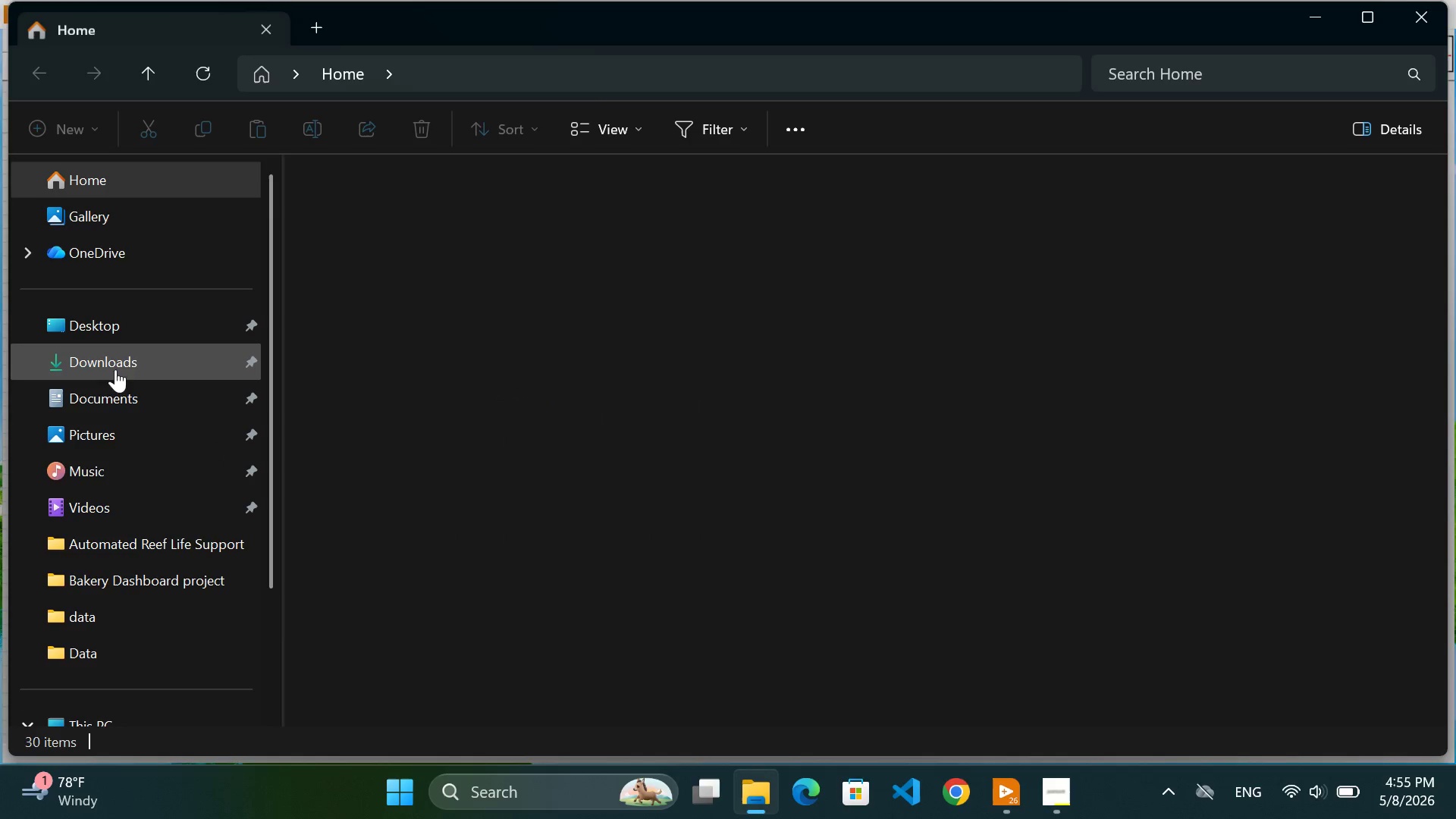 
left_click([116, 328])
 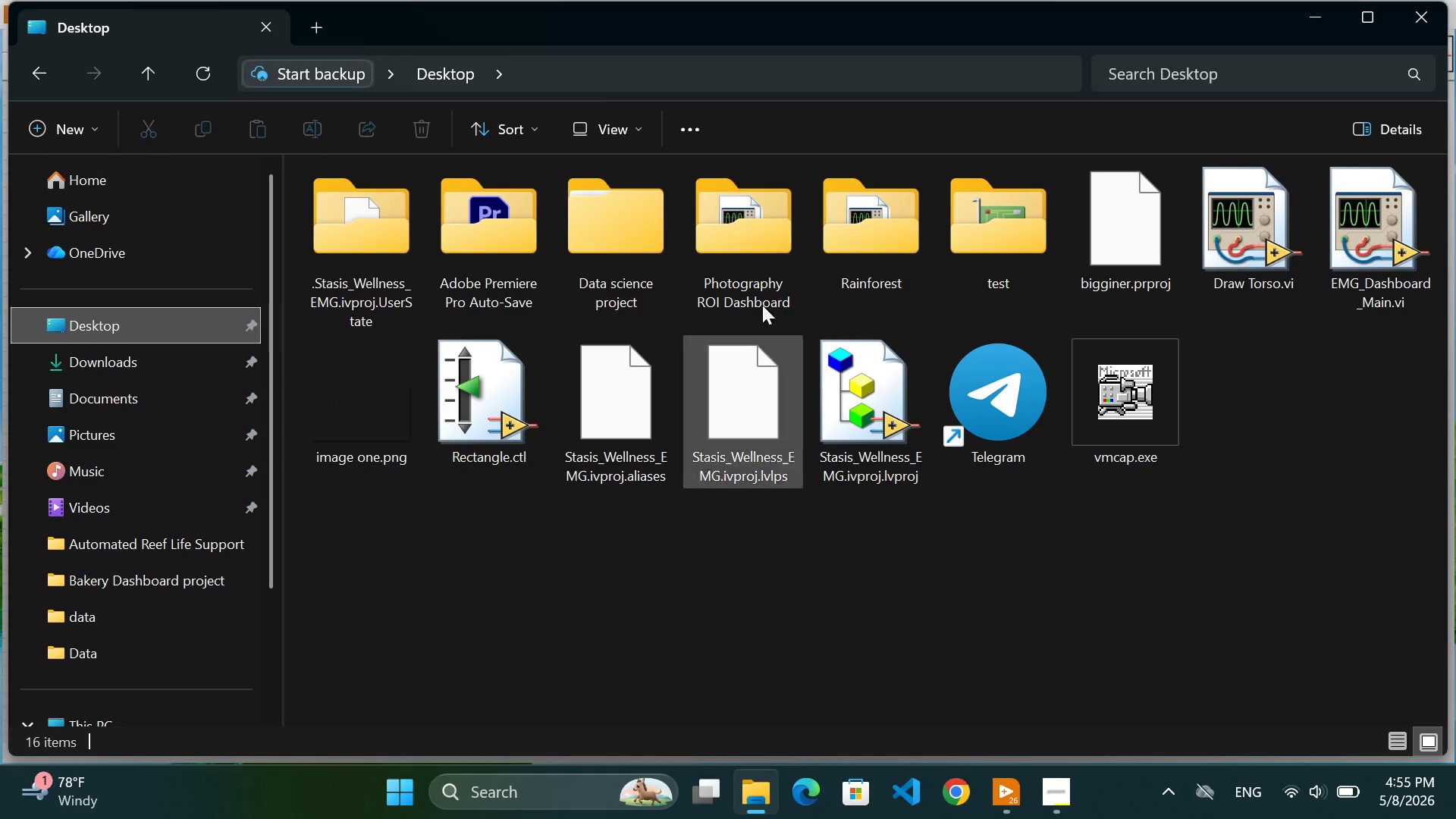 
double_click([738, 240])
 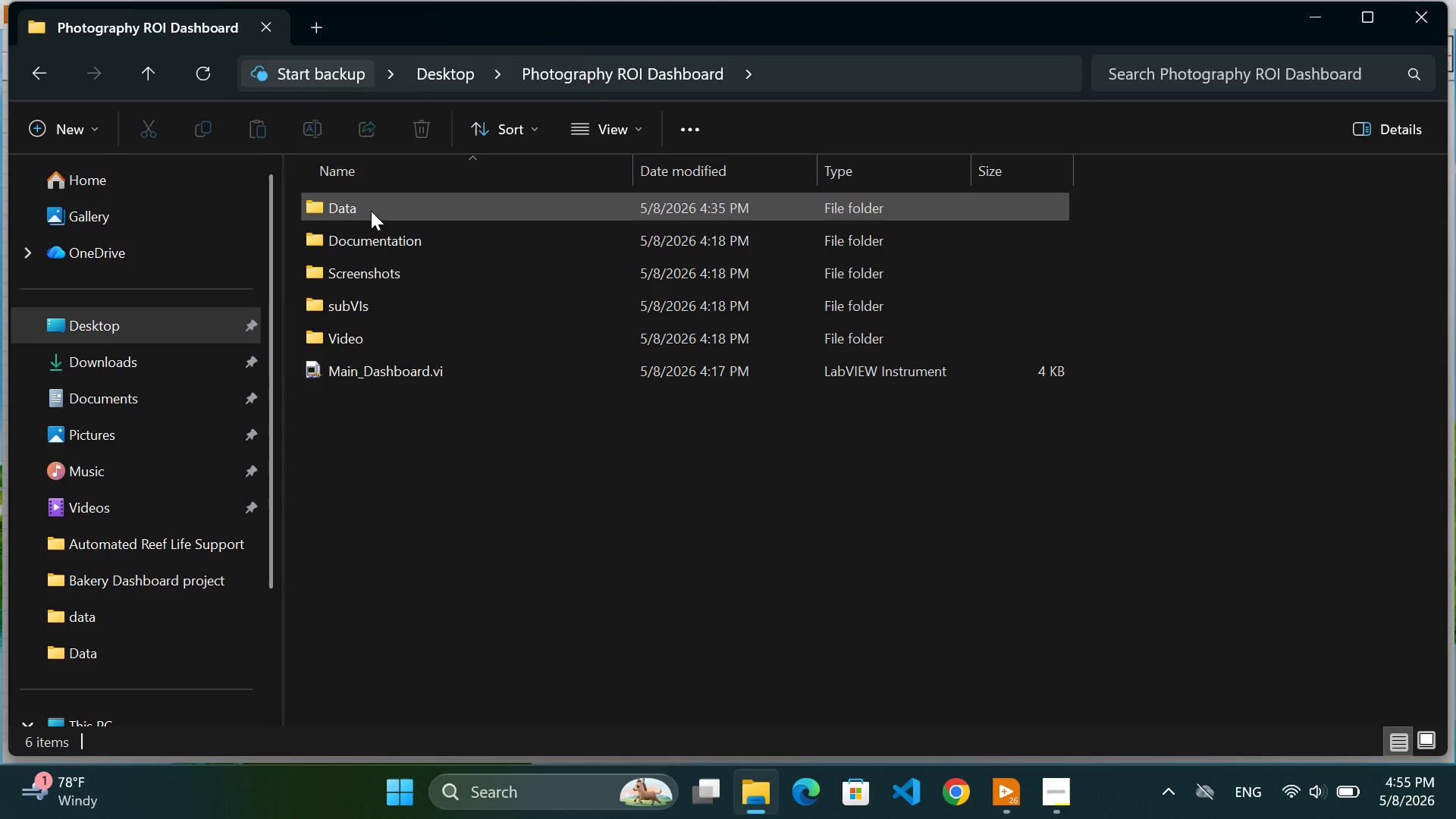 
double_click([371, 211])
 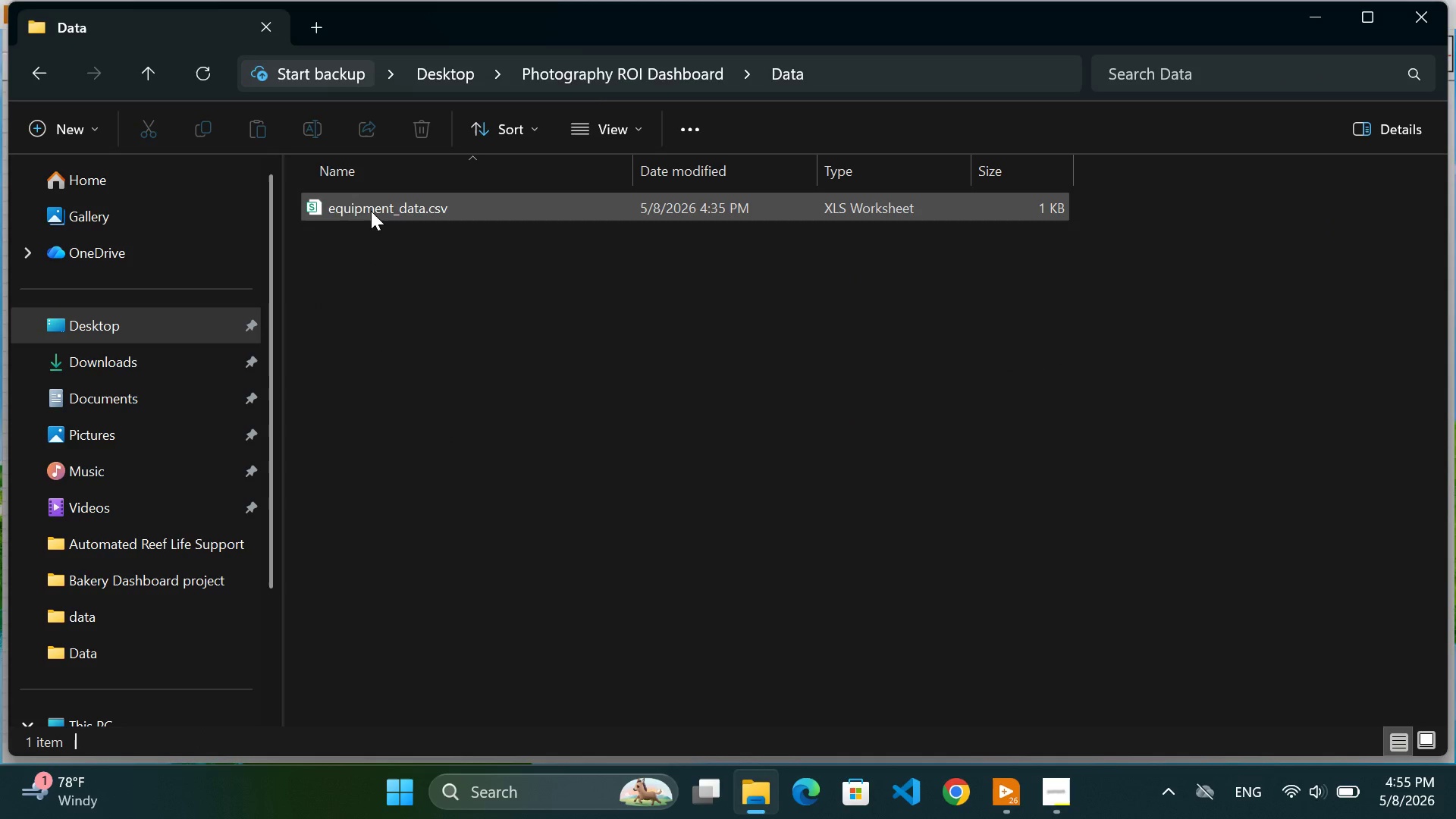 
double_click([371, 211])
 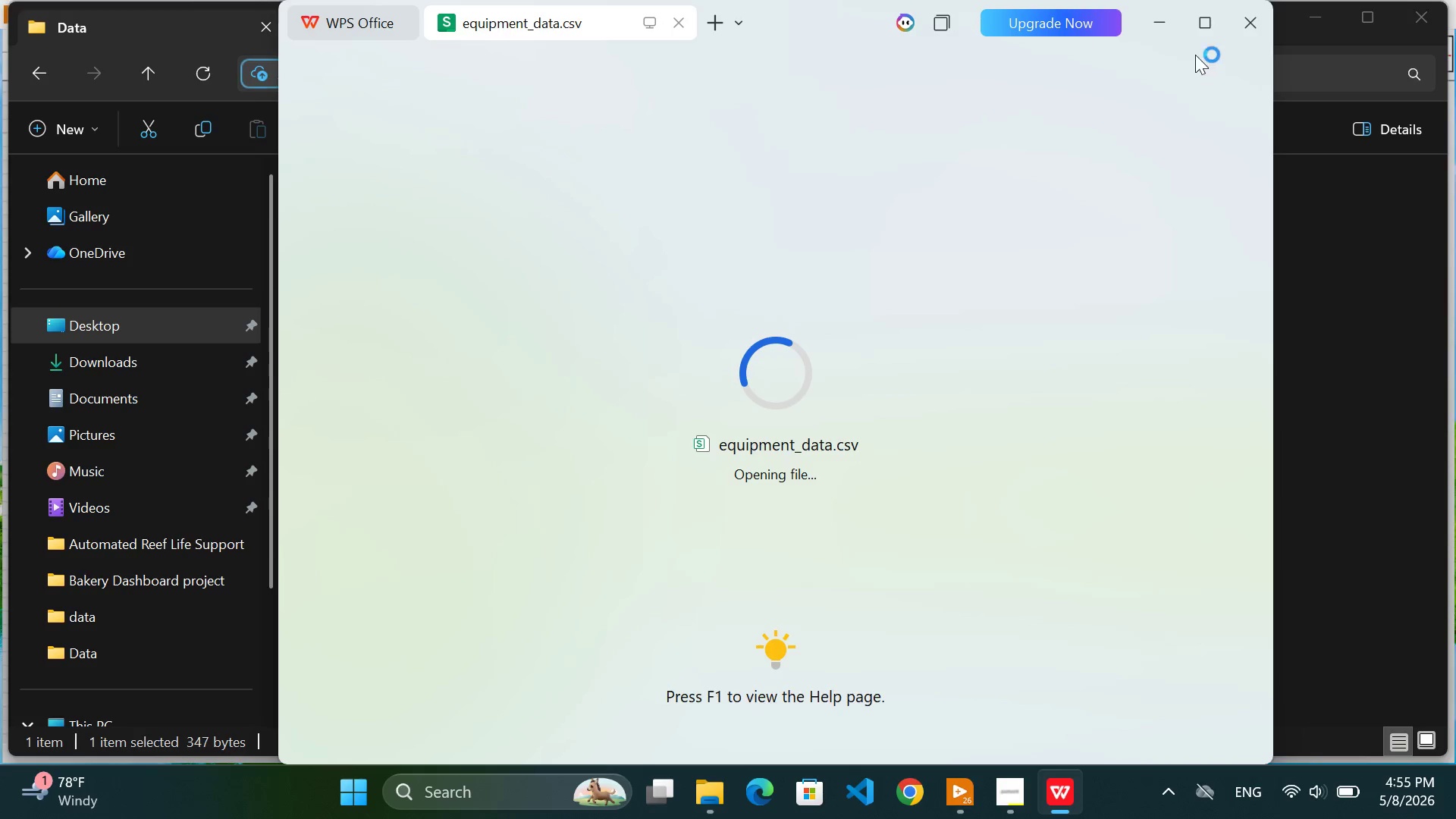 
wait(6.05)
 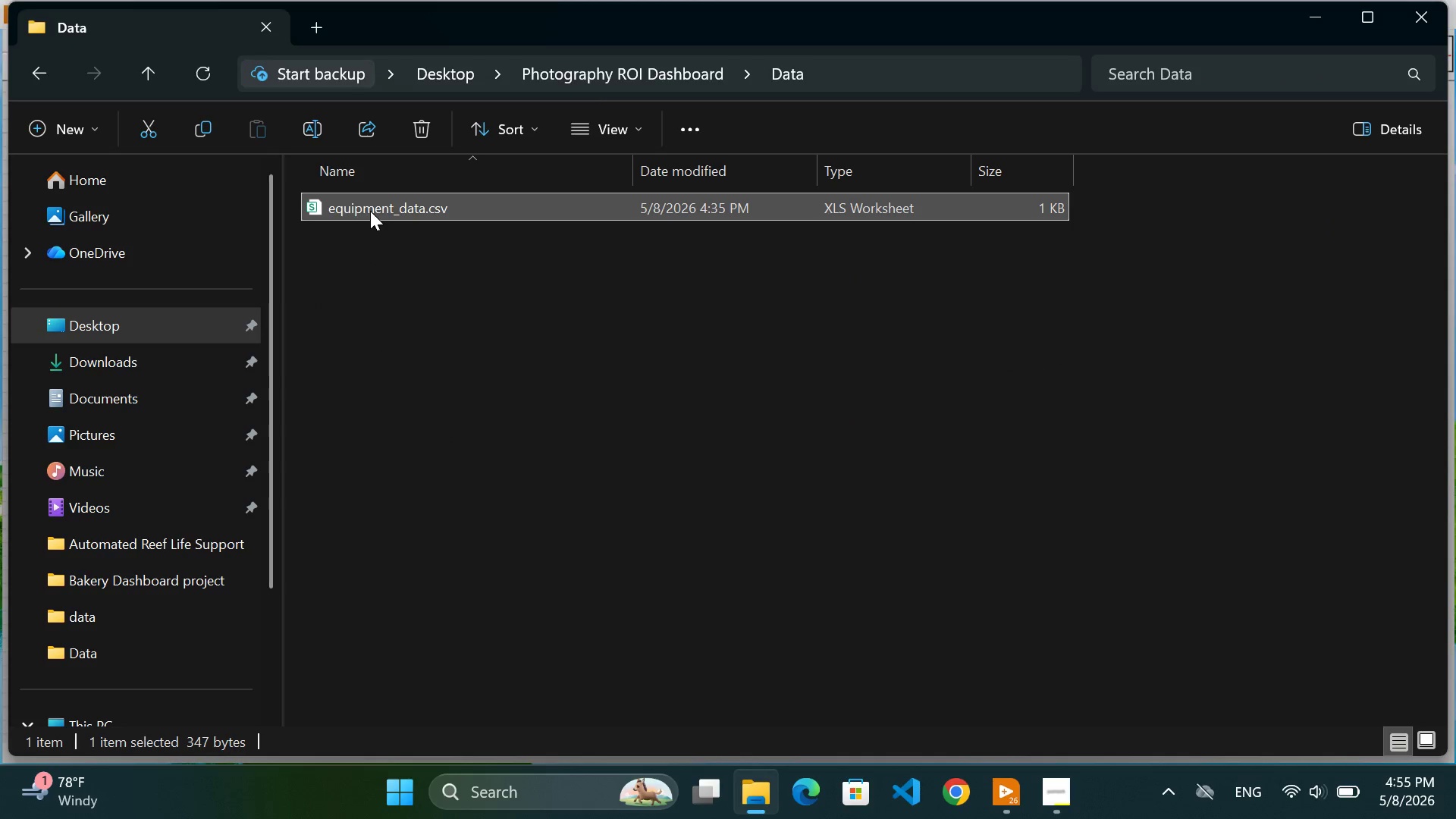 
left_click([1205, 24])
 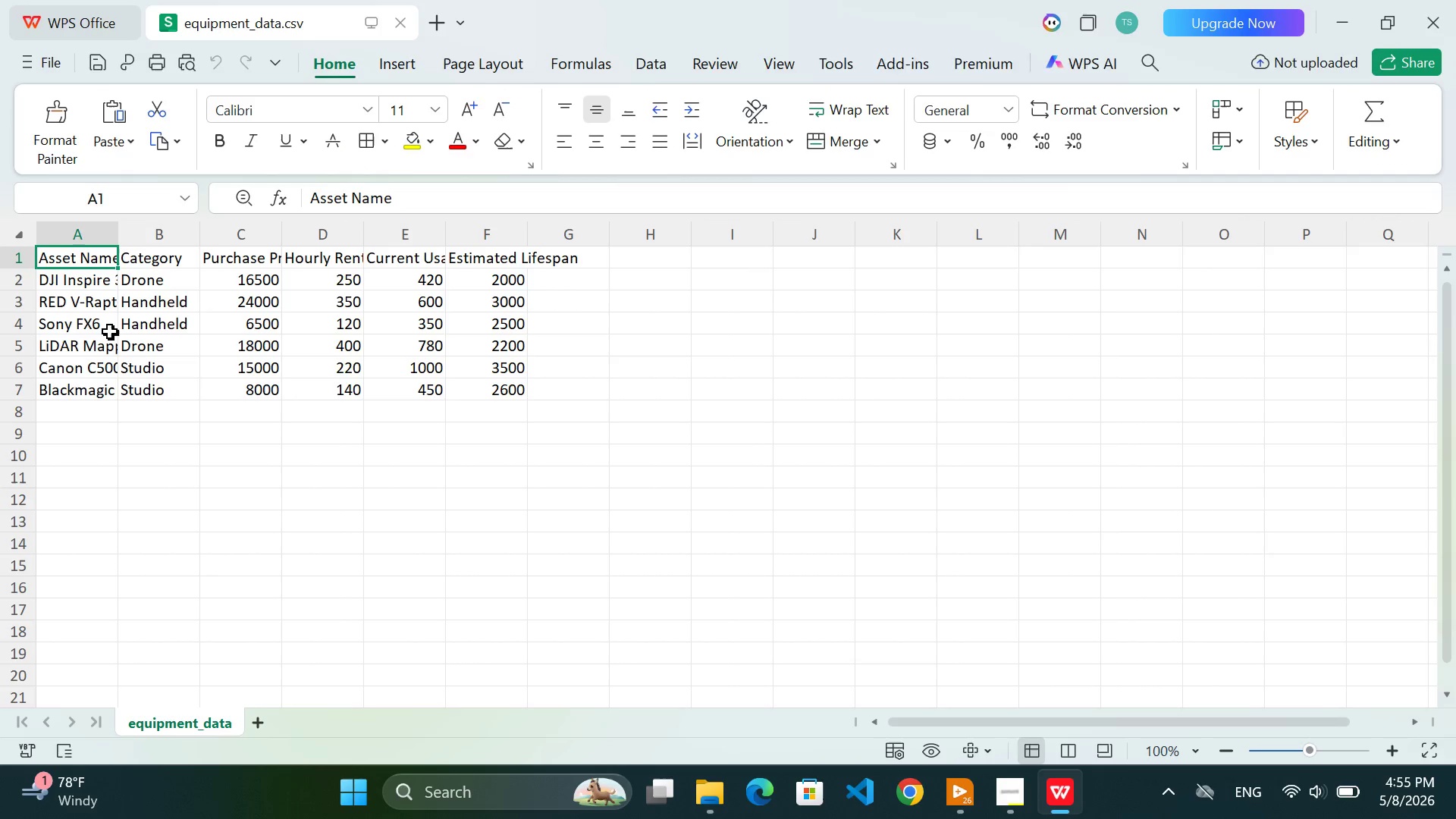 
left_click([234, 470])
 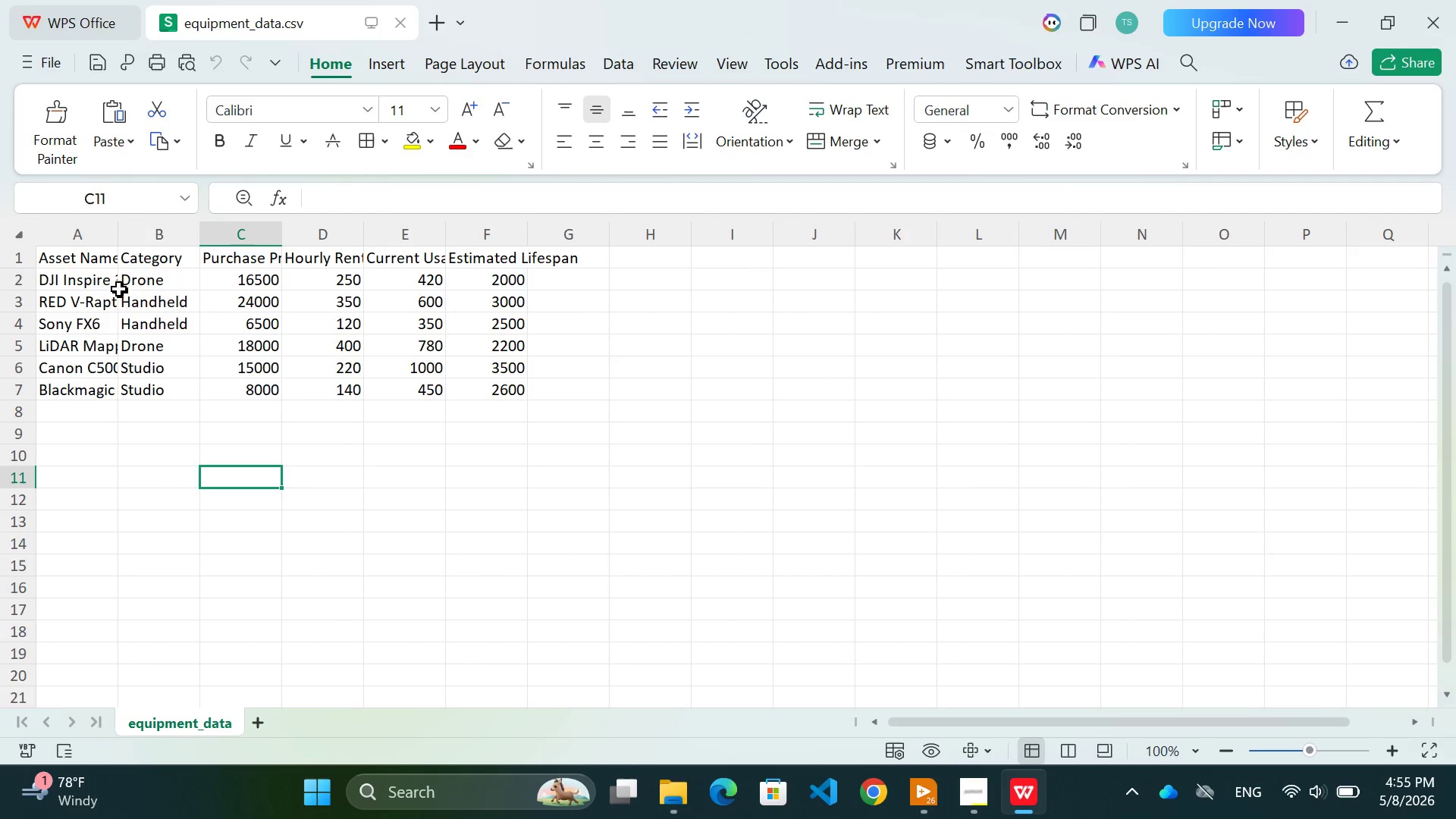 
left_click([105, 289])
 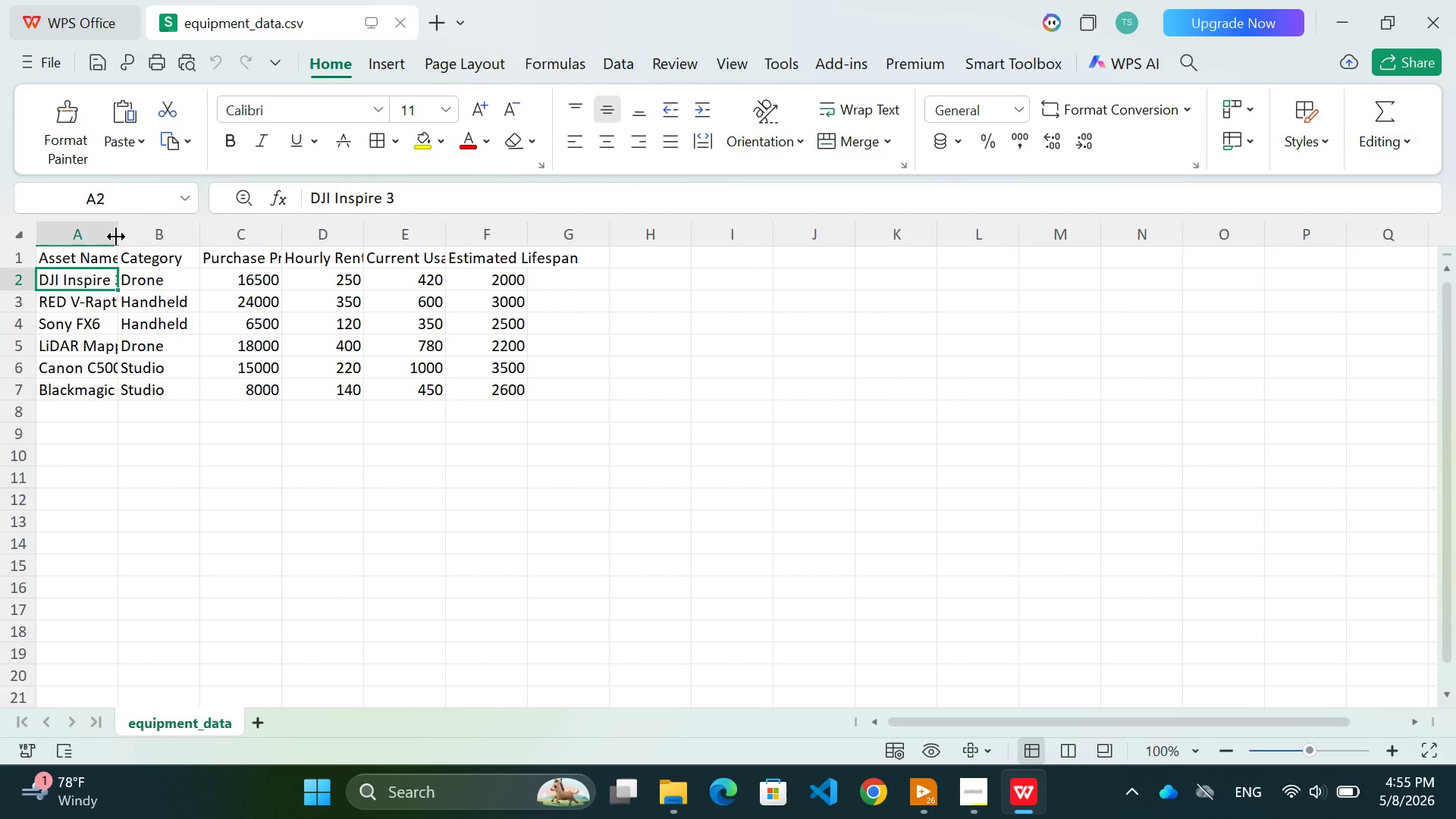 
left_click_drag(start_coordinate=[115, 237], to_coordinate=[174, 241])
 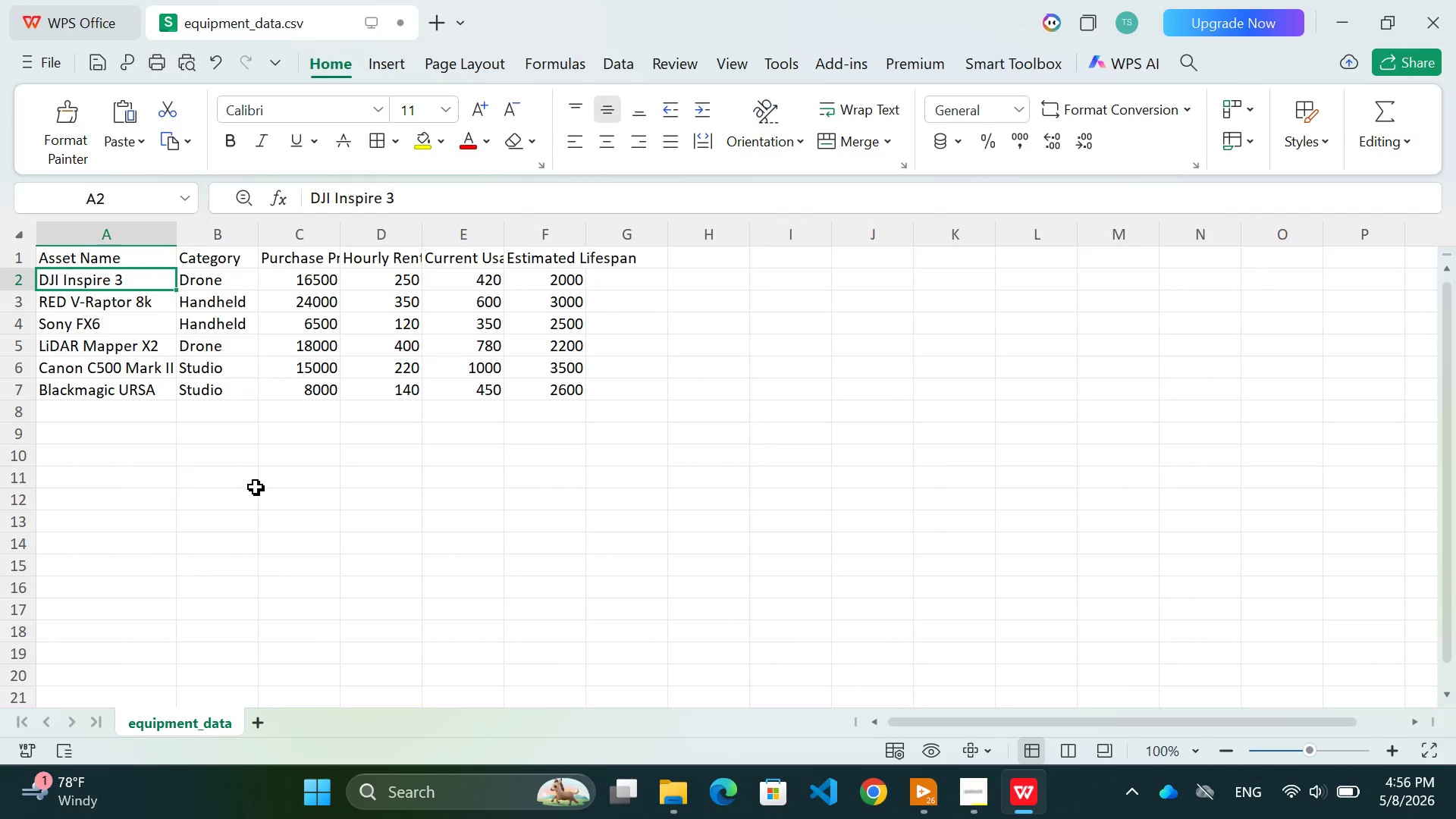 
left_click([256, 487])
 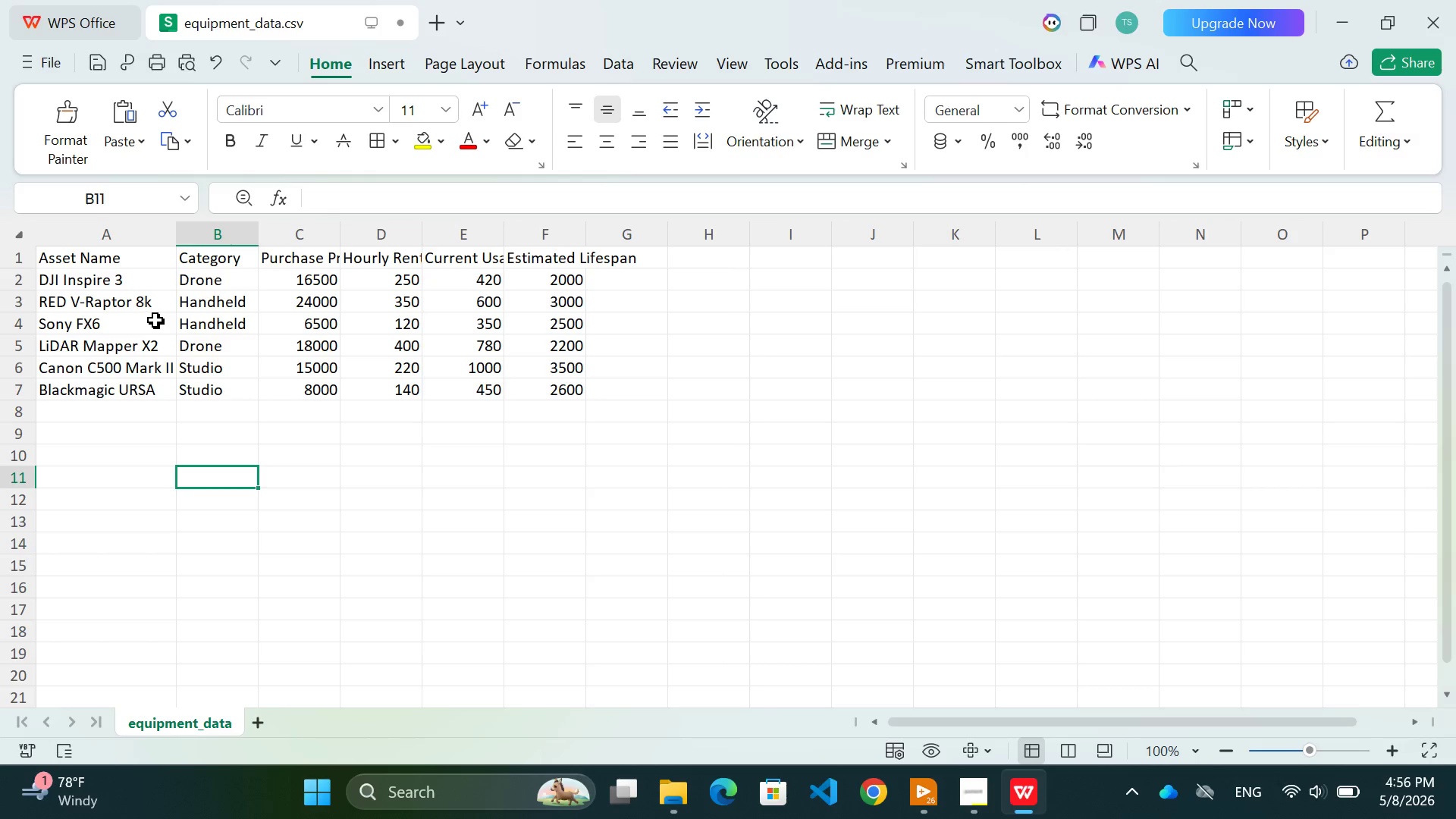 
double_click([155, 307])
 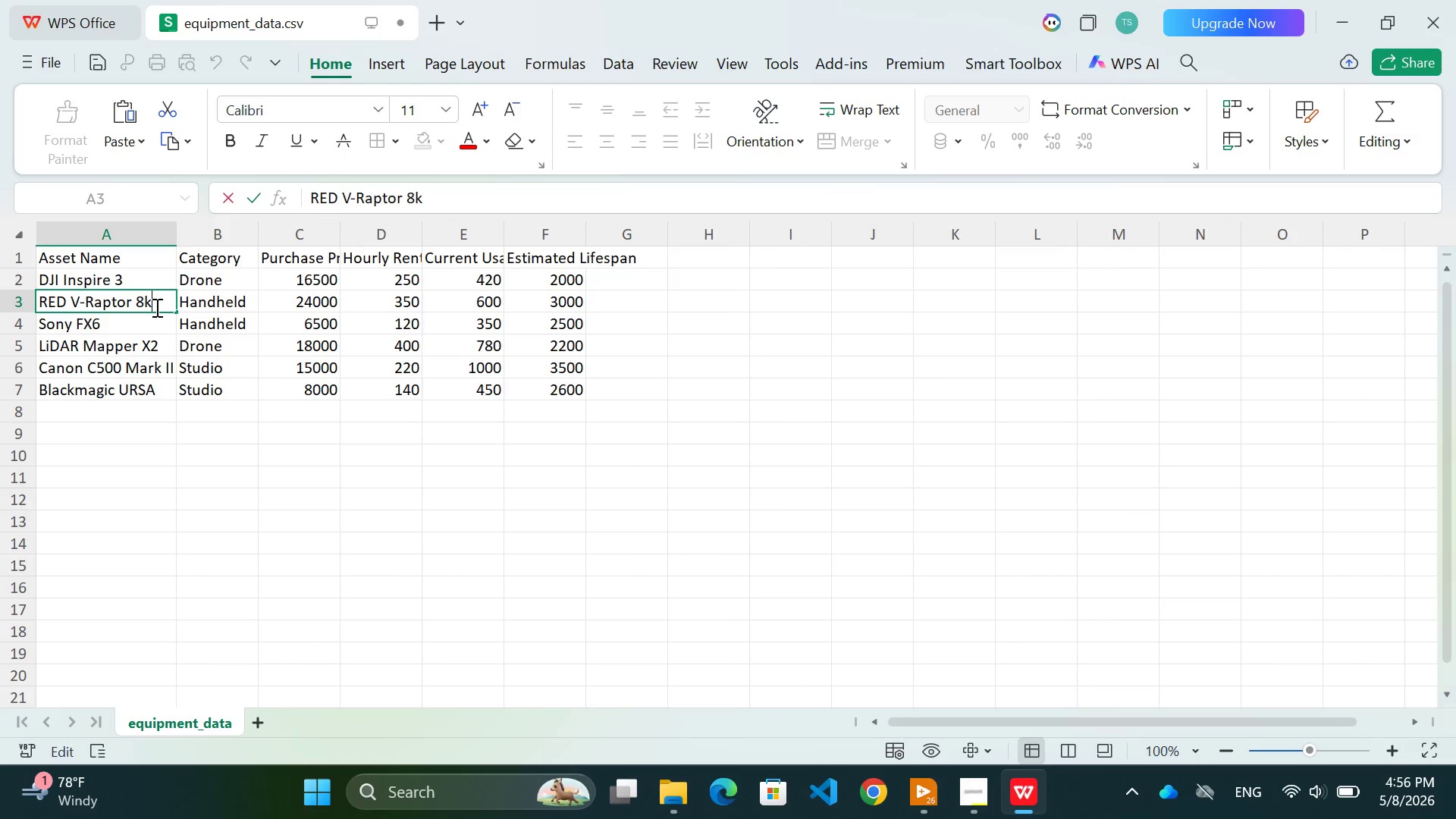 
triple_click([155, 307])
 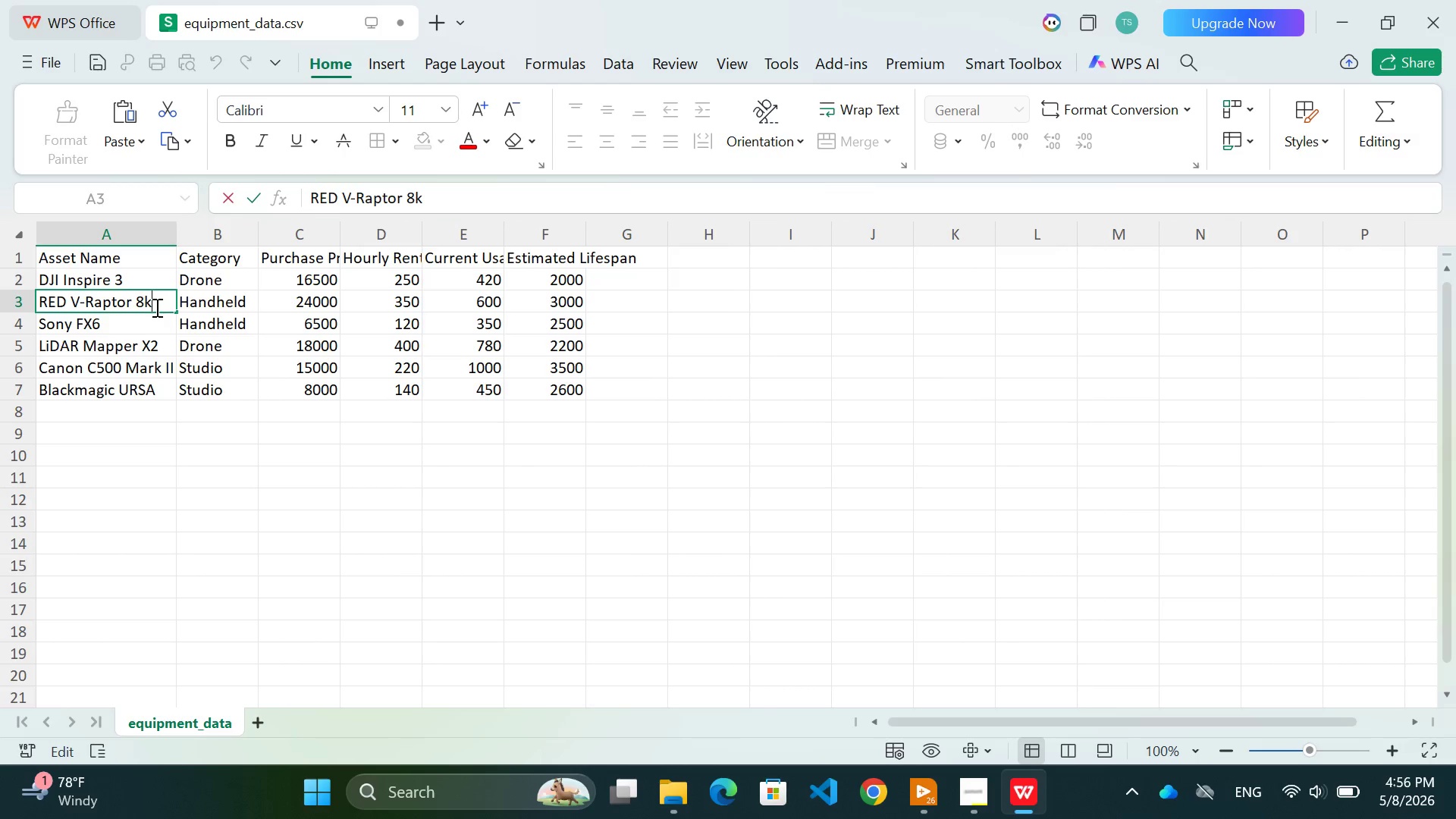 
key(Backspace)
 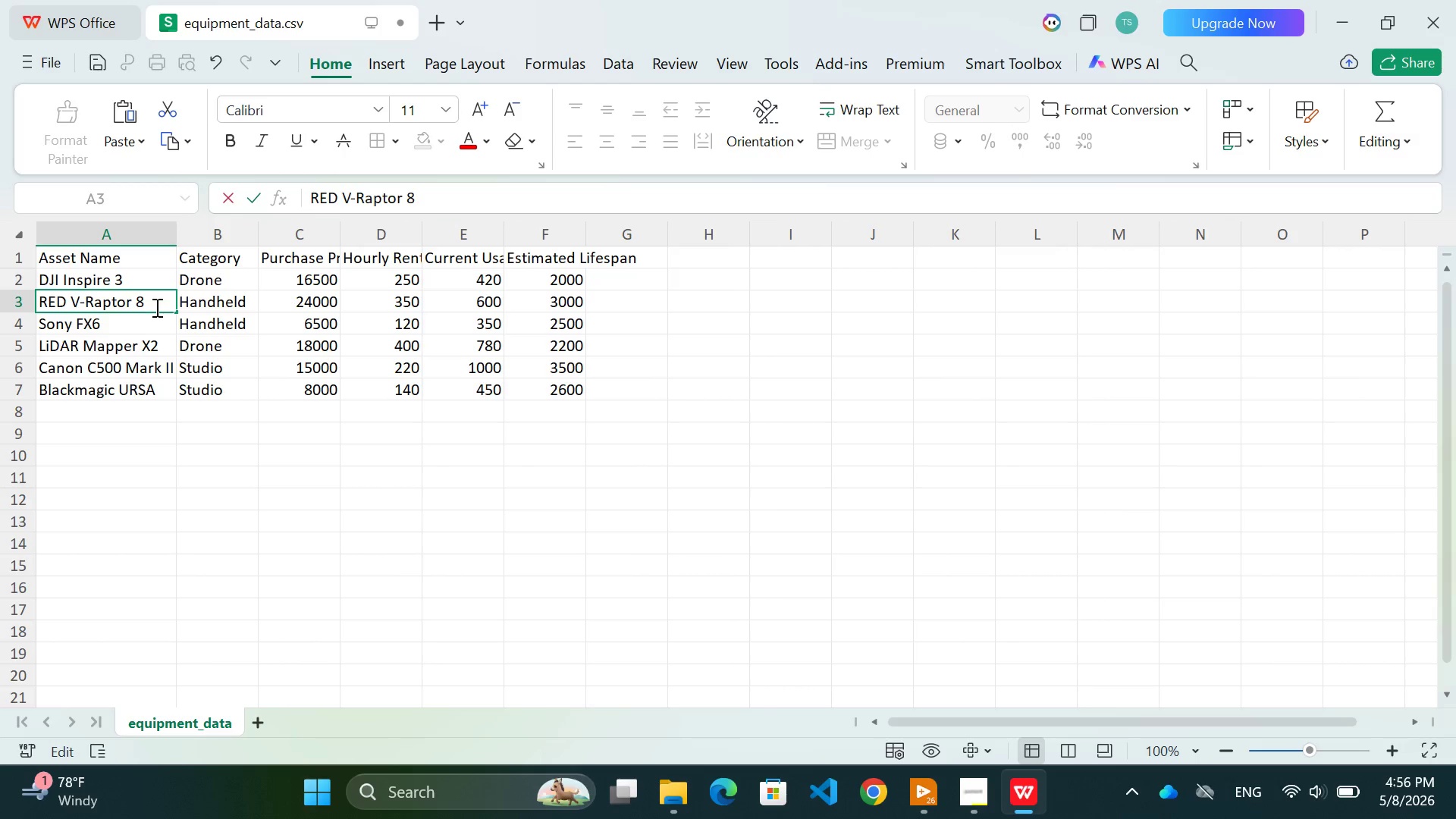 
key(Shift+K)
 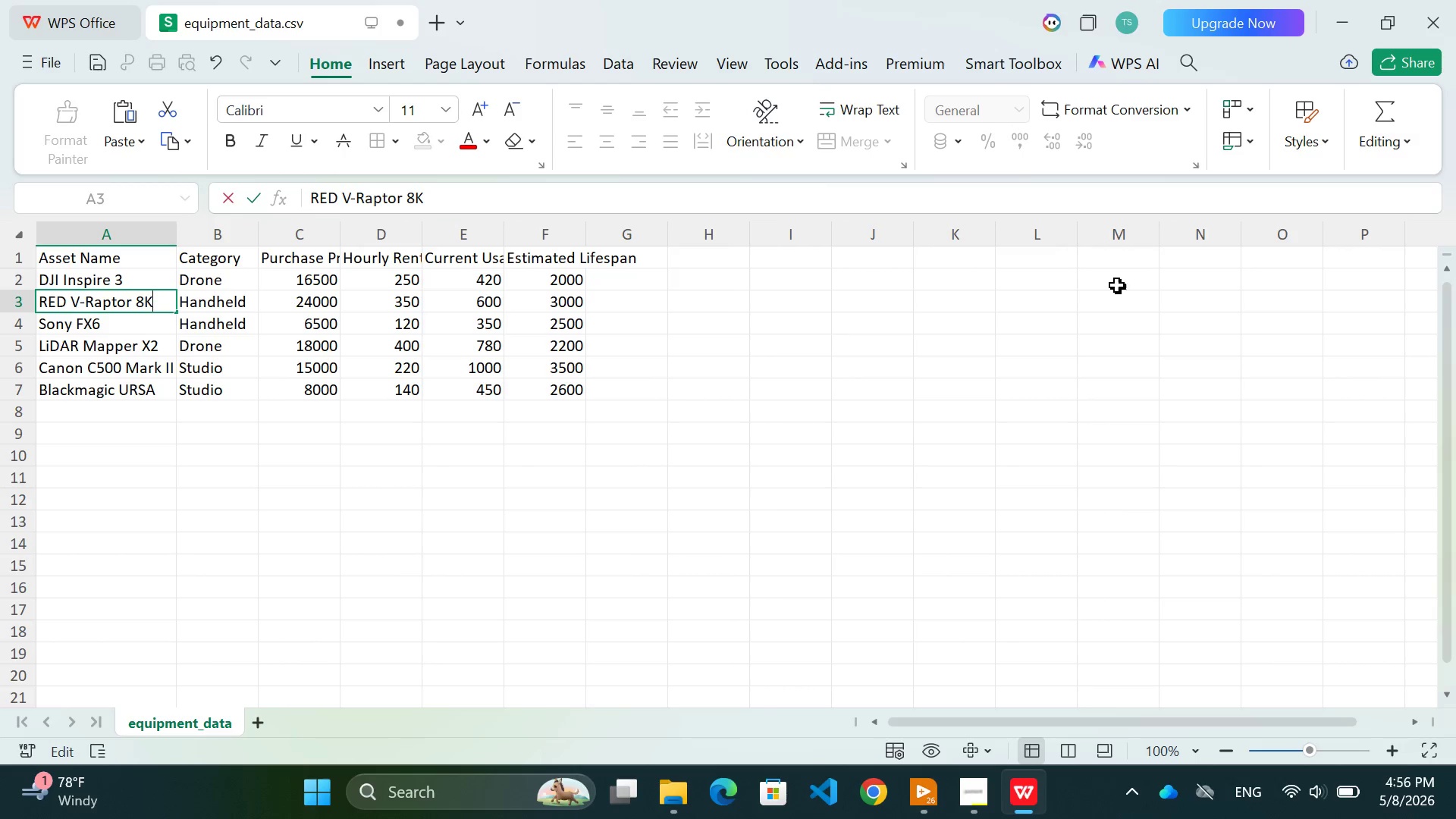 
wait(5.09)
 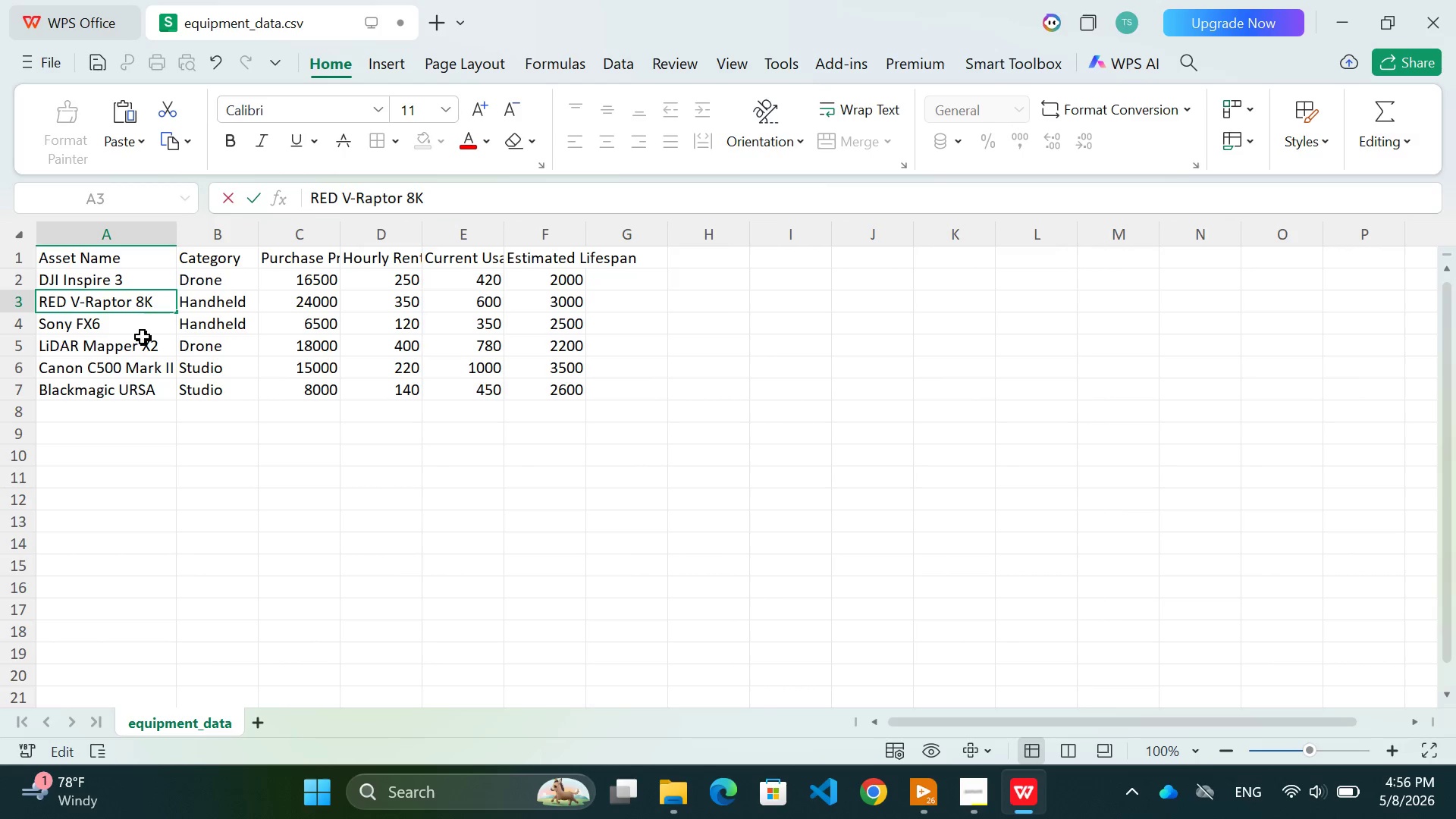 
left_click([38, 61])
 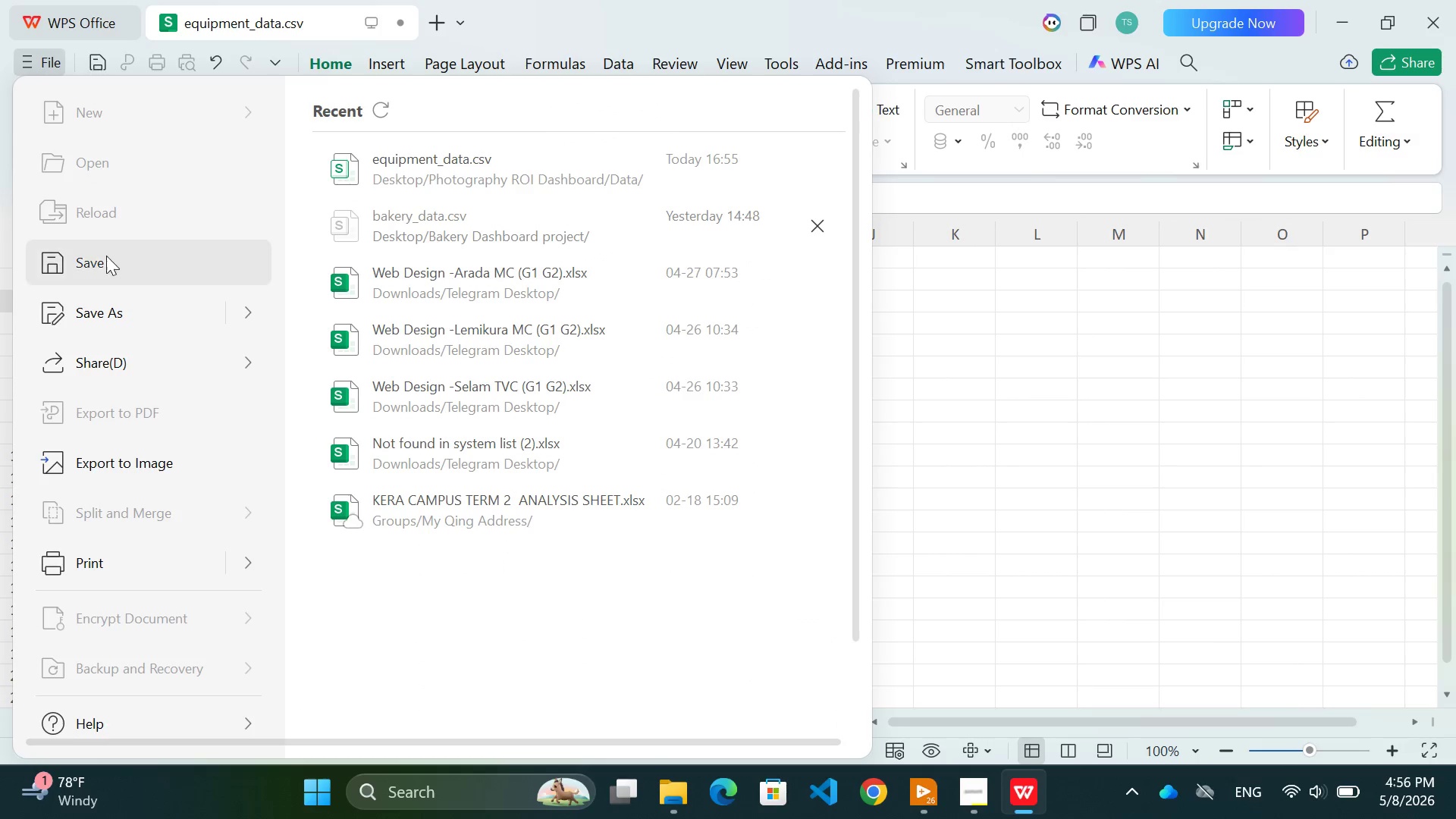 
left_click([82, 264])
 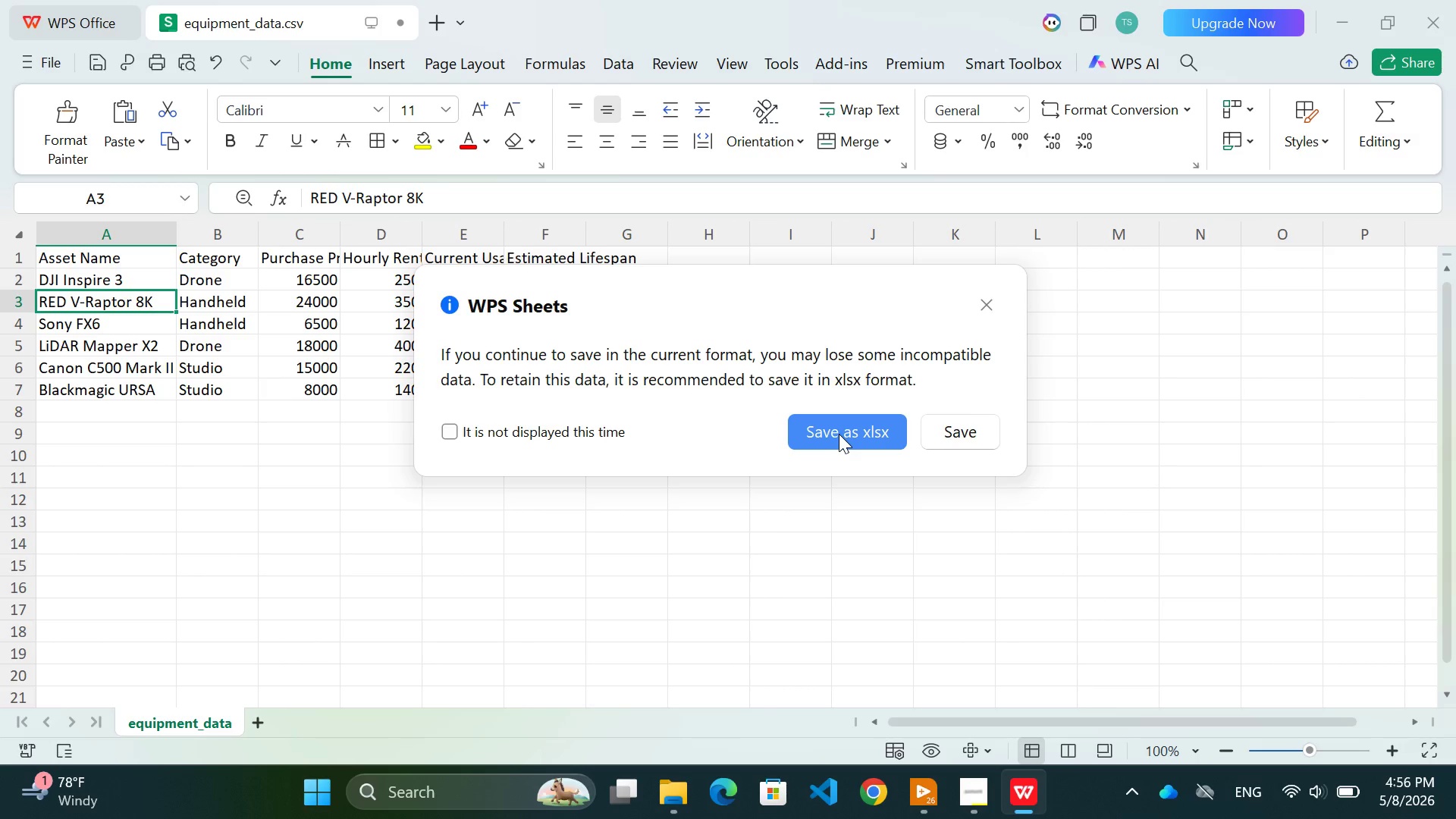 
left_click([990, 306])
 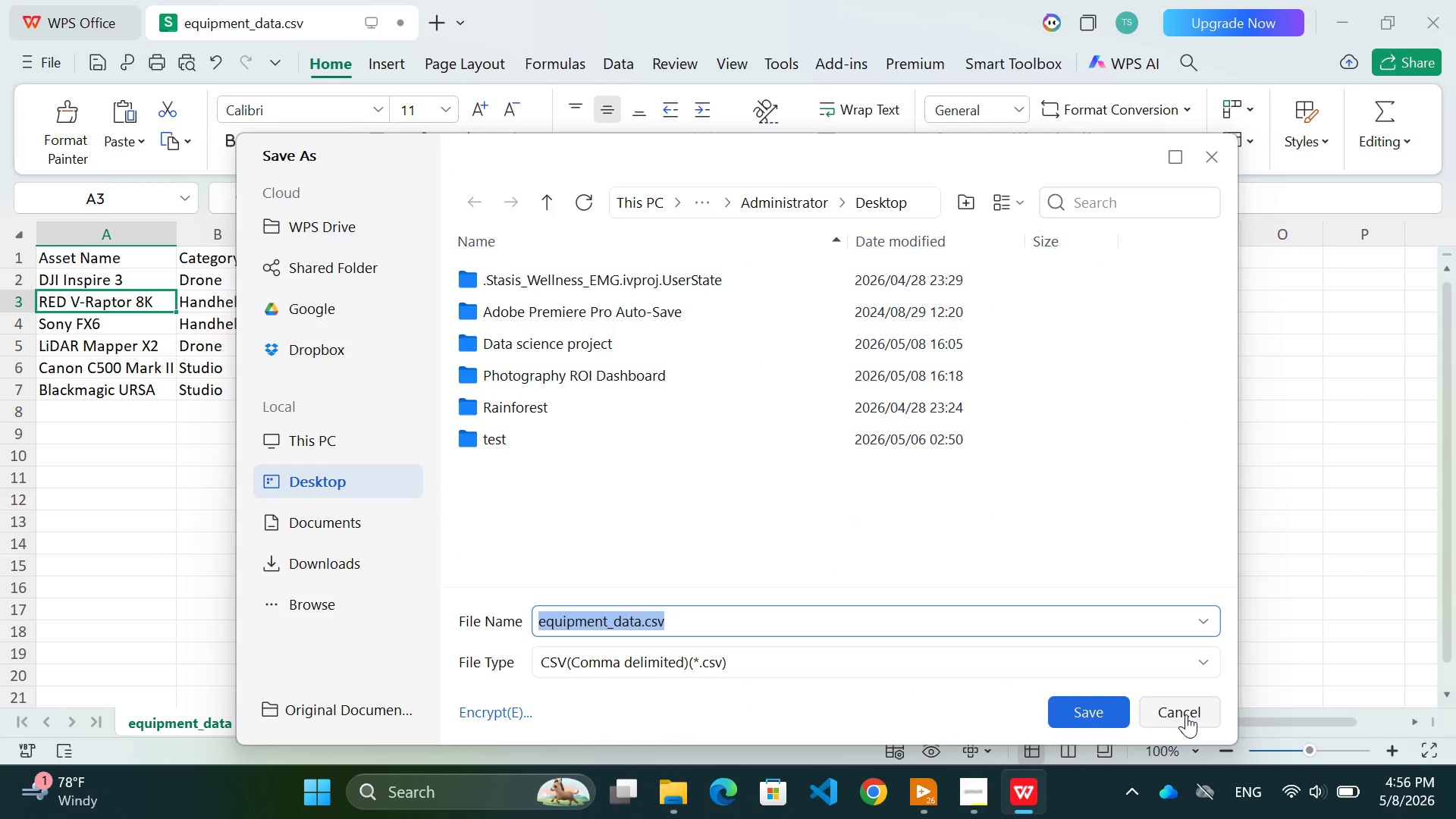 
wait(10.28)
 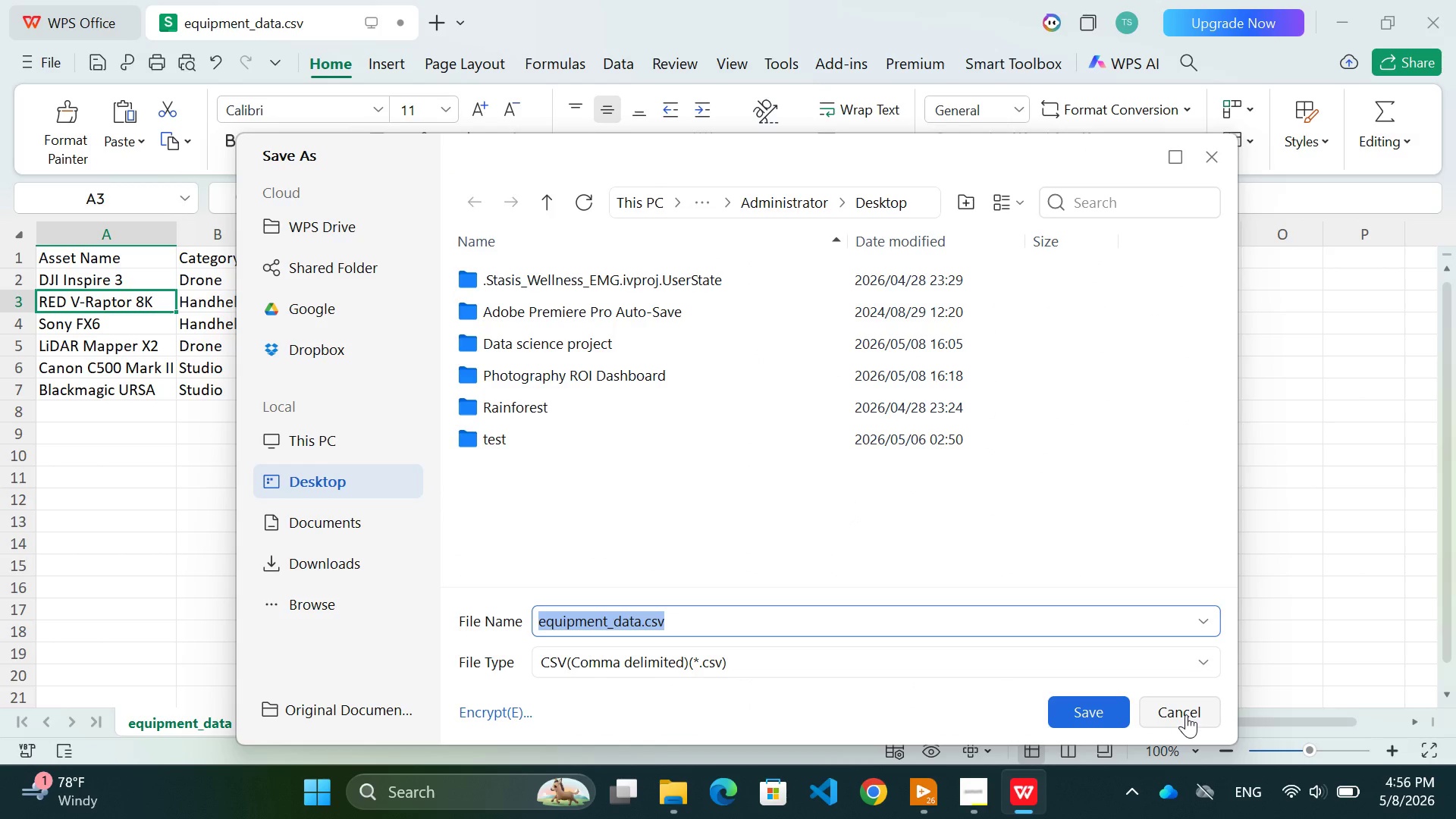 
double_click([627, 375])
 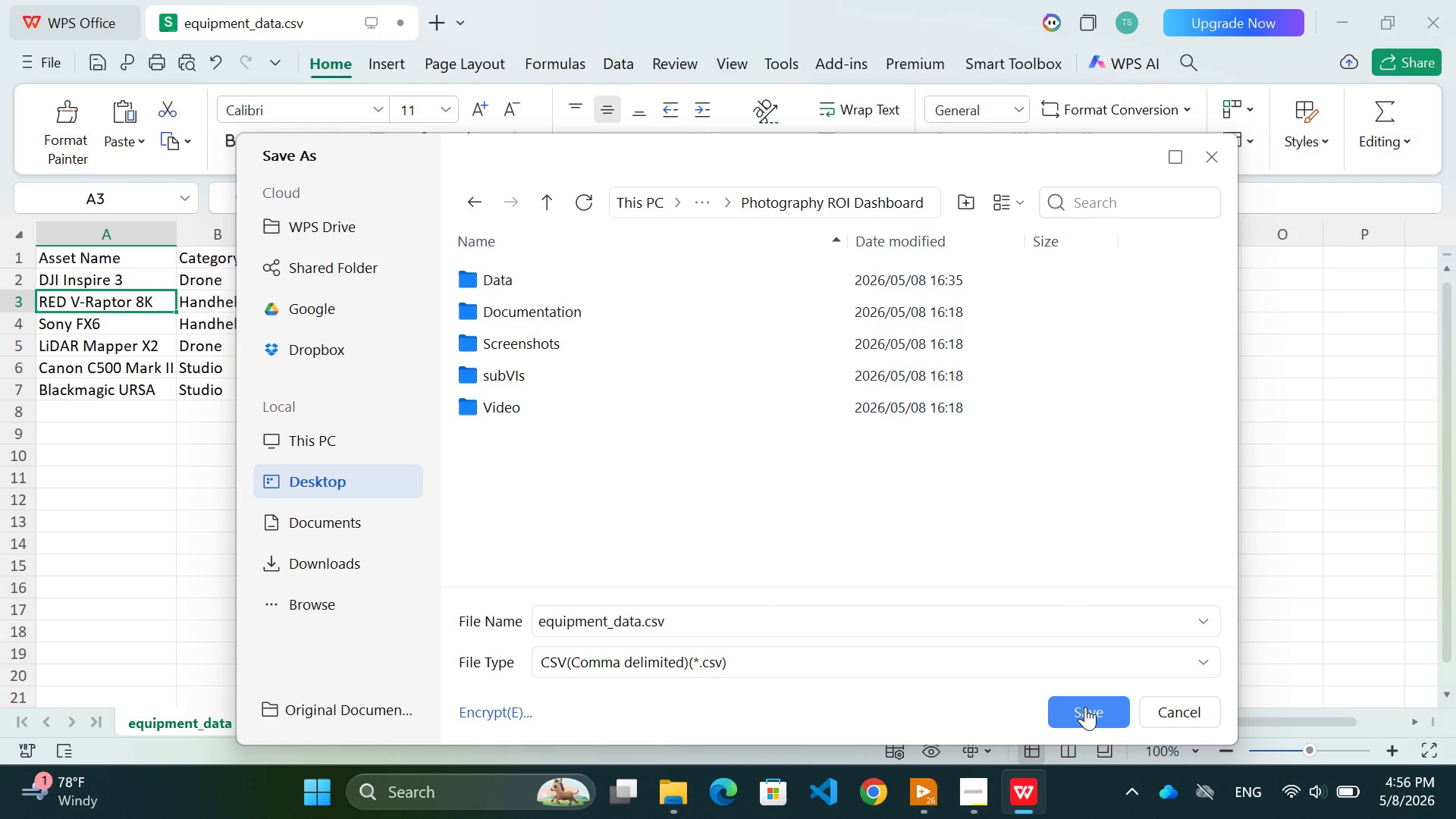 
wait(7.88)
 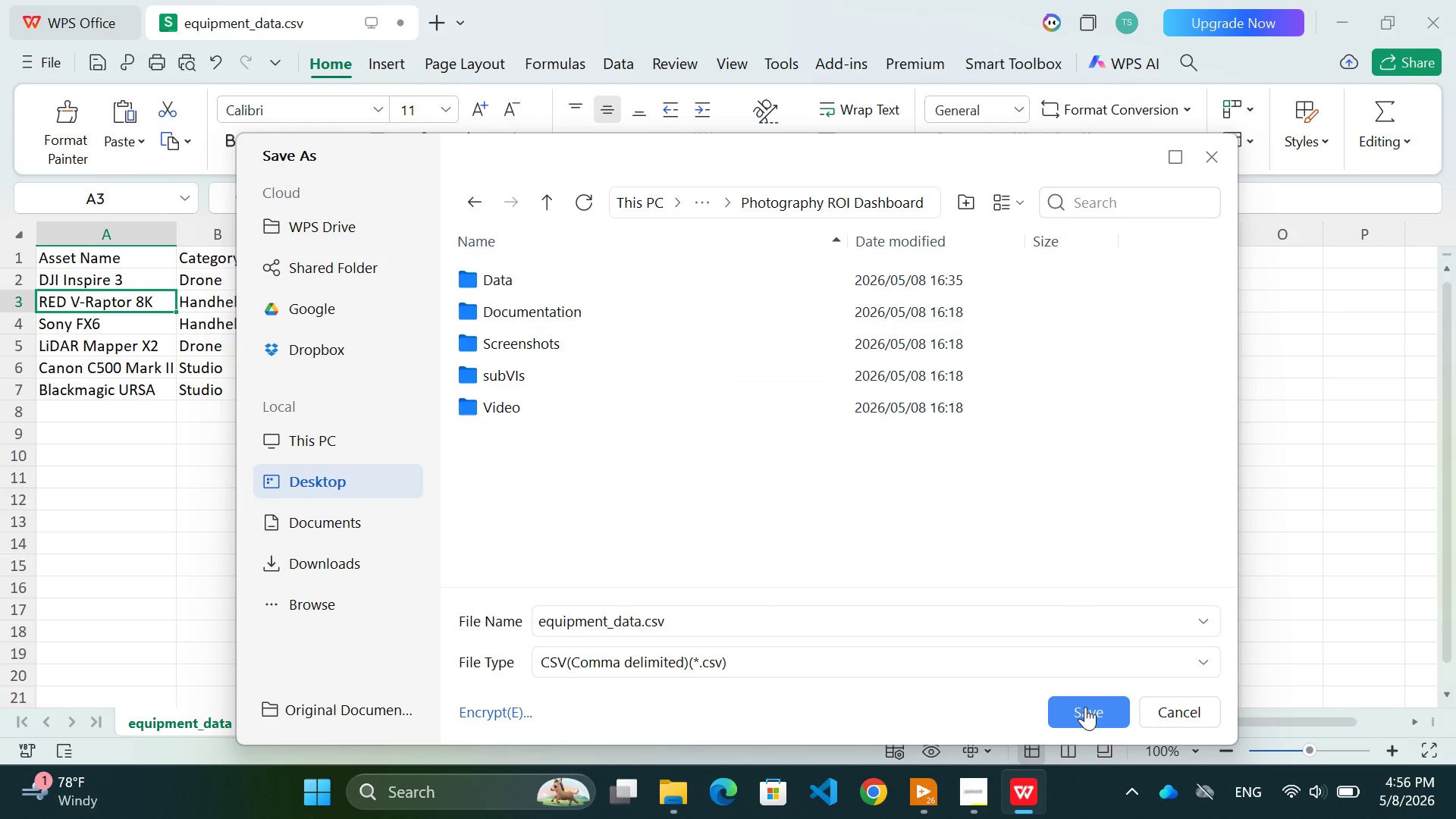 
left_click([1085, 707])
 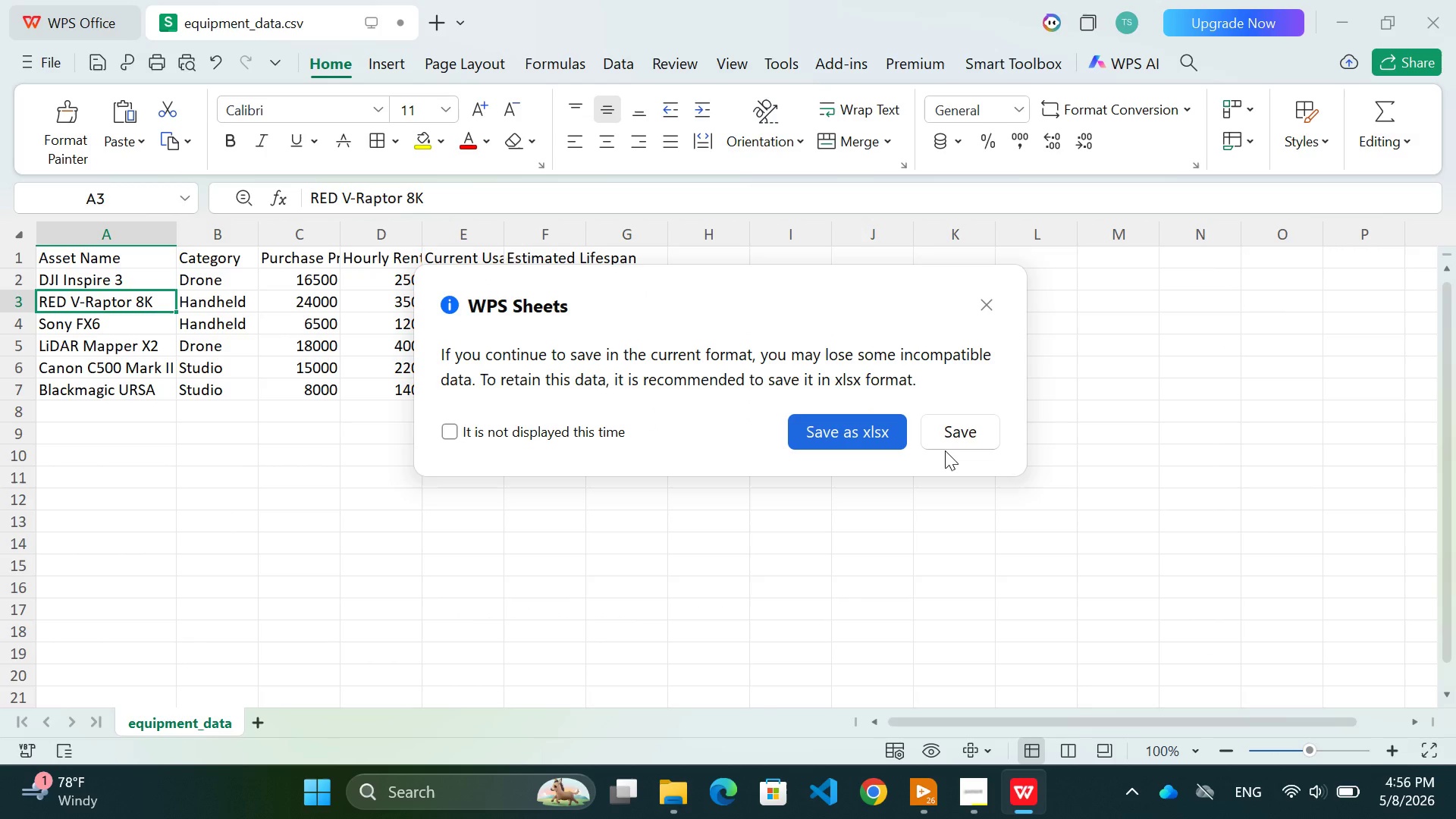 
left_click([951, 432])
 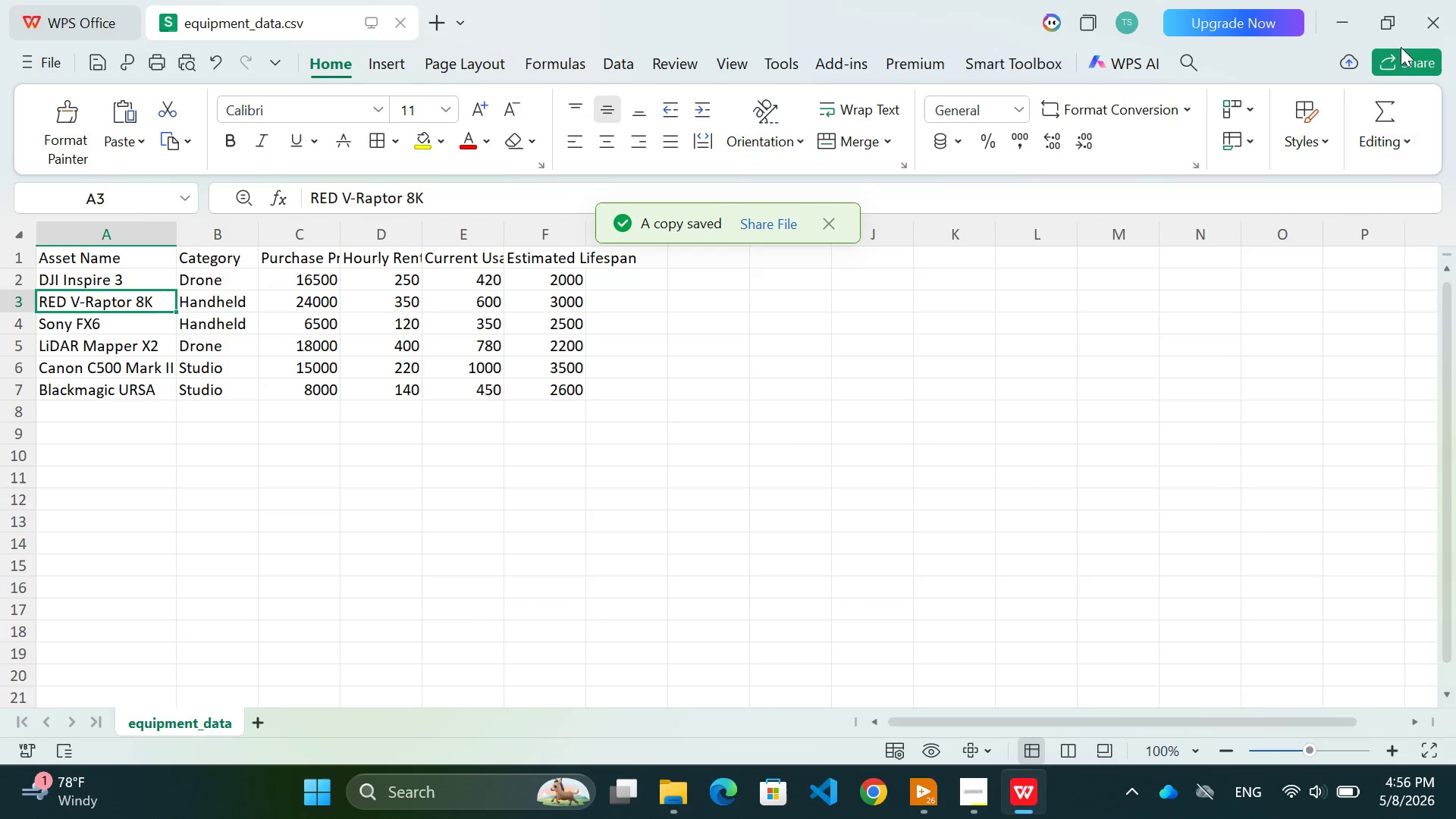 
left_click([1429, 19])
 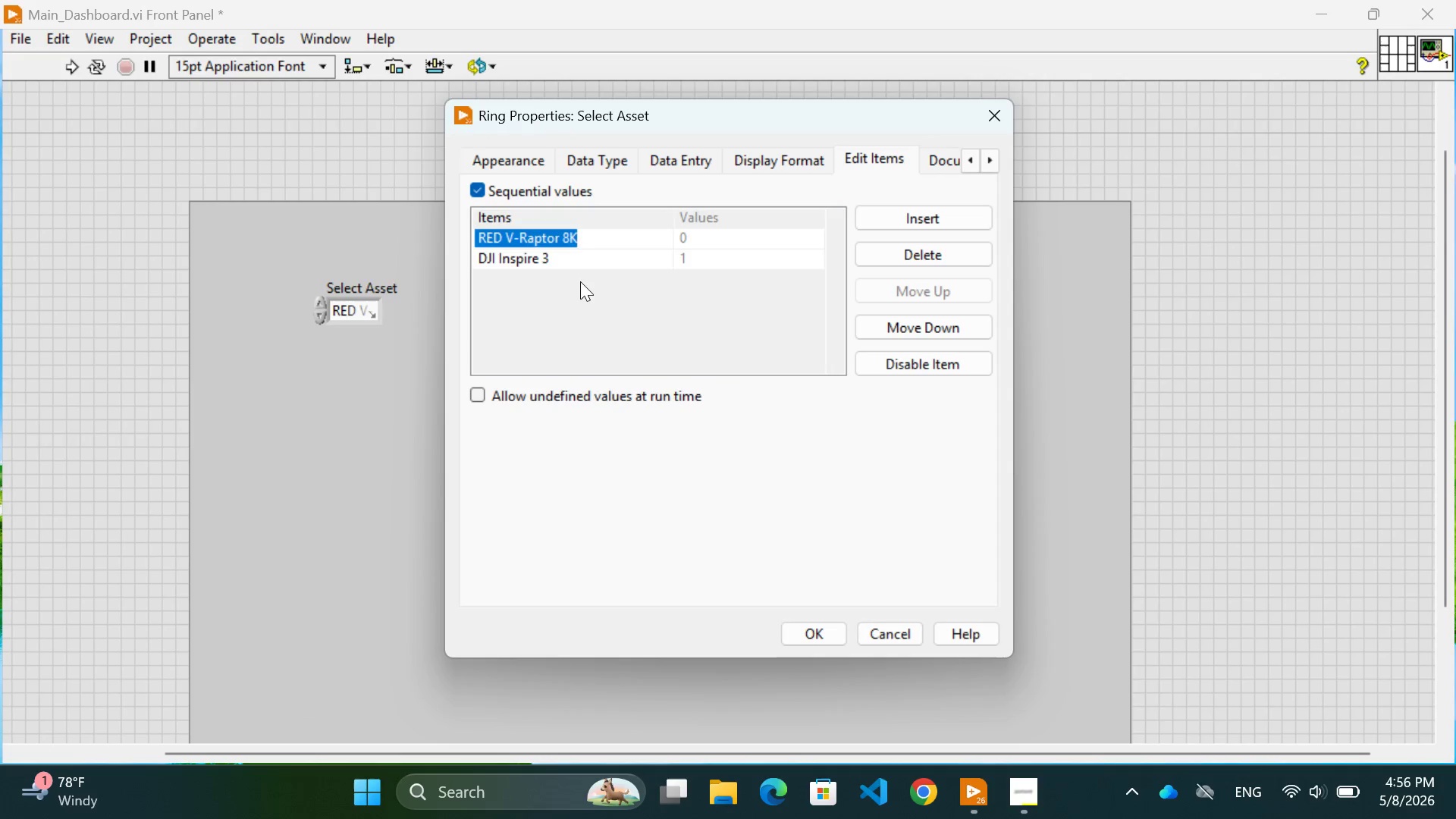 
left_click([593, 236])
 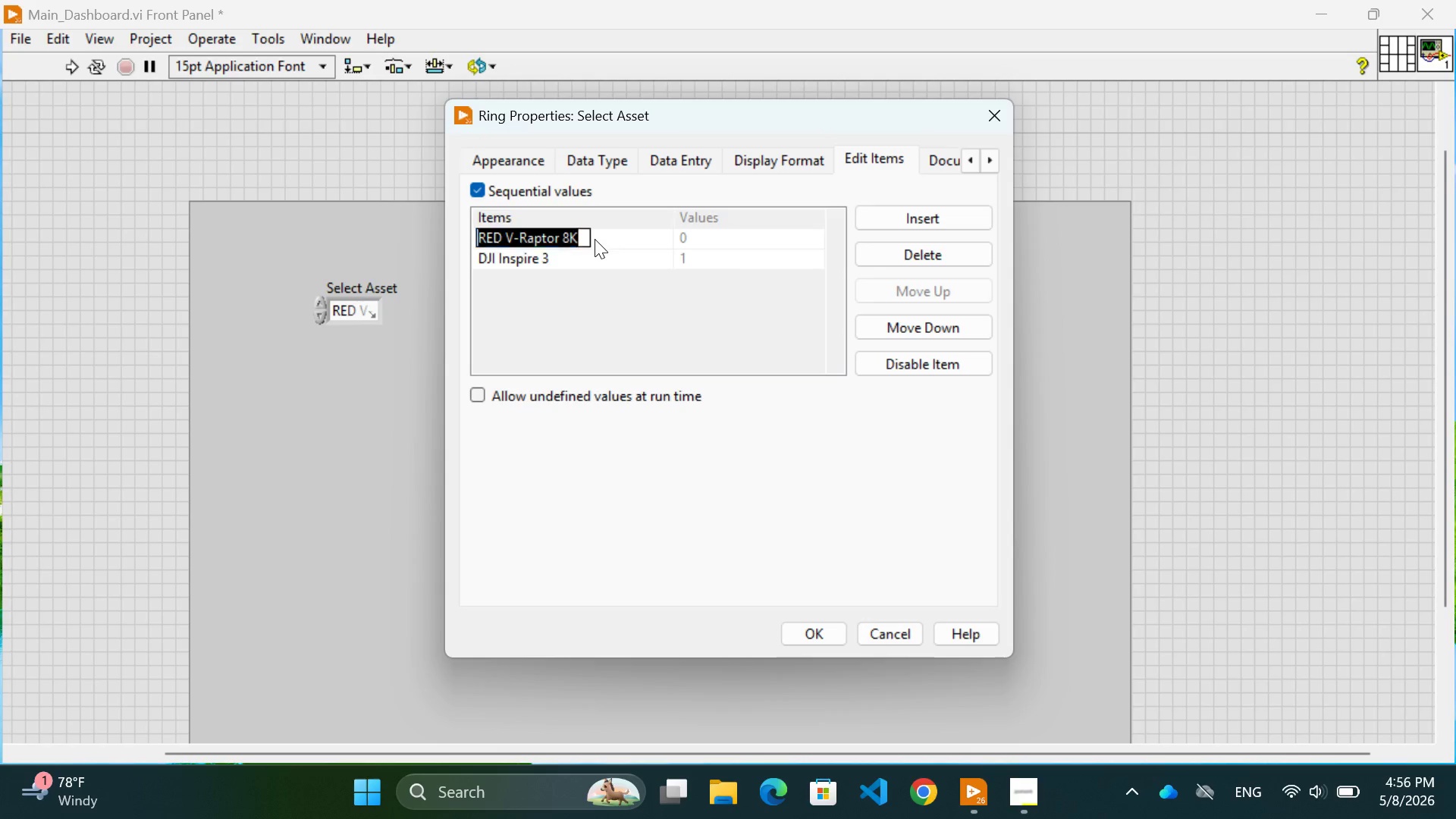 
left_click([595, 239])
 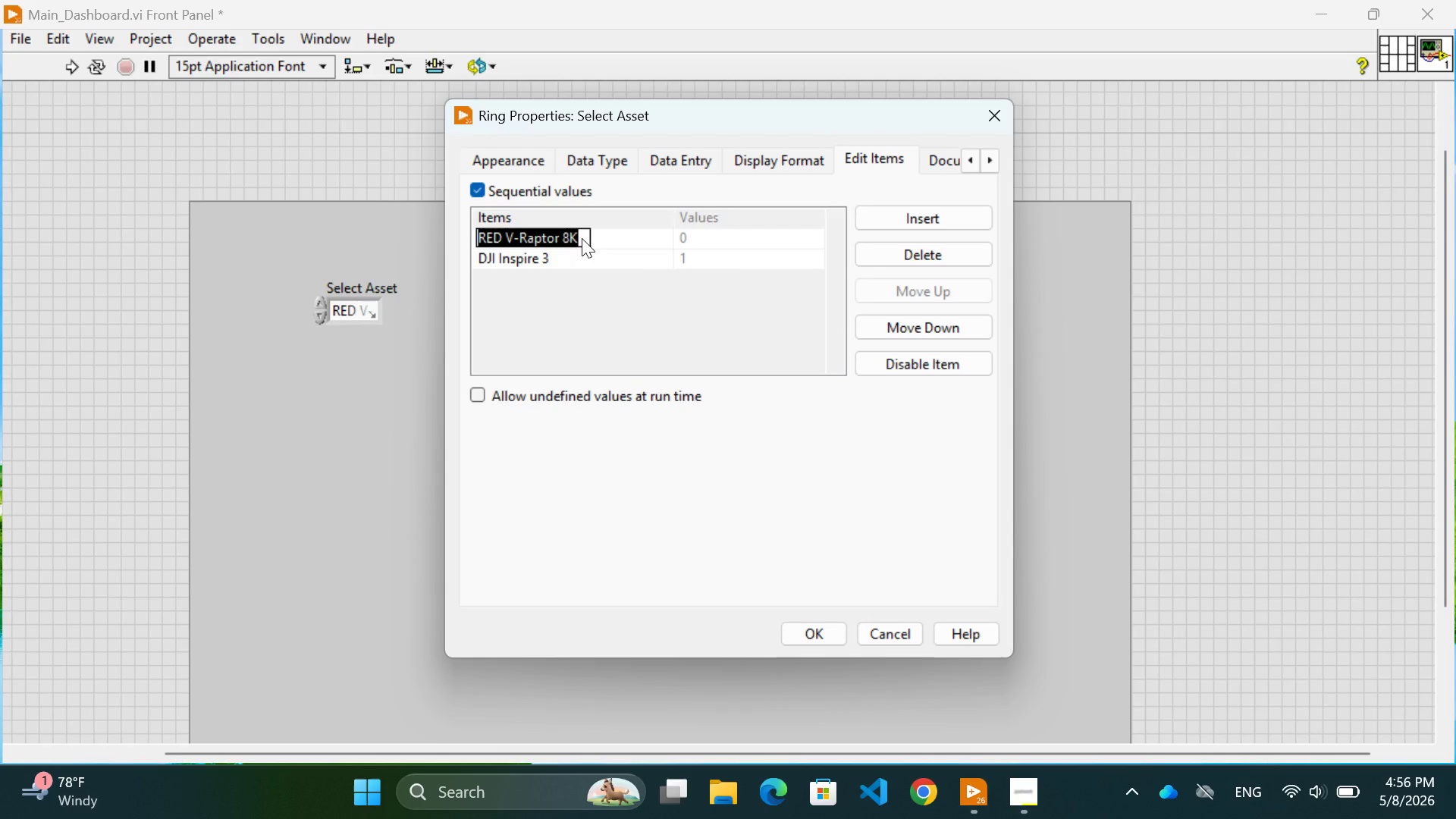 
left_click([582, 359])
 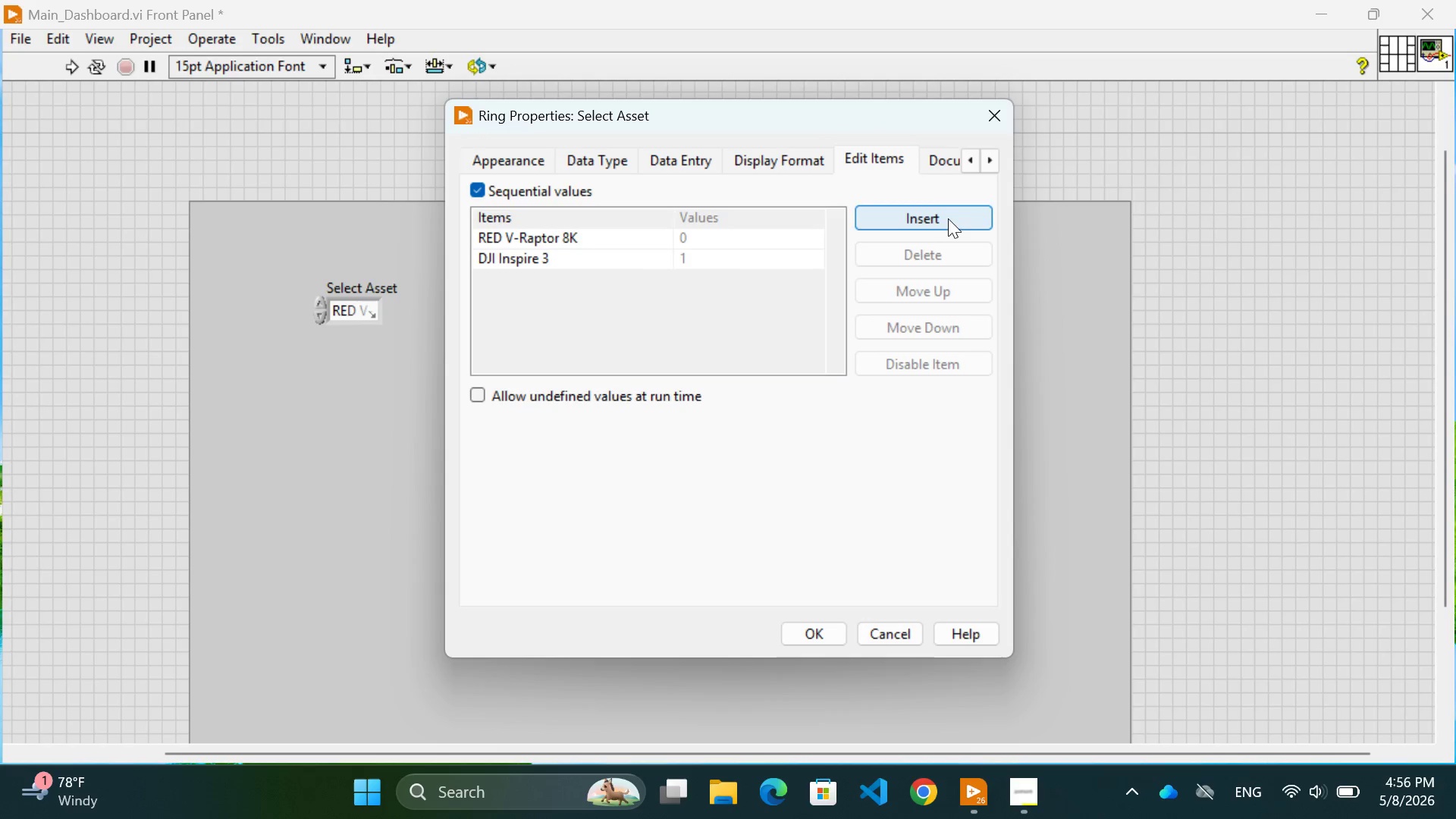 
left_click([941, 218])
 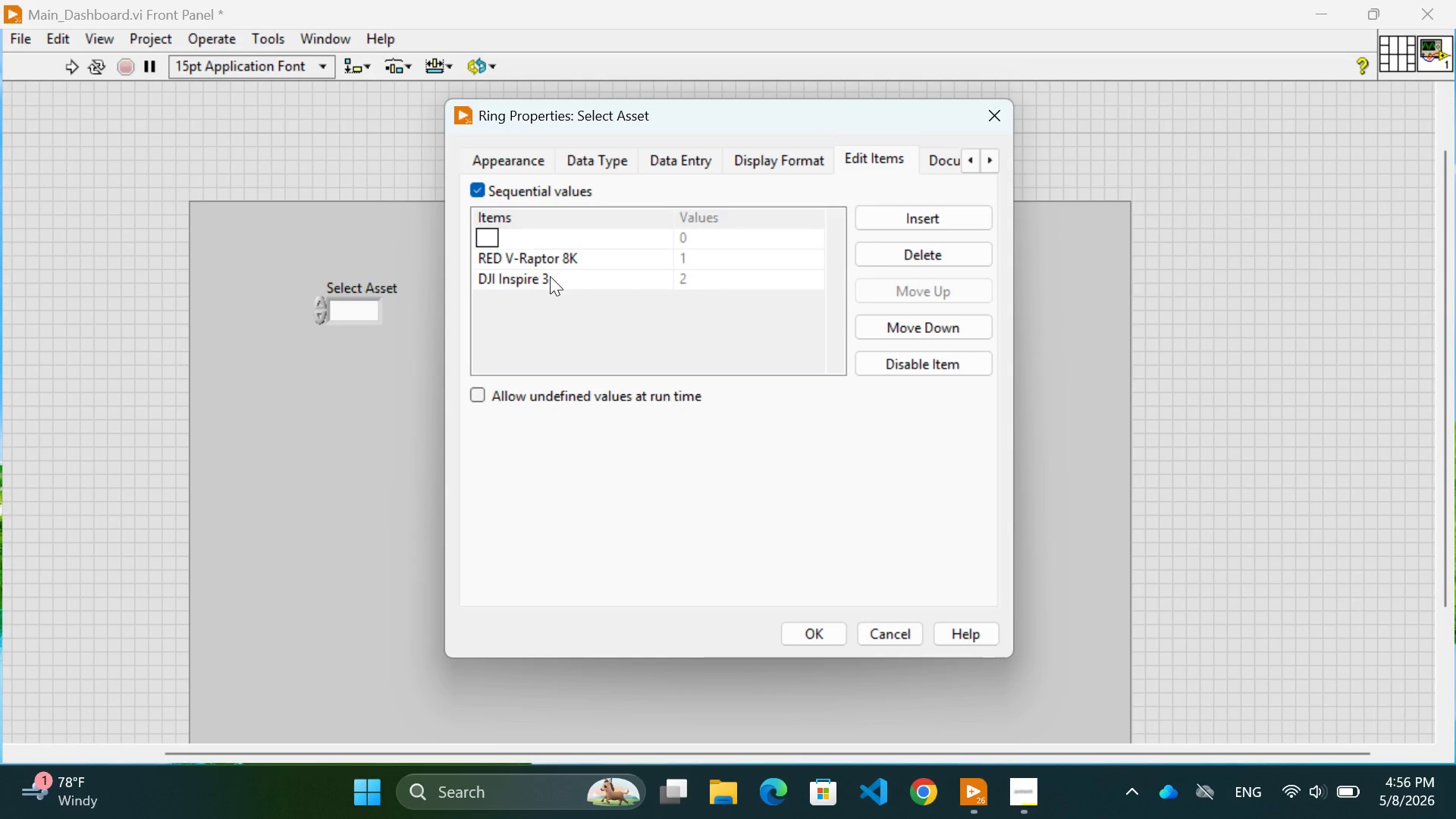 
wait(6.33)
 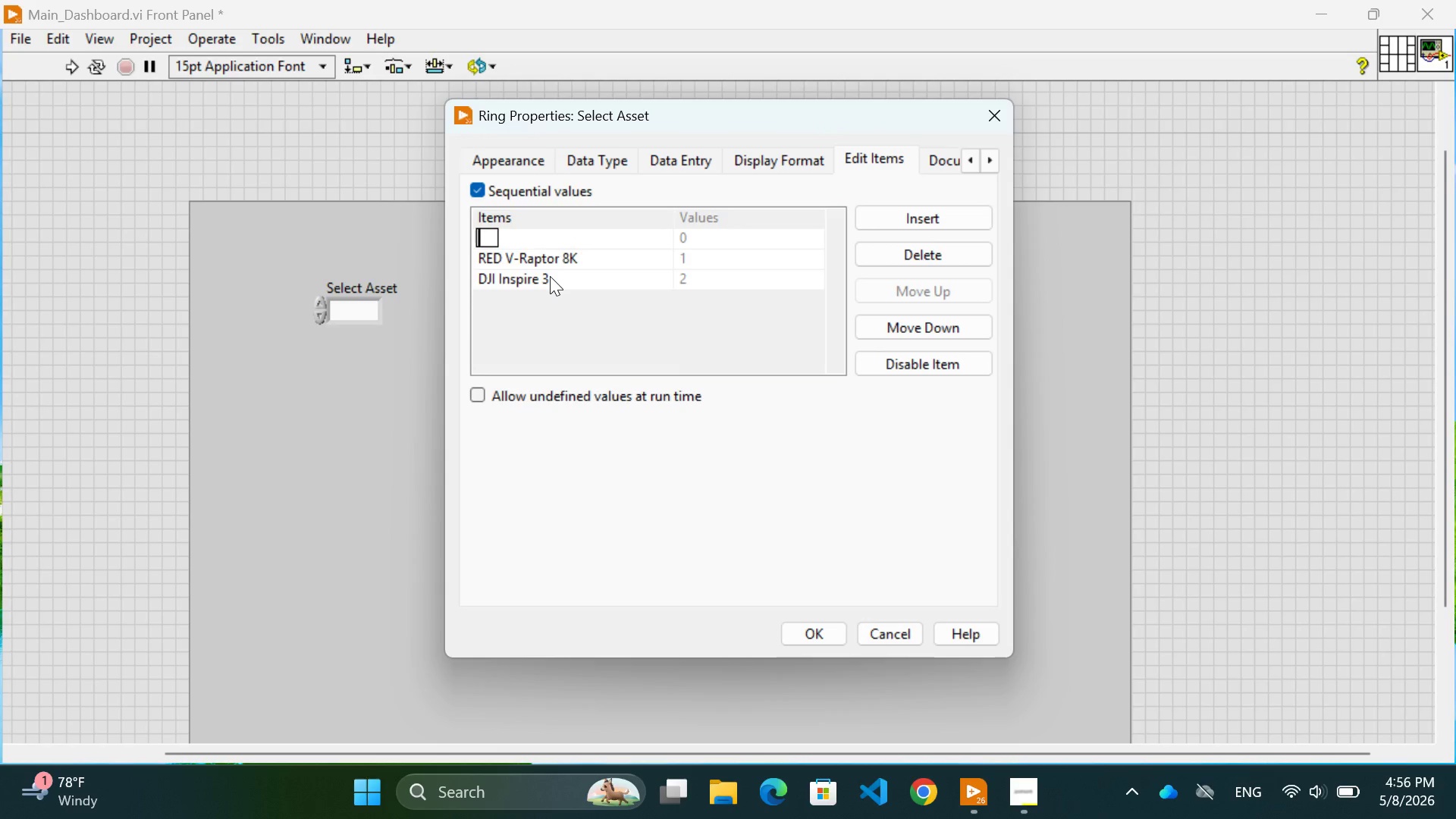 
type(Sony FX6)
 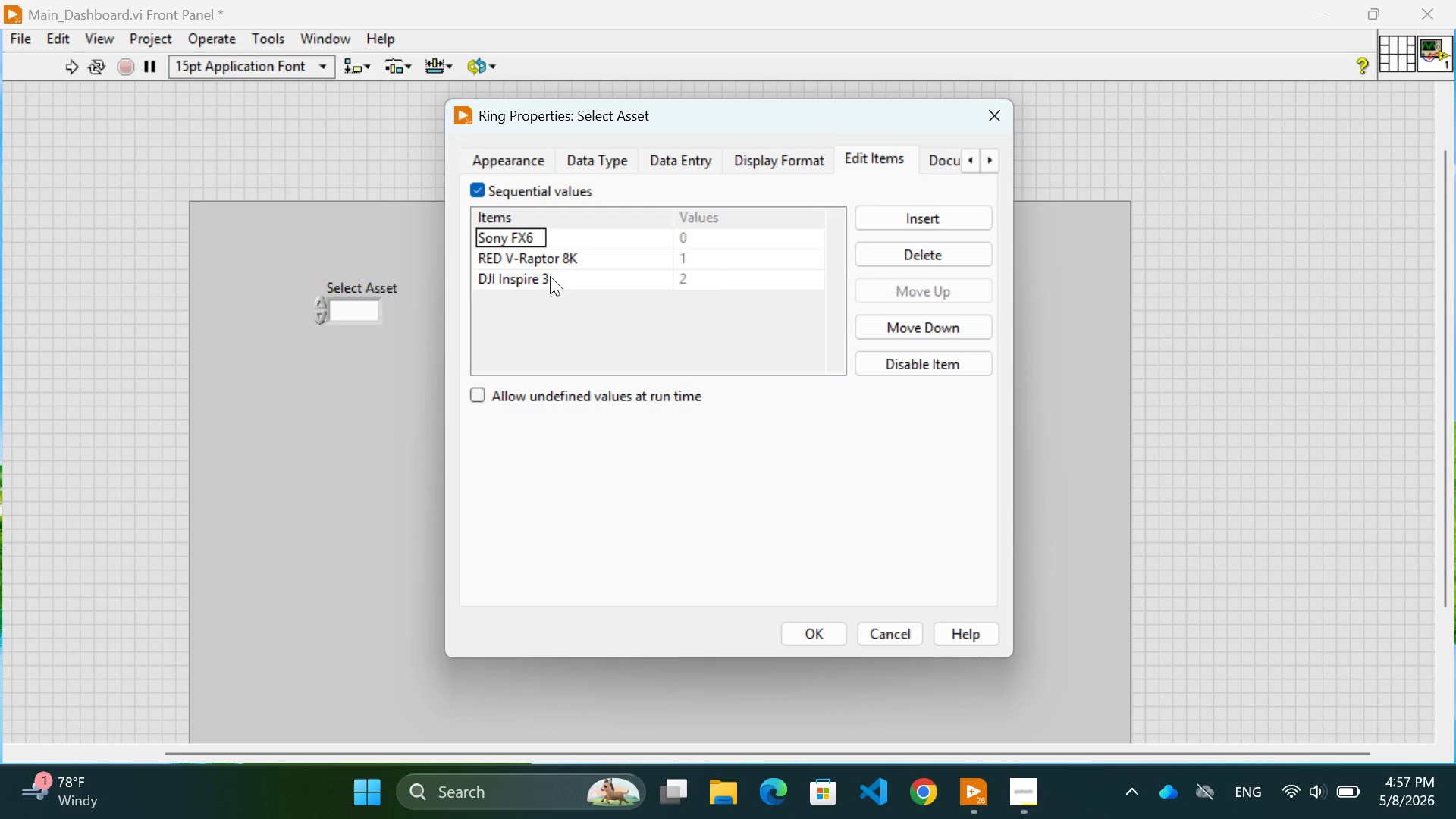 
wait(9.34)
 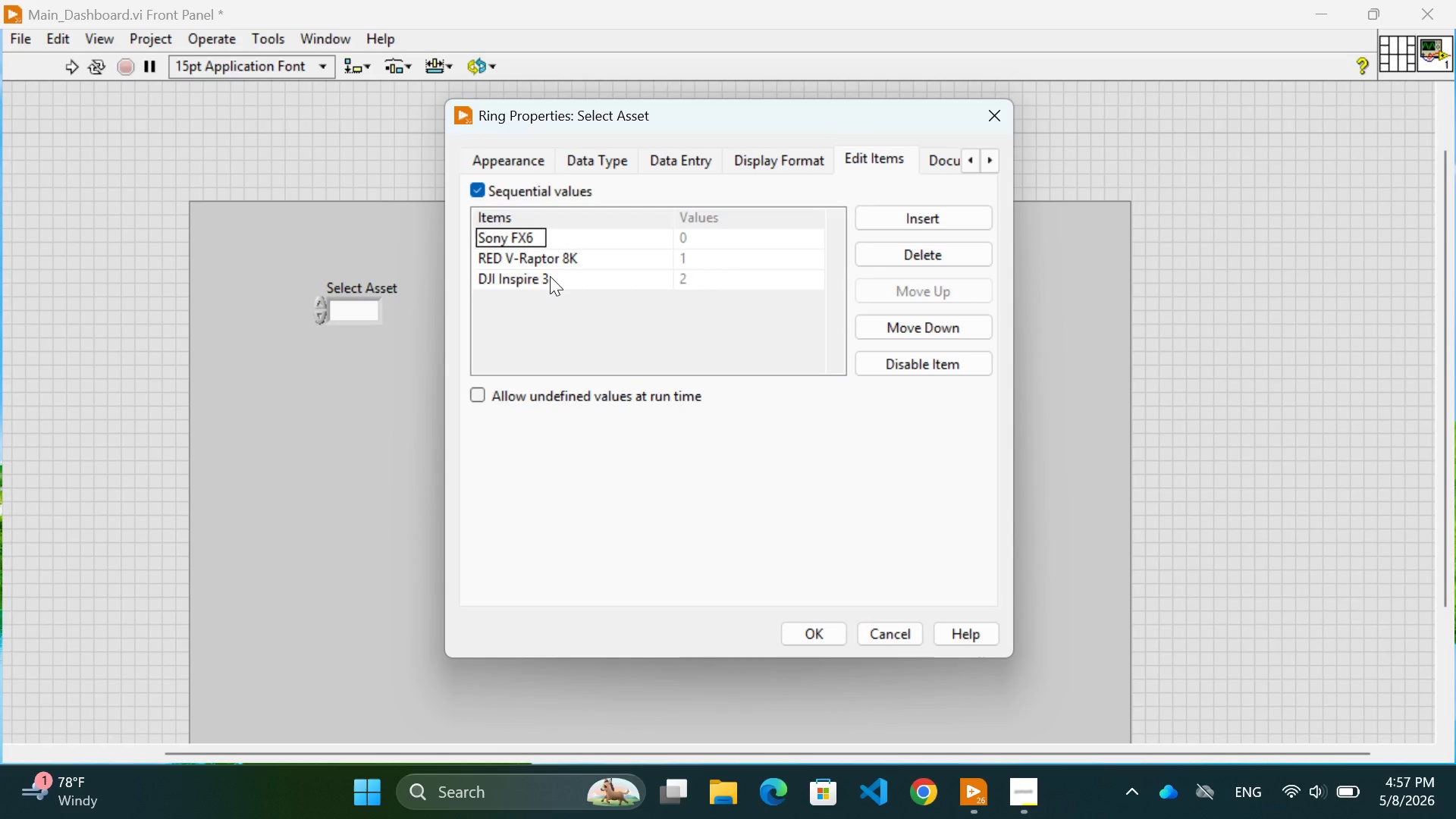 
left_click([946, 212])
 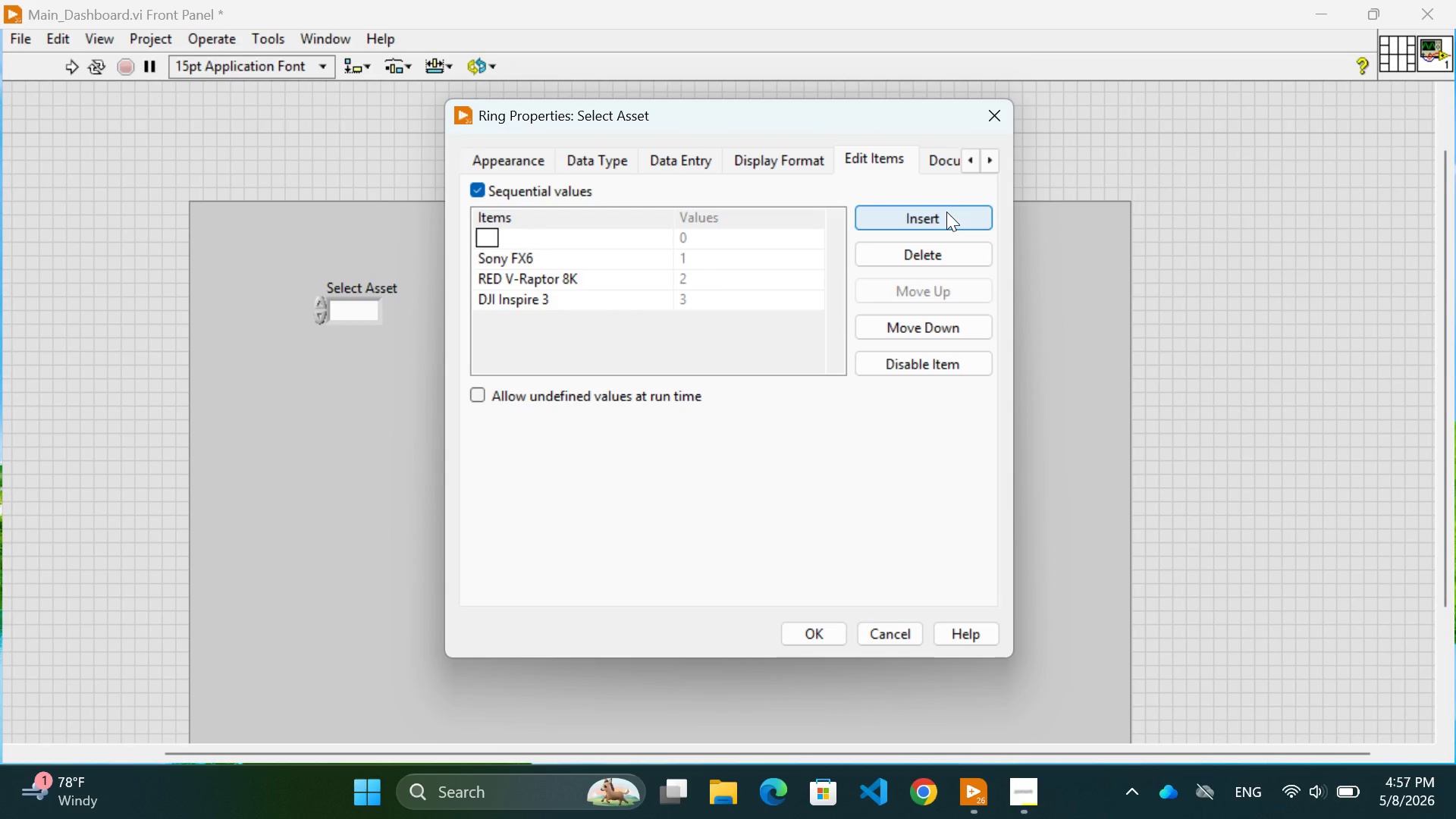 
type(lId)
key(Backspace)
key(Backspace)
key(Backspace)
type(LiDAD)
key(Backspace)
type(R Mapper X2)
 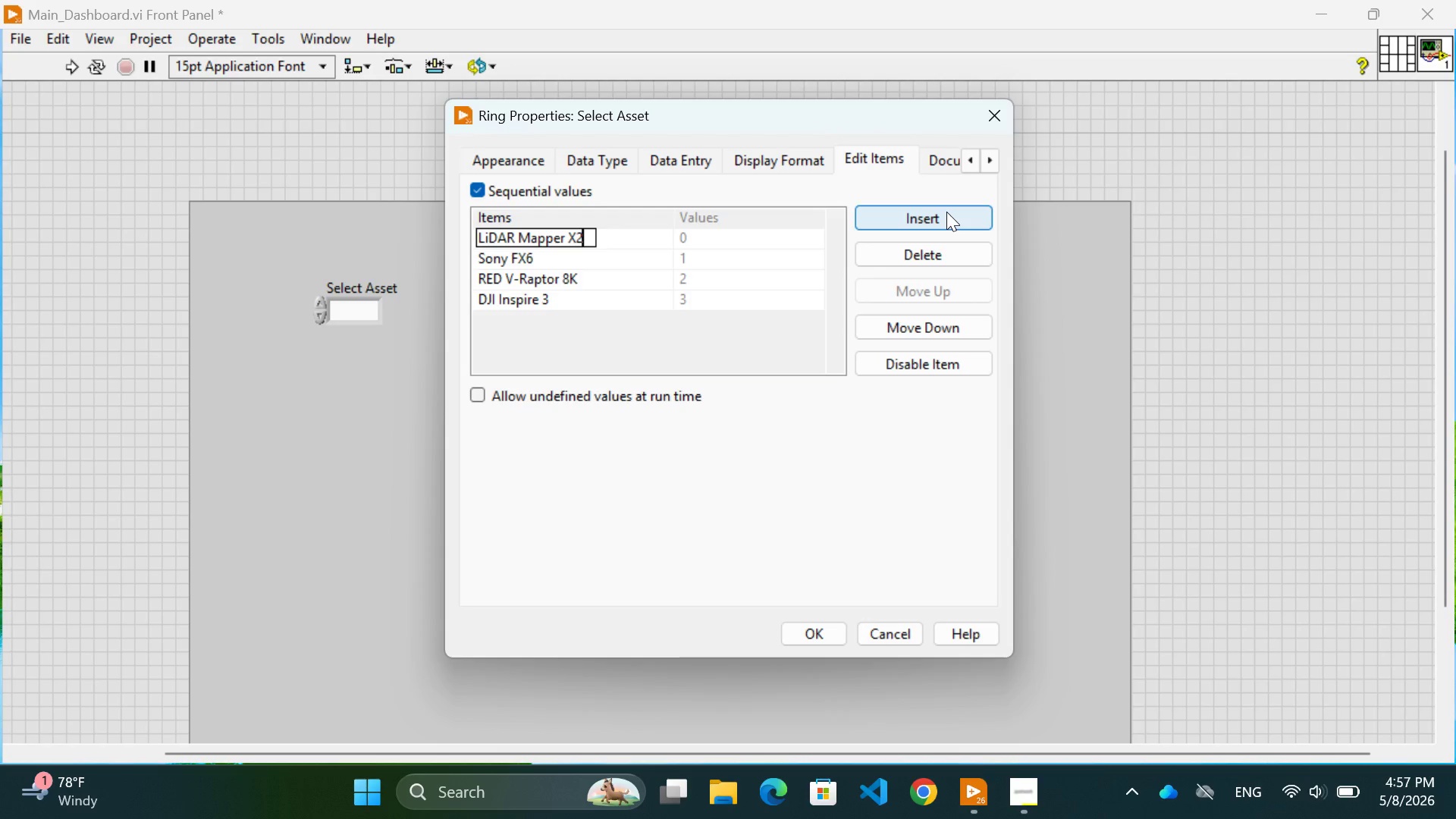 
left_click([946, 212])
 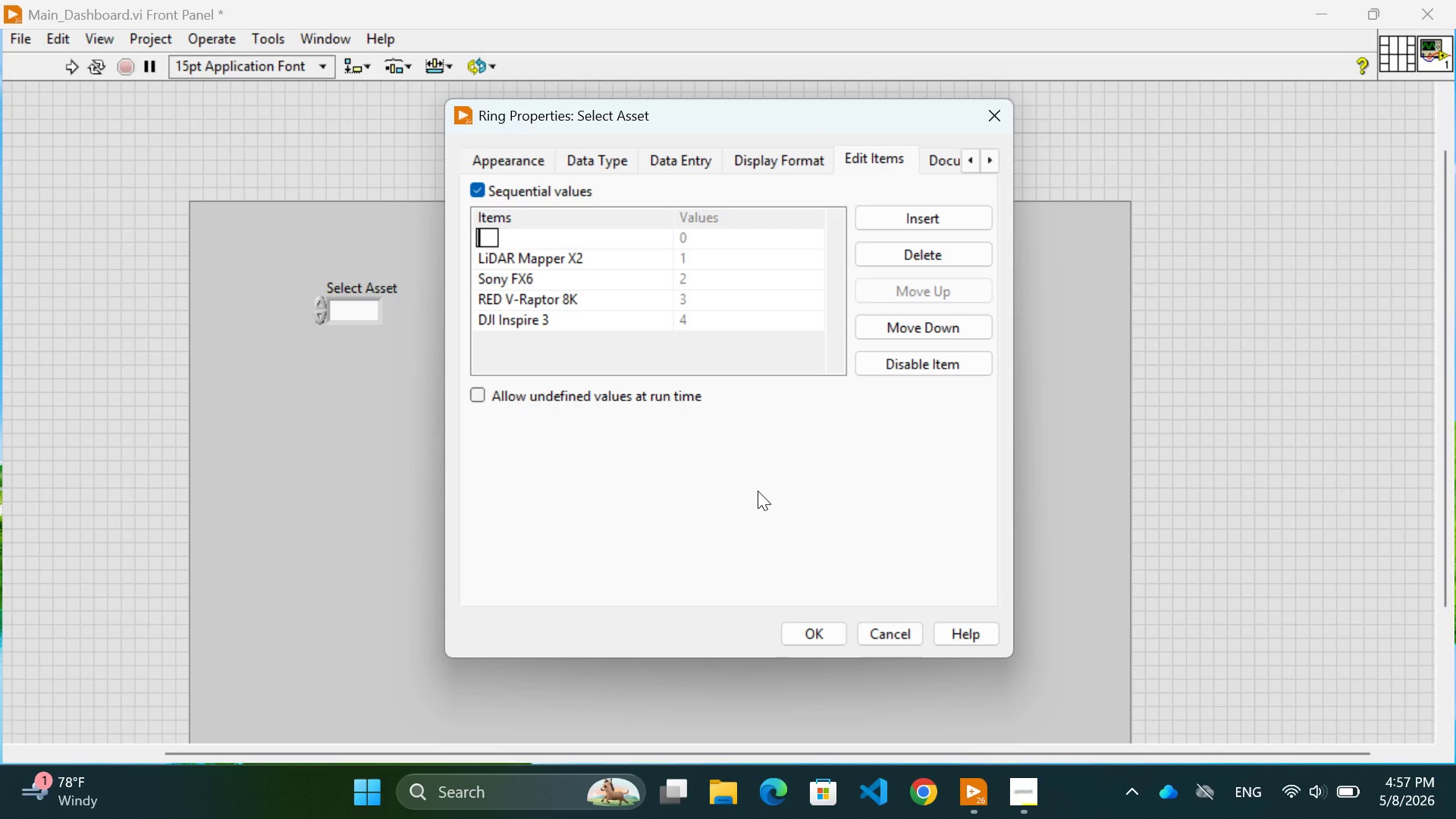 
wait(9.23)
 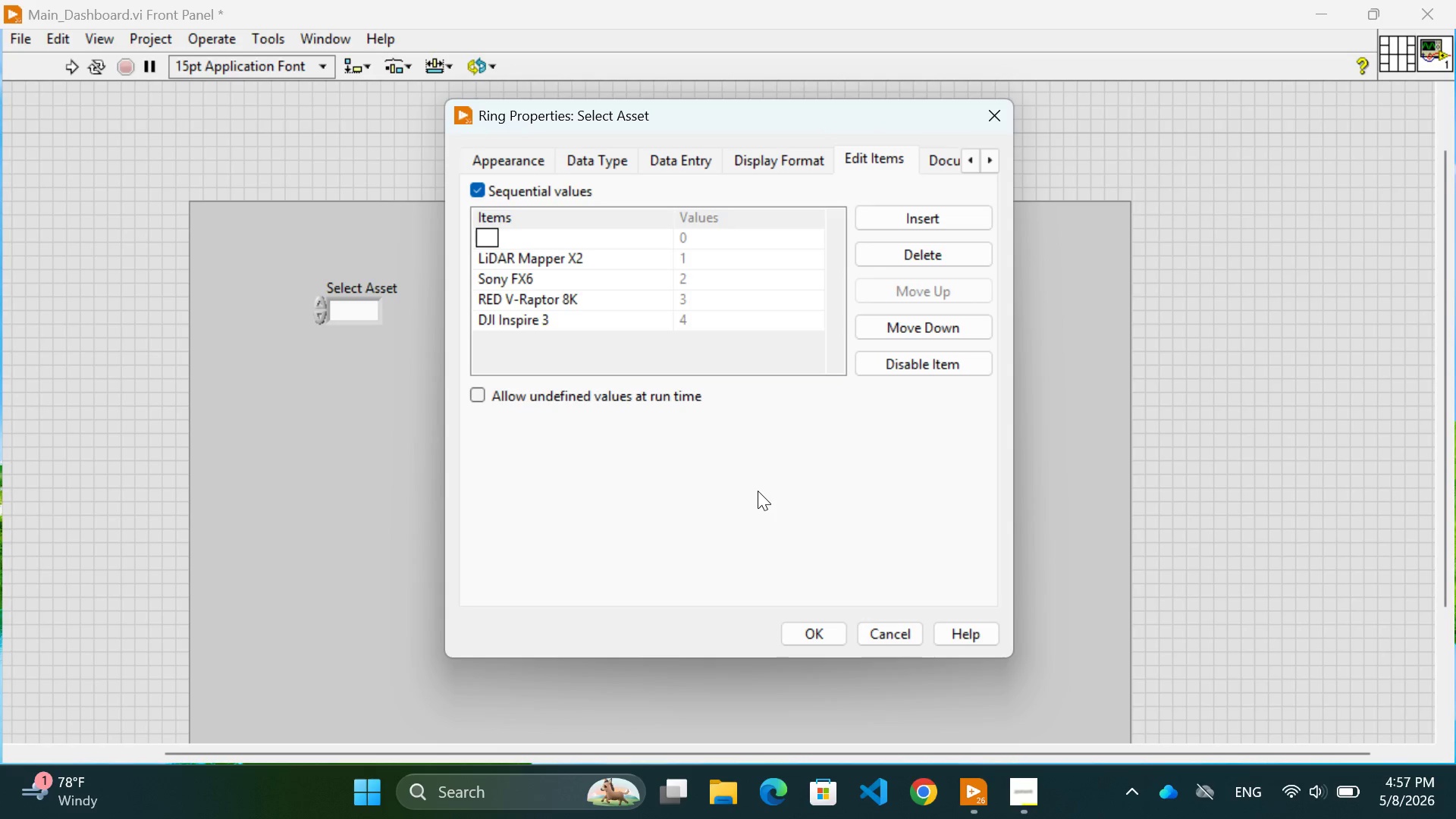 
type(Canon C500 Mark II)
 